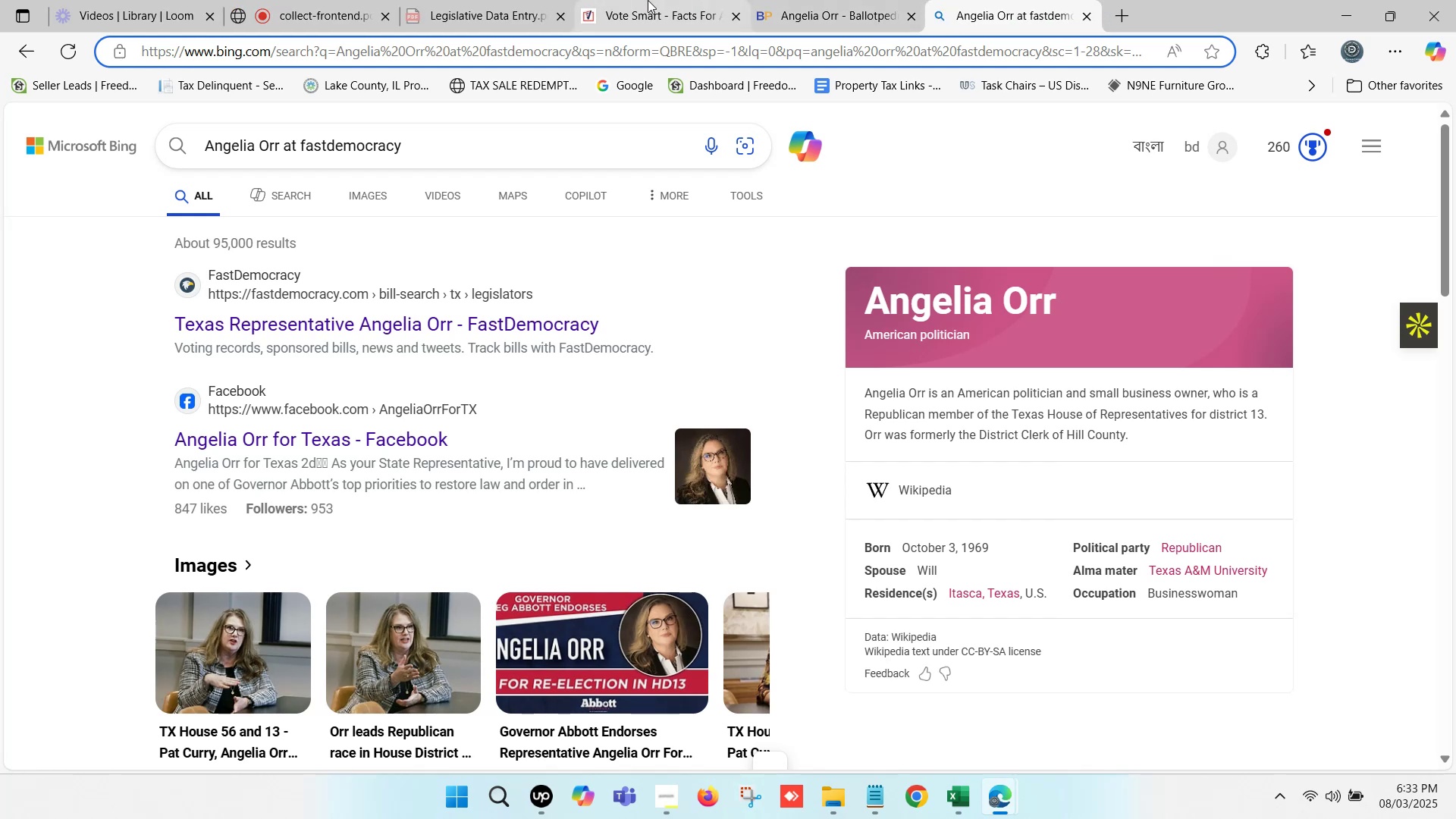 
left_click([651, 0])
 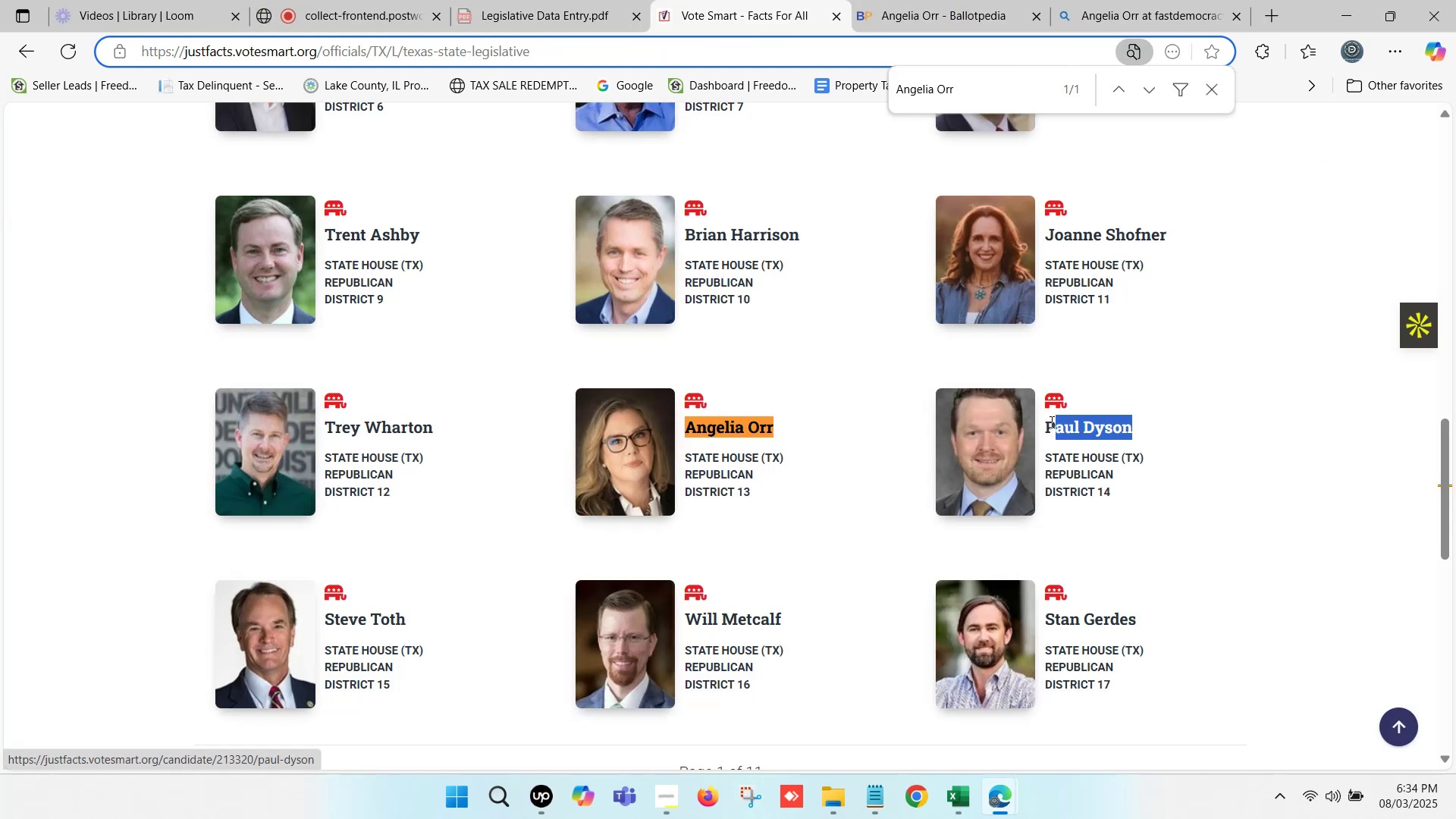 
key(Control+C)
 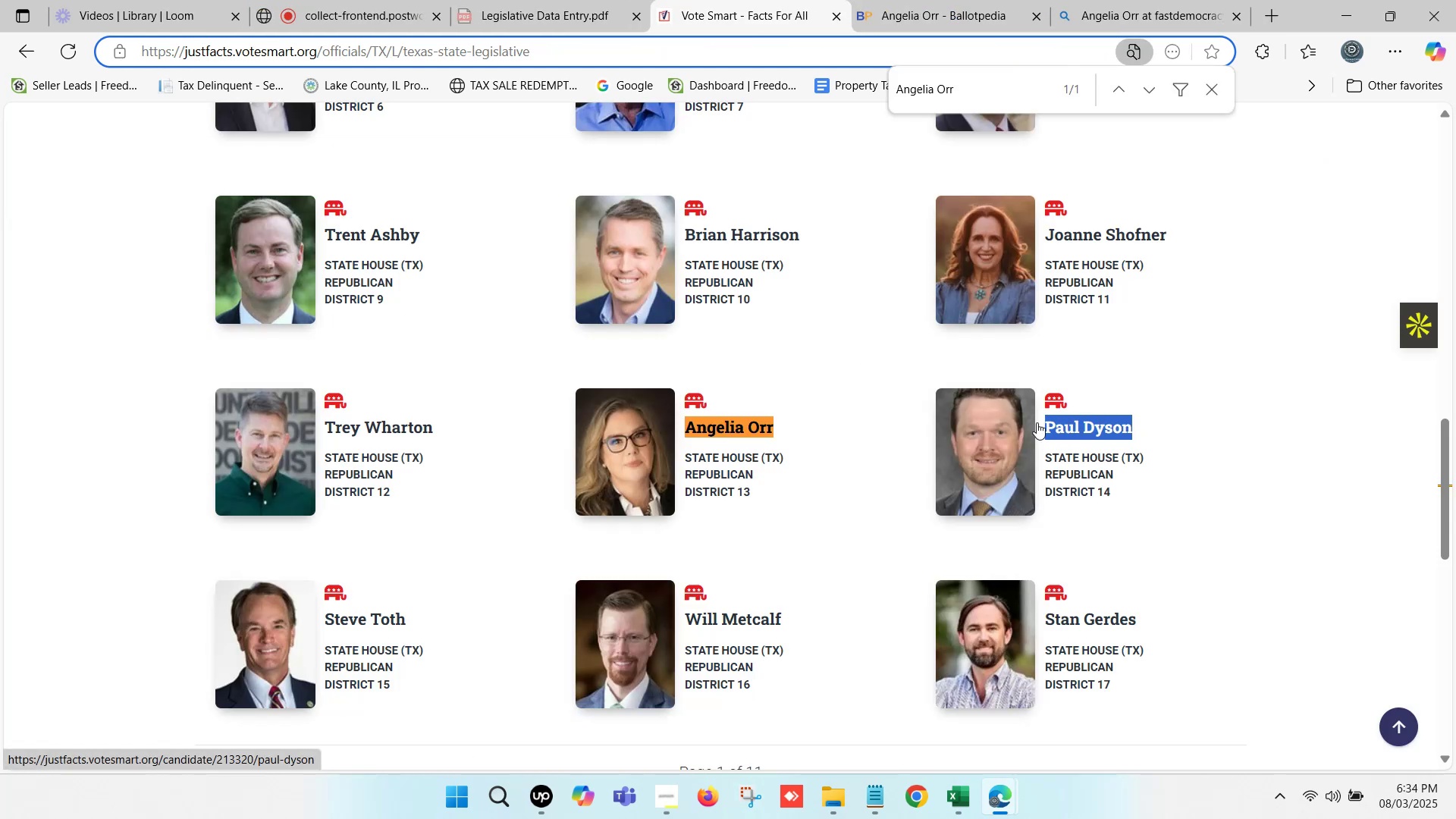 
key(Control+F)
 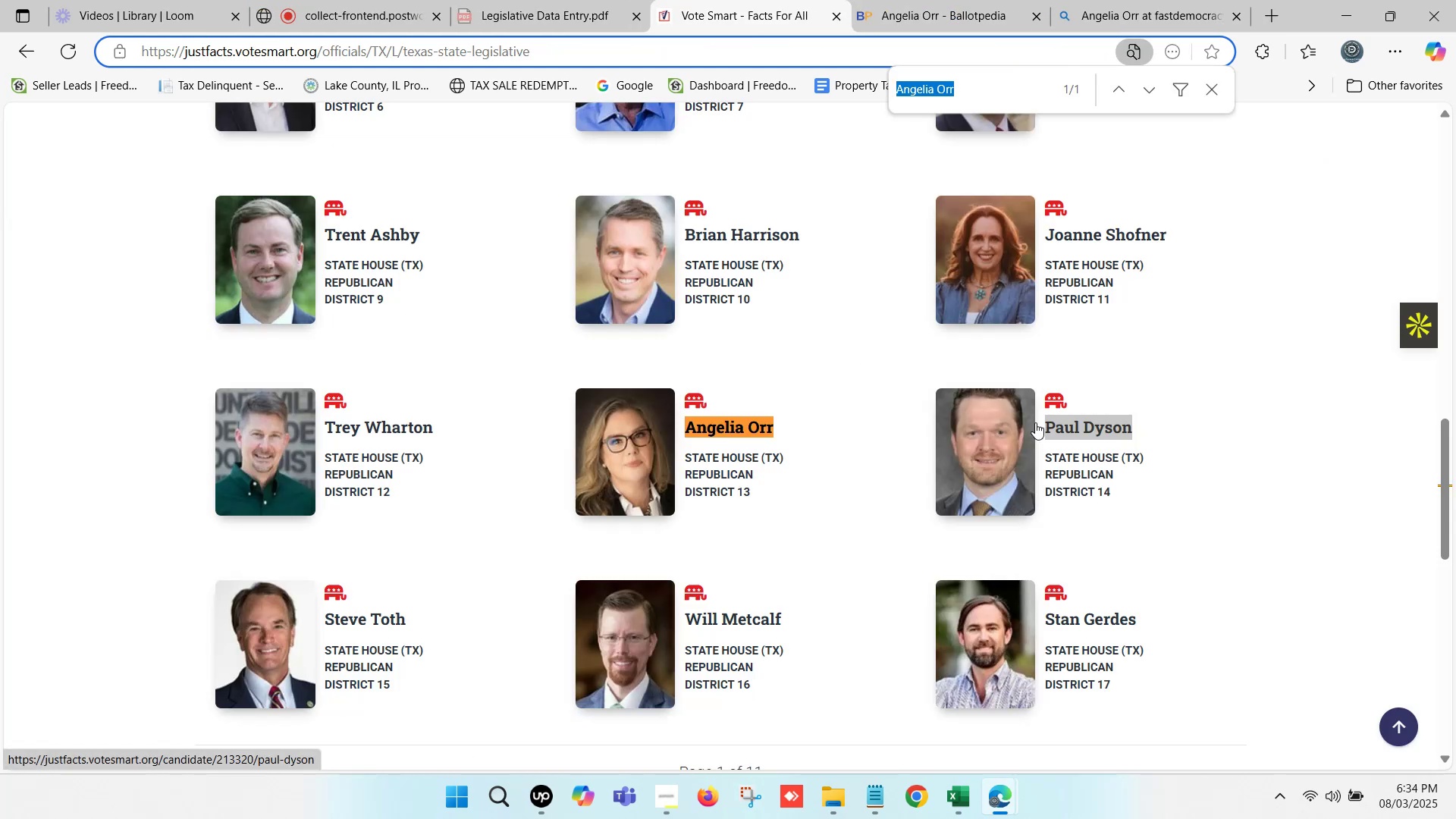 
key(Control+V)
 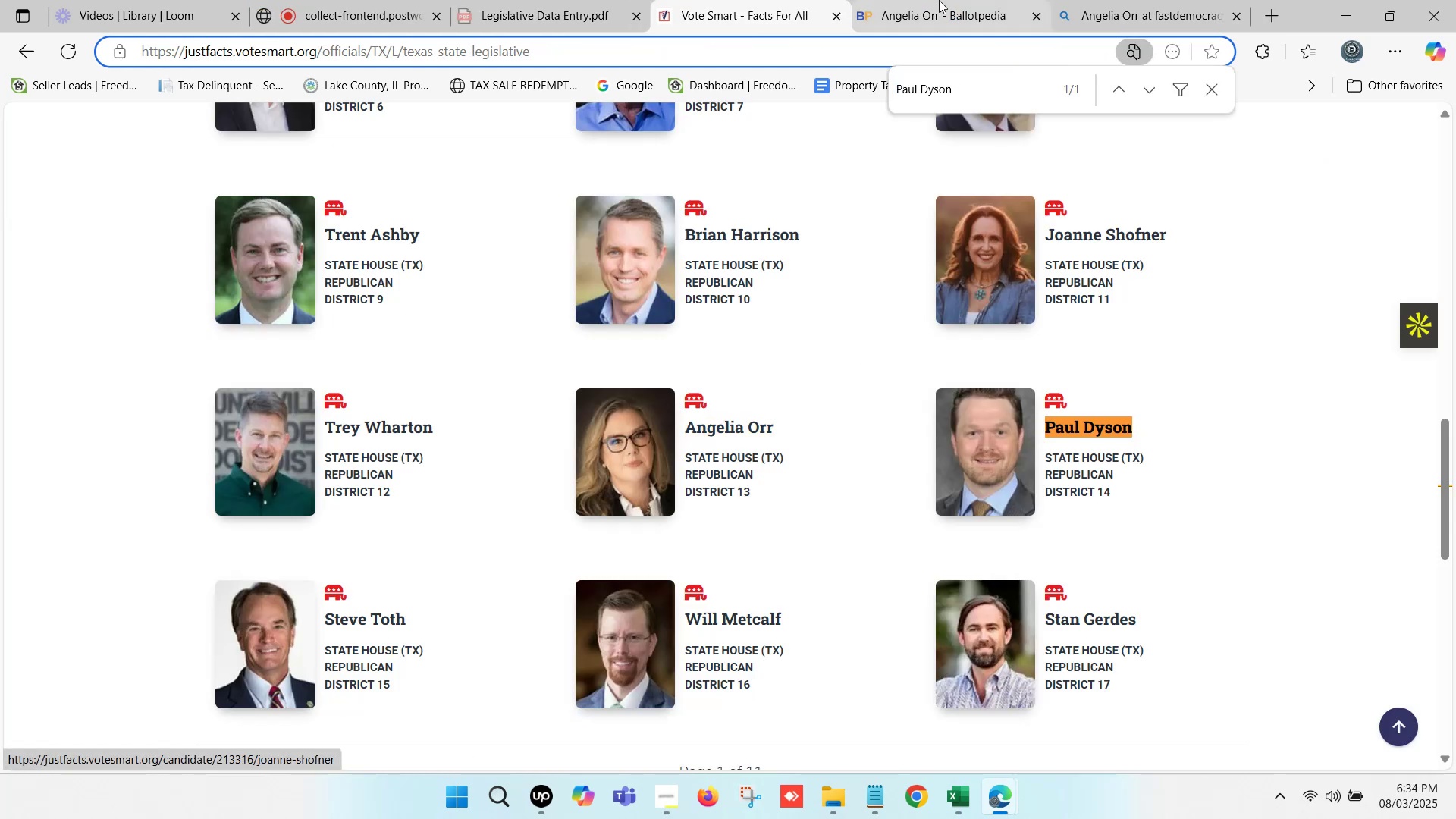 
left_click([932, 0])
 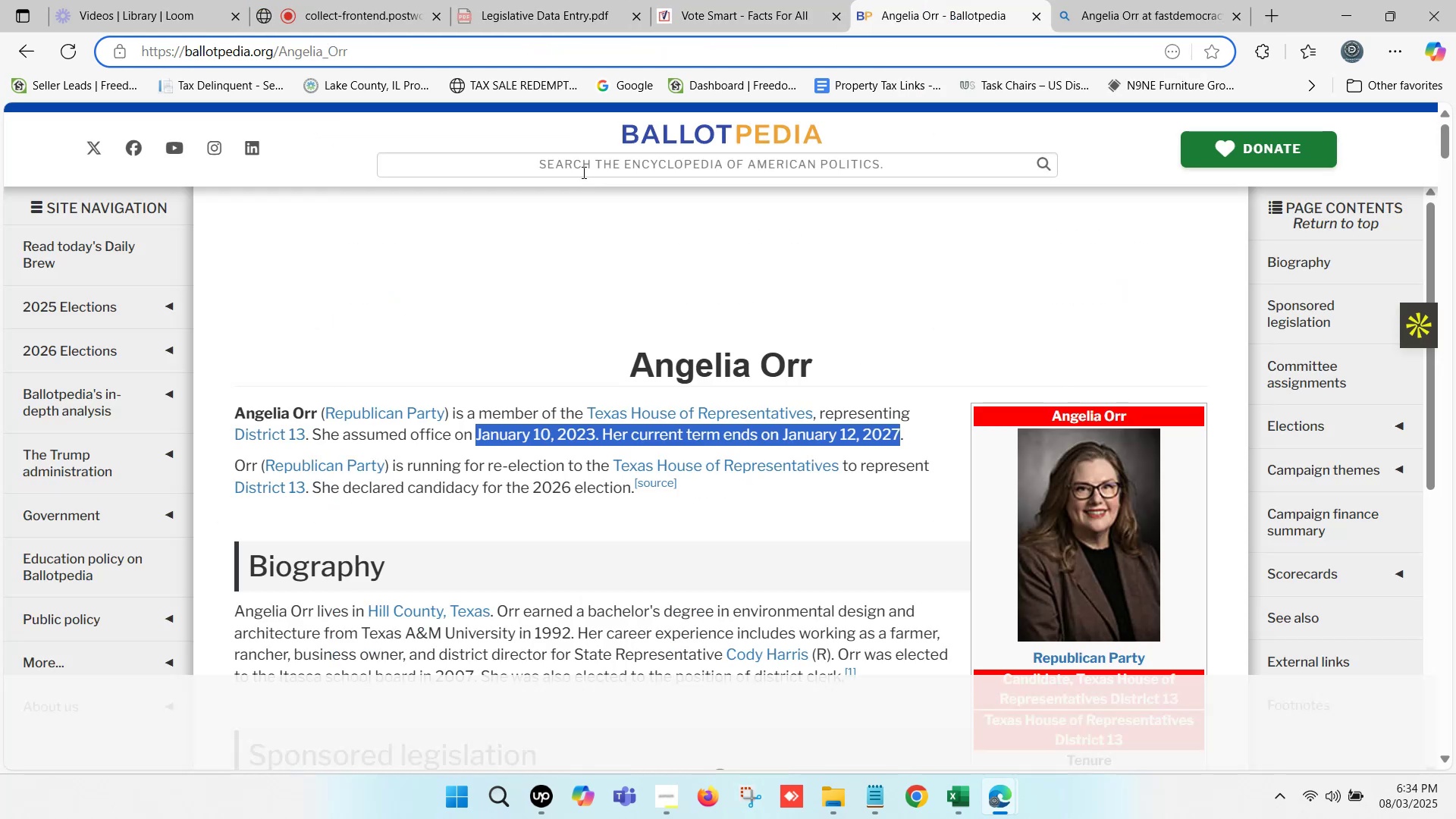 
left_click([579, 168])
 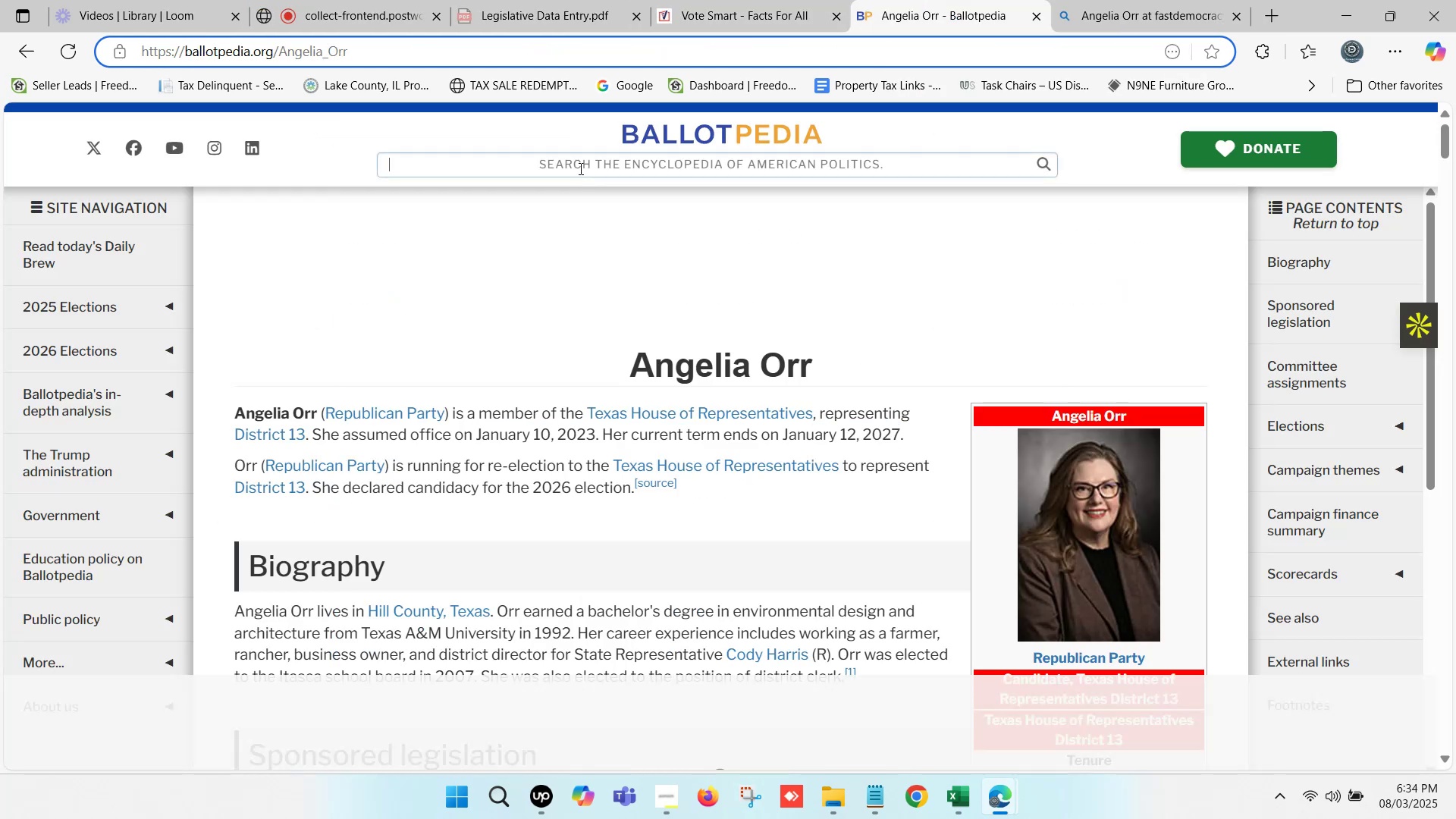 
key(Control+ControlLeft)
 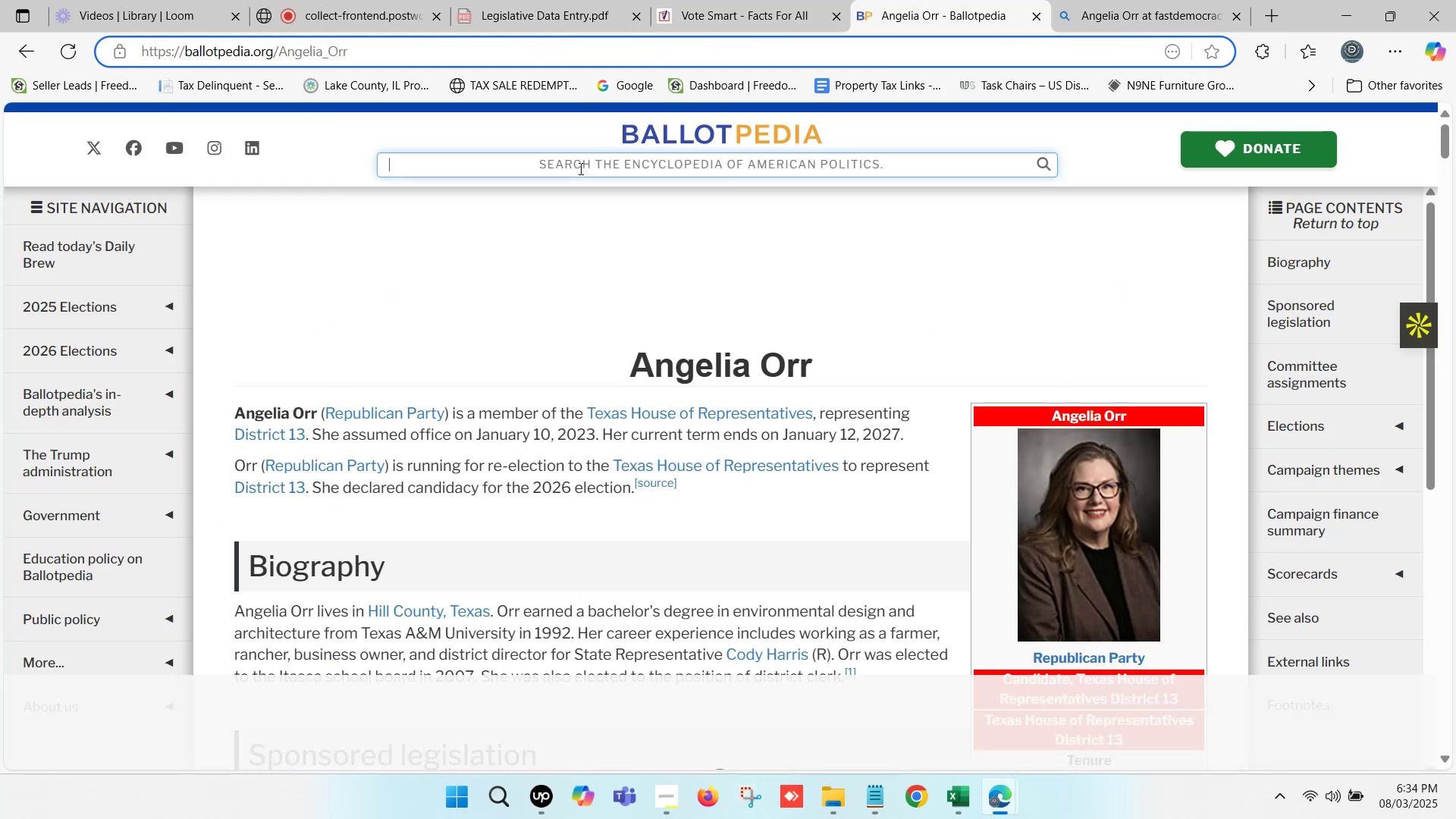 
key(Control+V)
 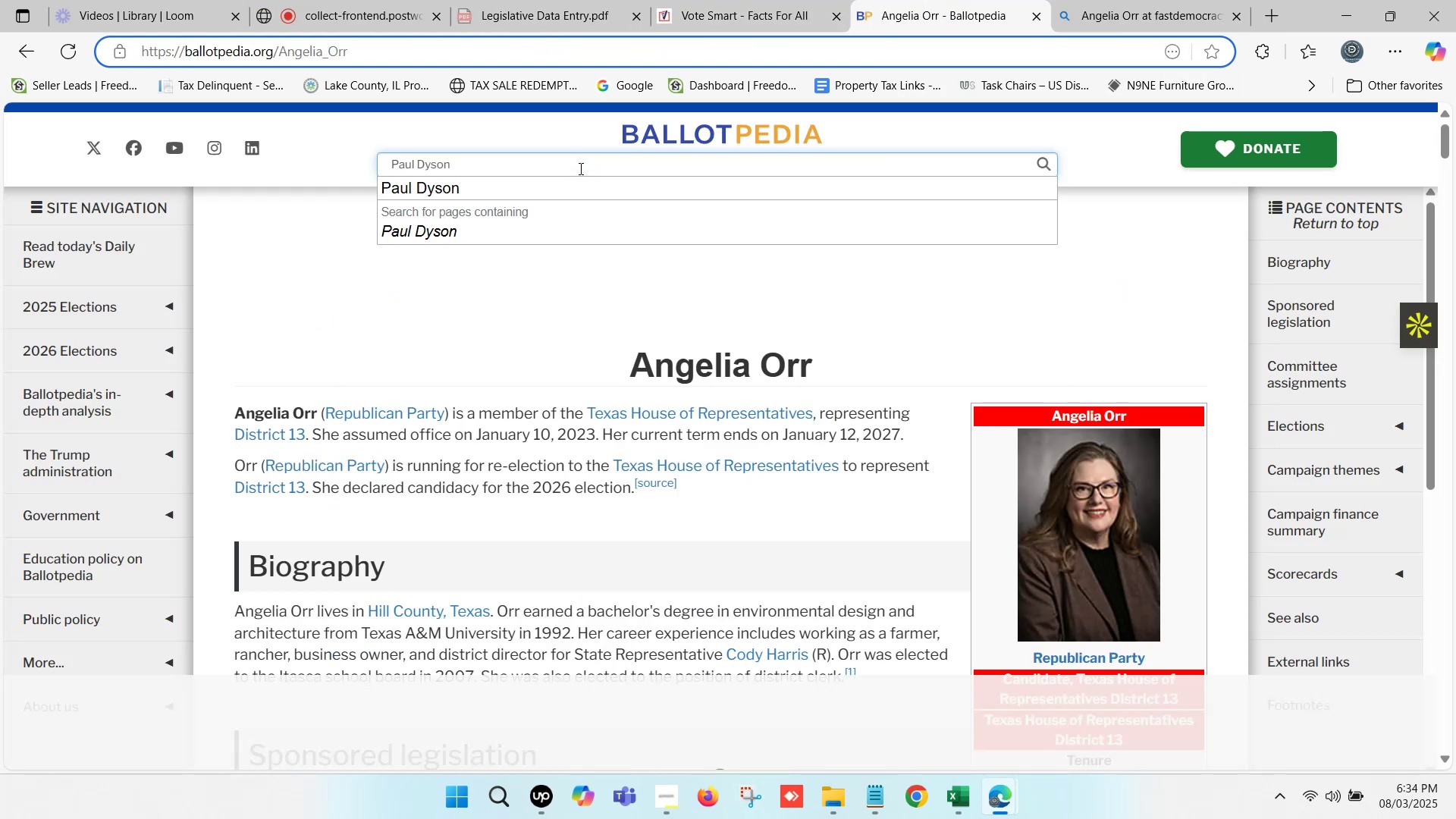 
left_click([519, 189])
 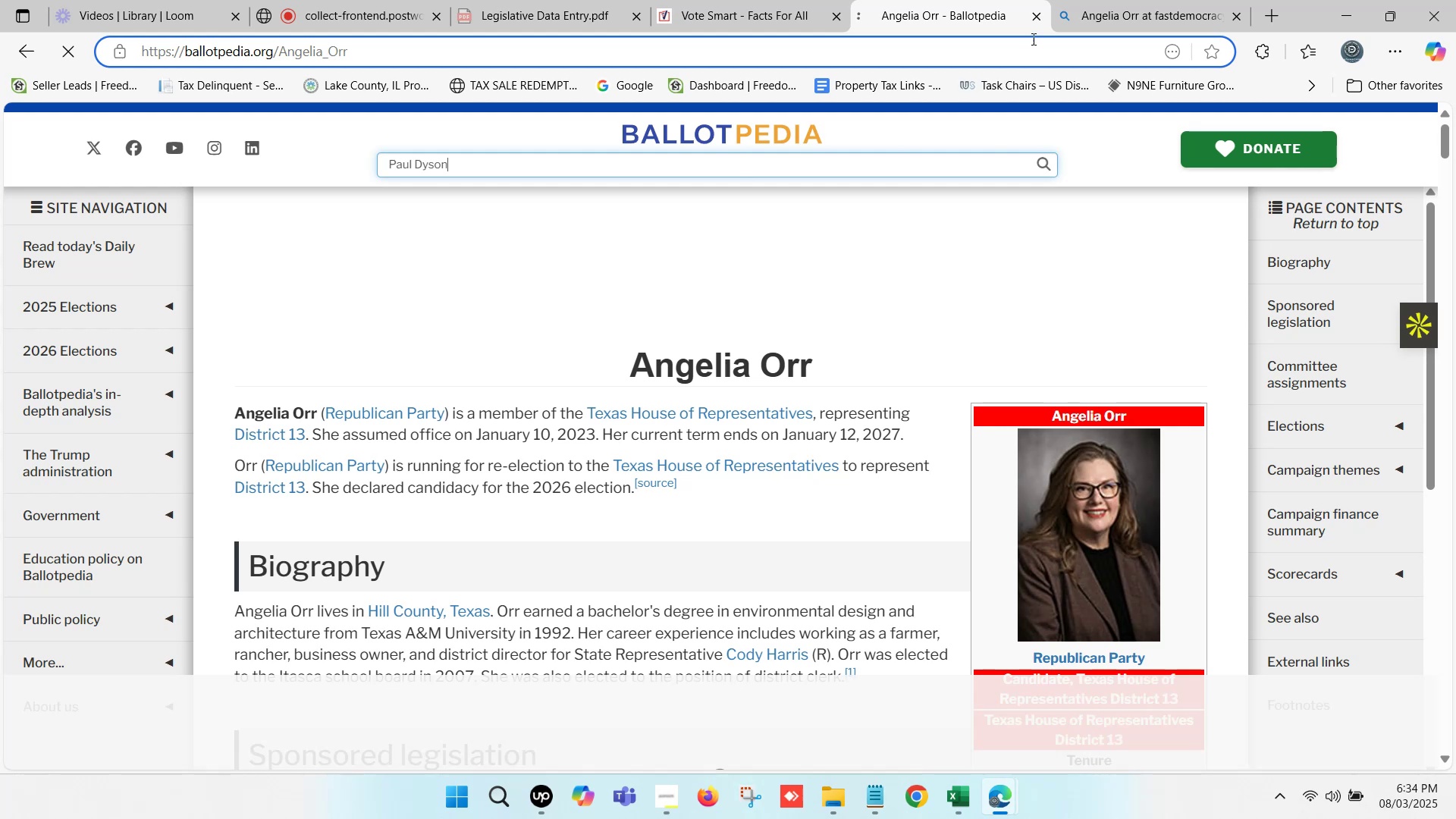 
left_click([1090, 0])
 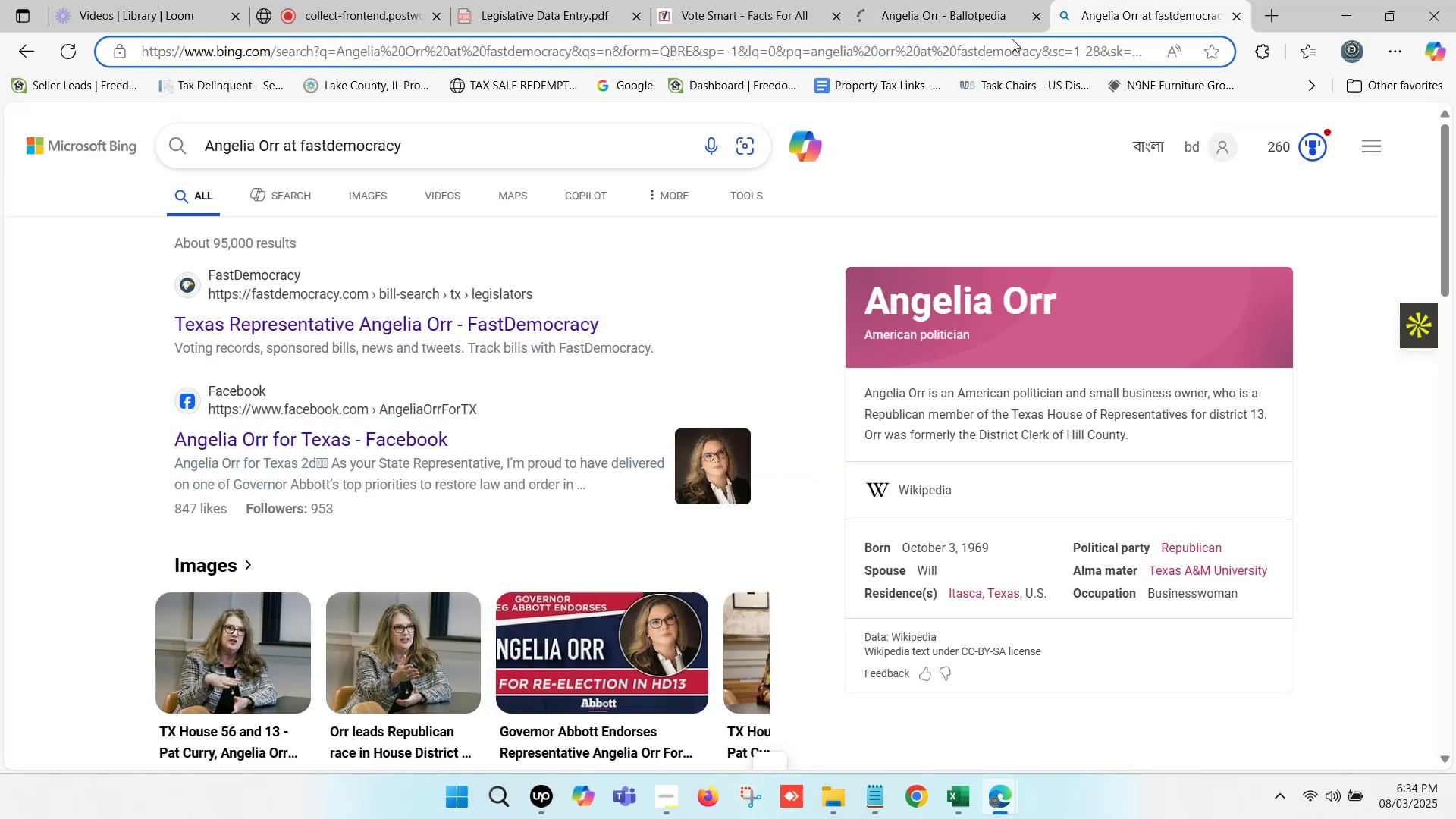 
scroll: coordinate [485, 234], scroll_direction: up, amount: 2.0
 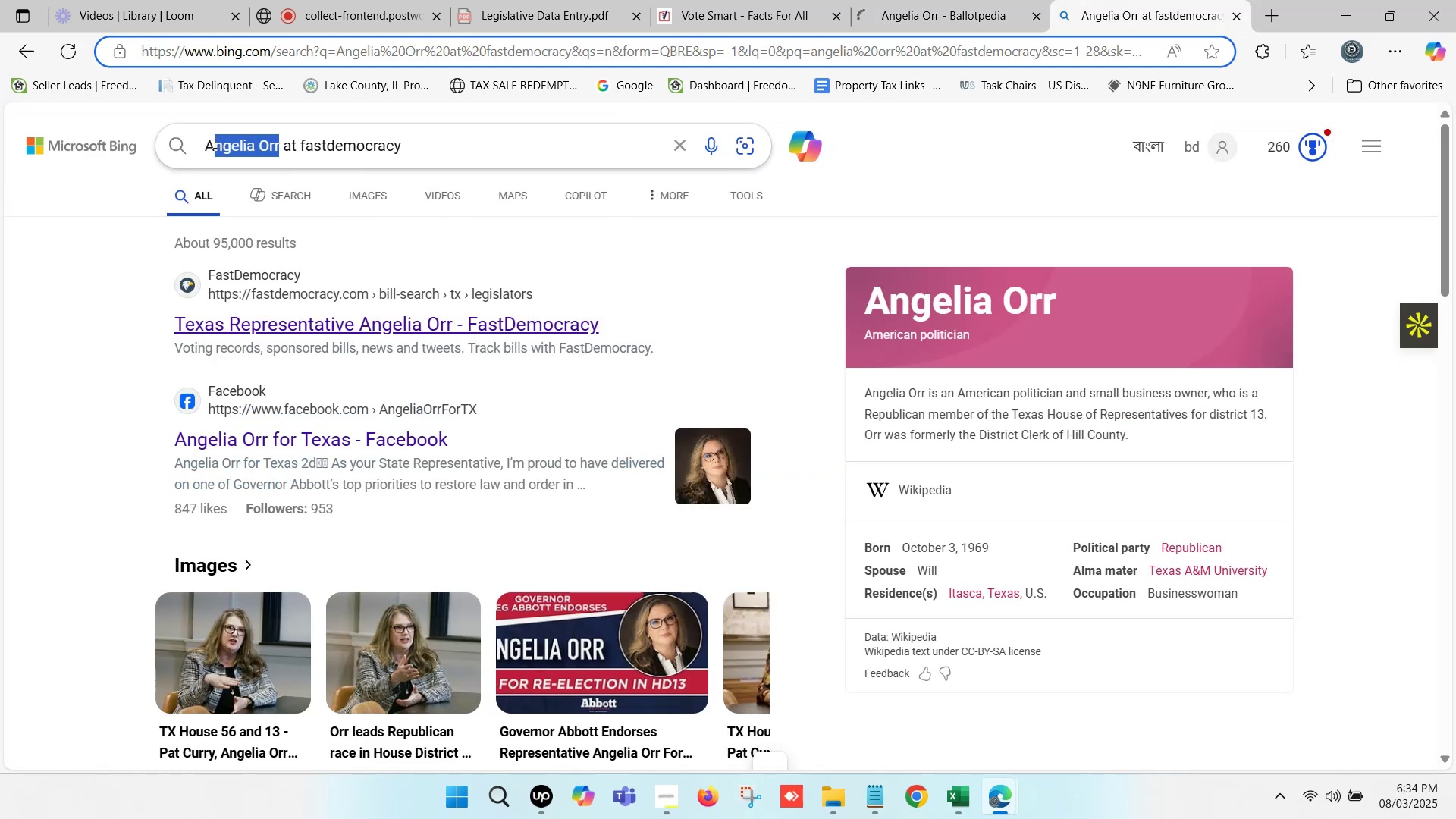 
key(Control+V)
 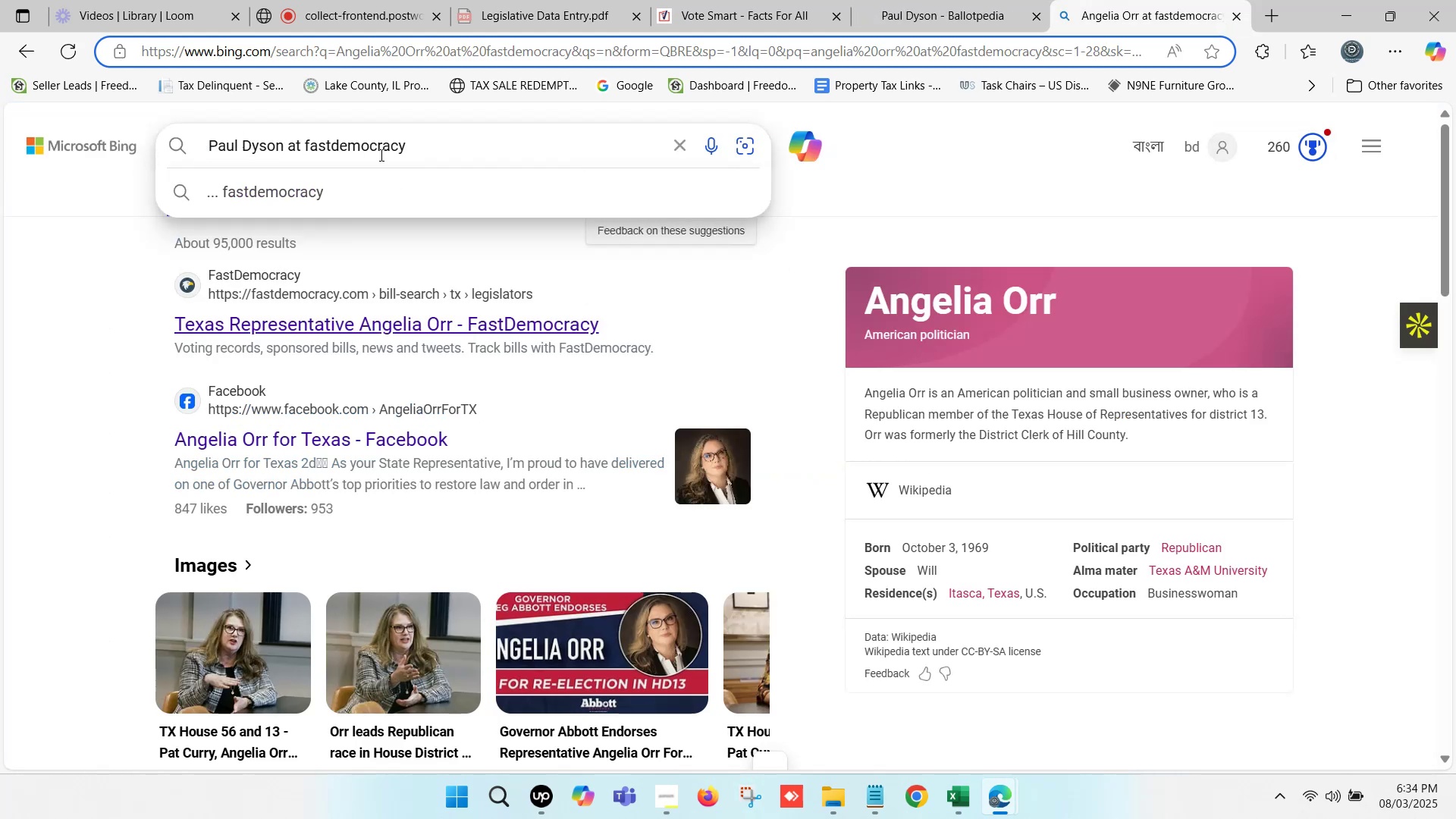 
left_click([418, 147])
 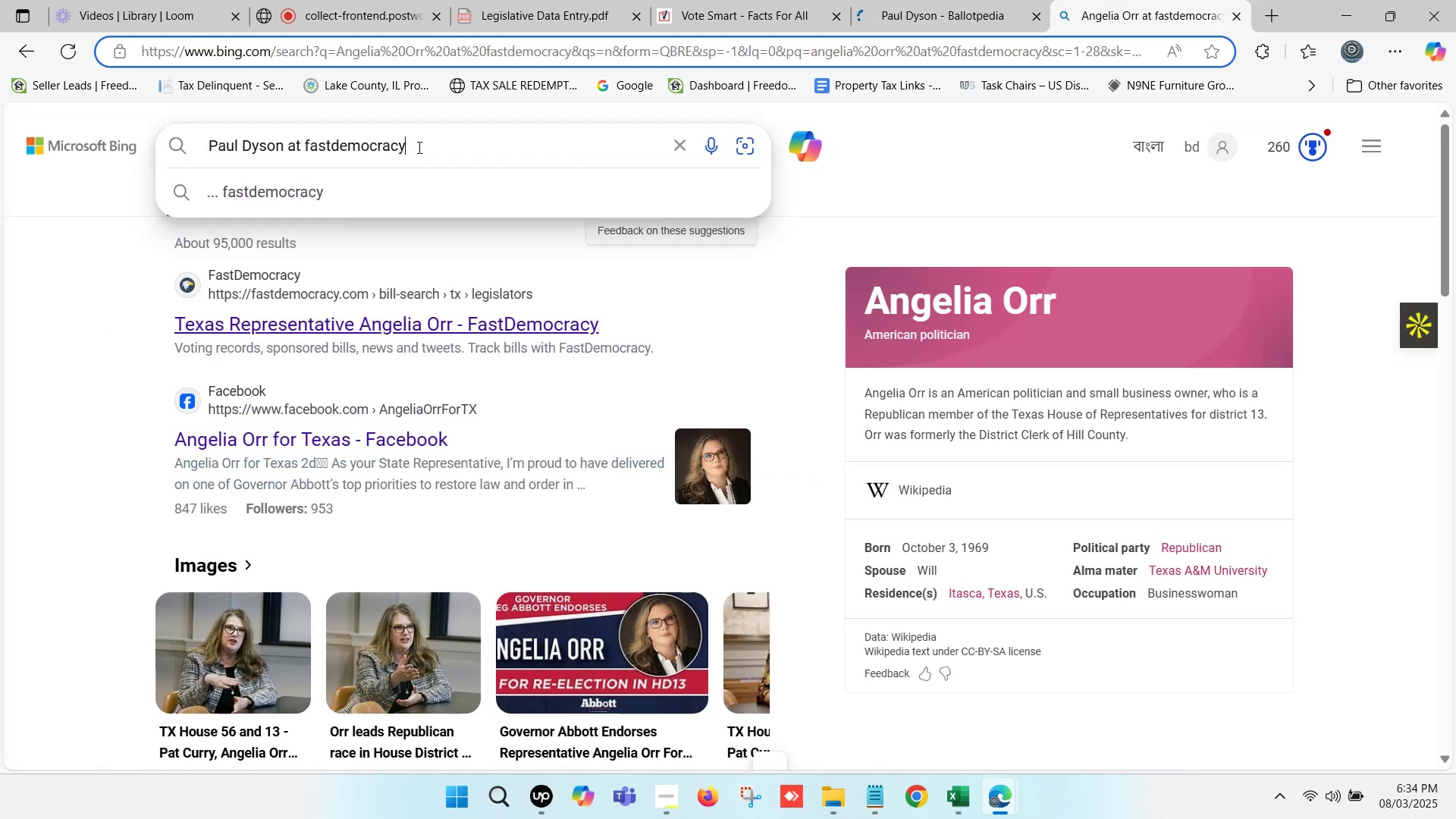 
key(Enter)
 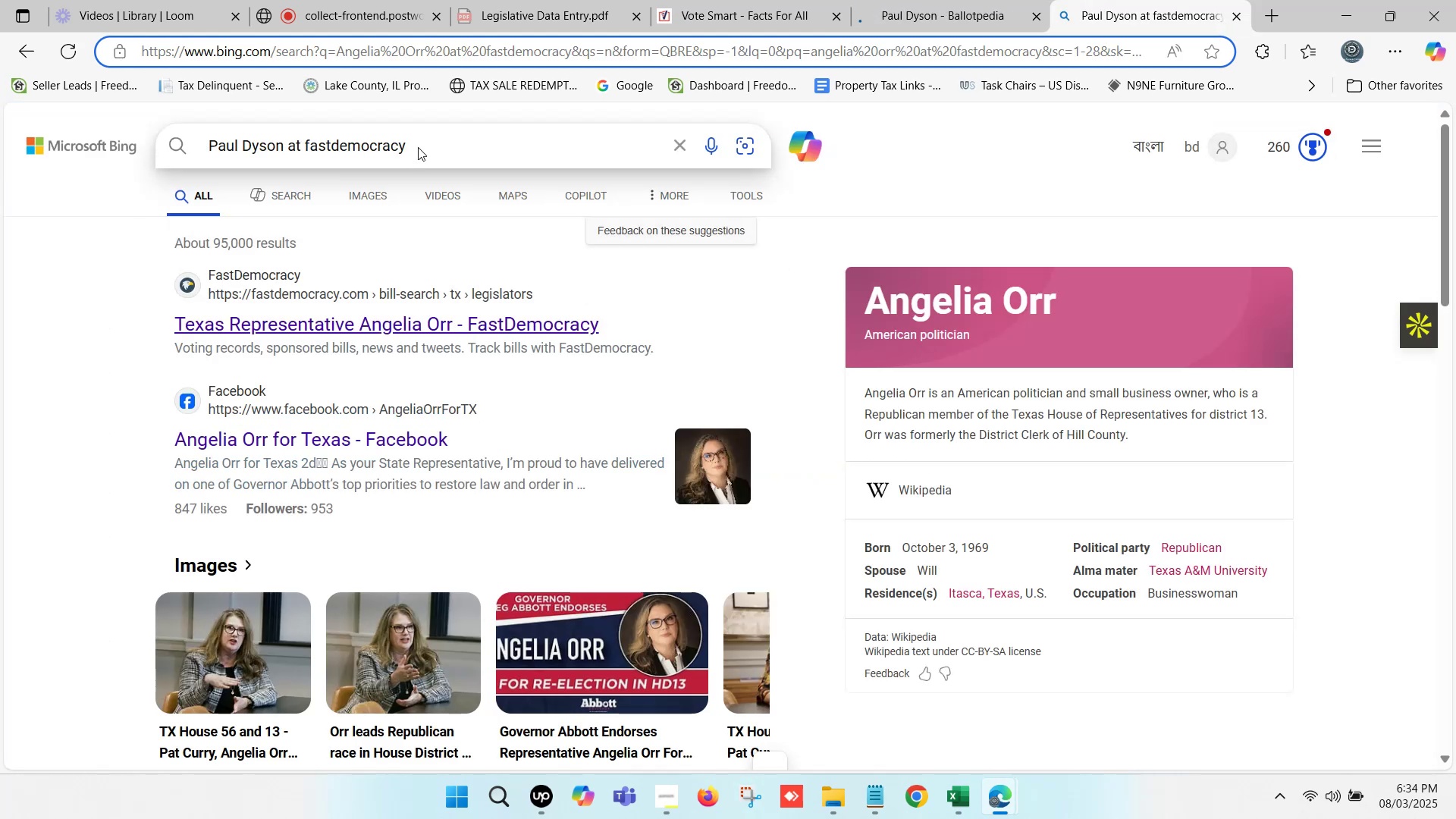 
wait(8.46)
 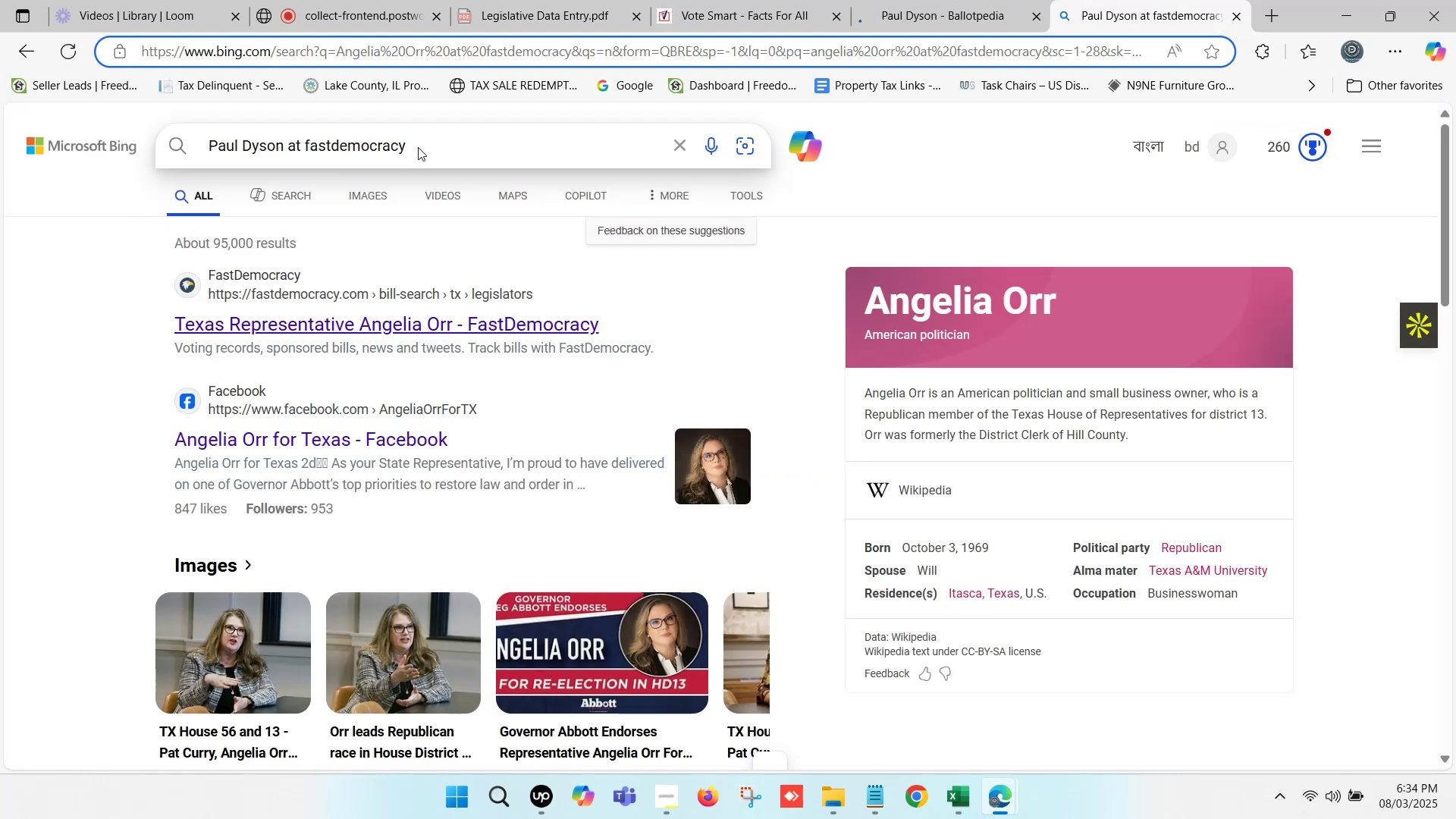 
left_click([58, 295])
 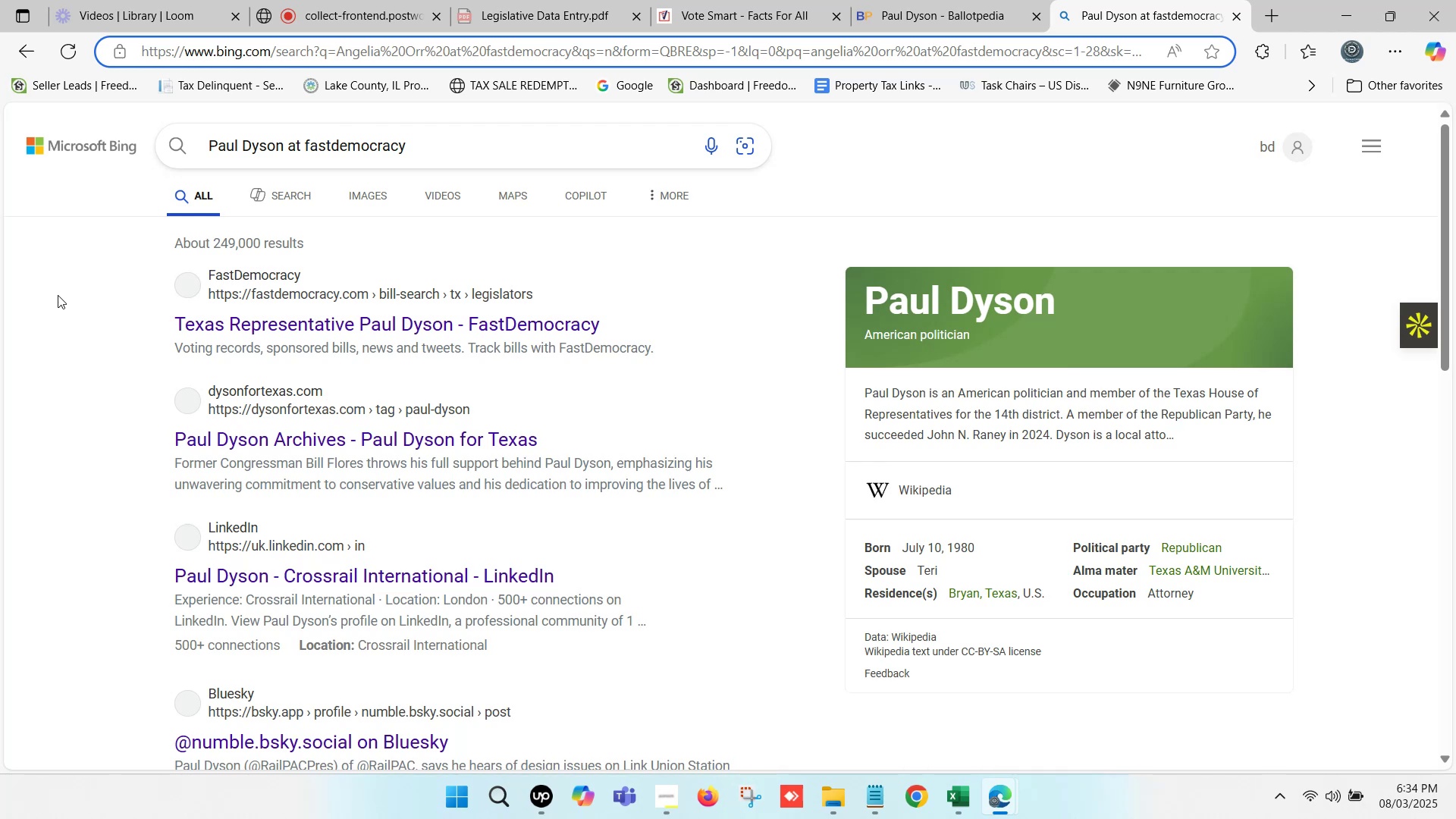 
wait(13.24)
 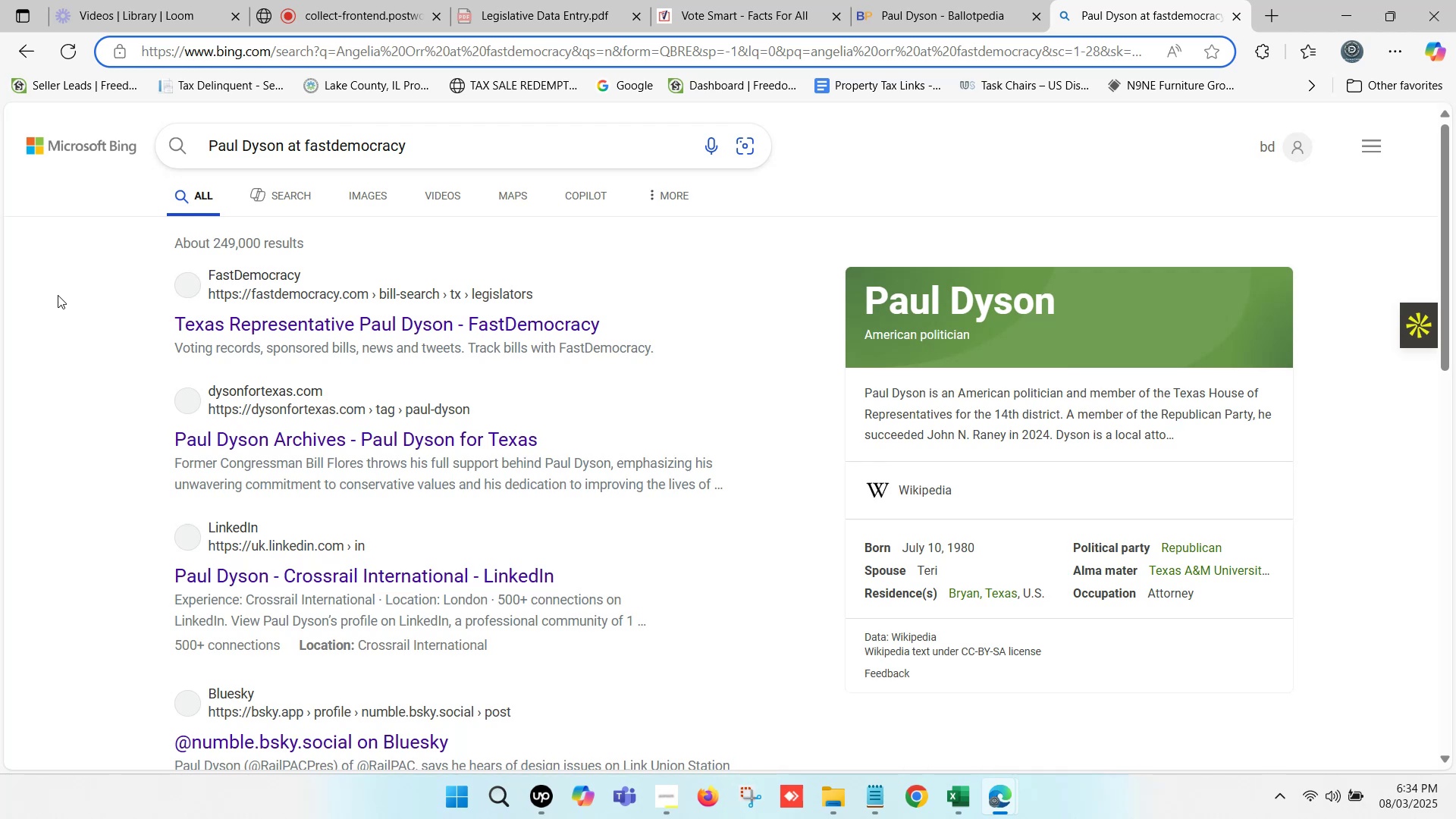 
left_click([322, 321])
 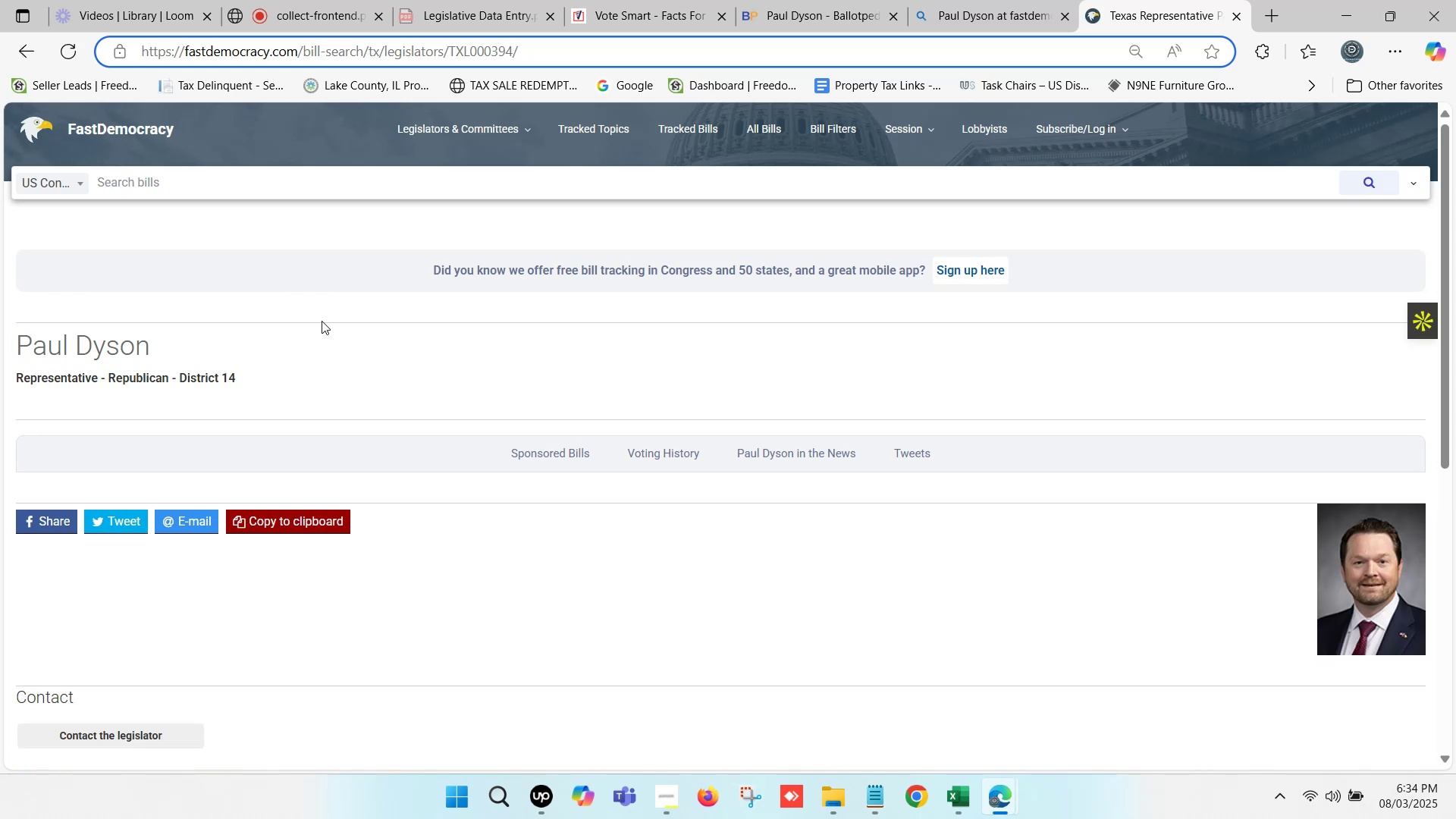 
wait(15.07)
 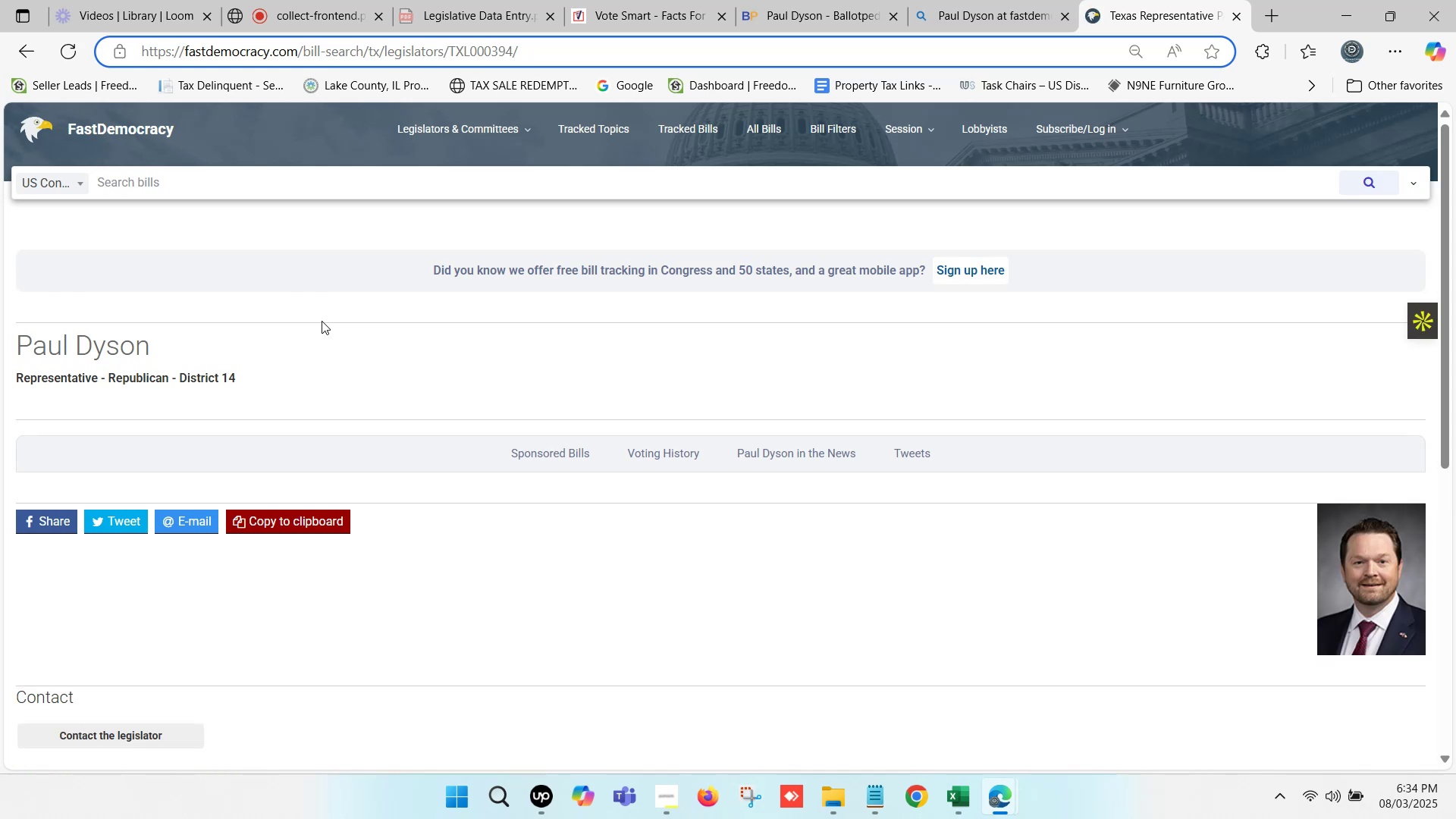 
scroll: coordinate [450, 373], scroll_direction: down, amount: 3.0
 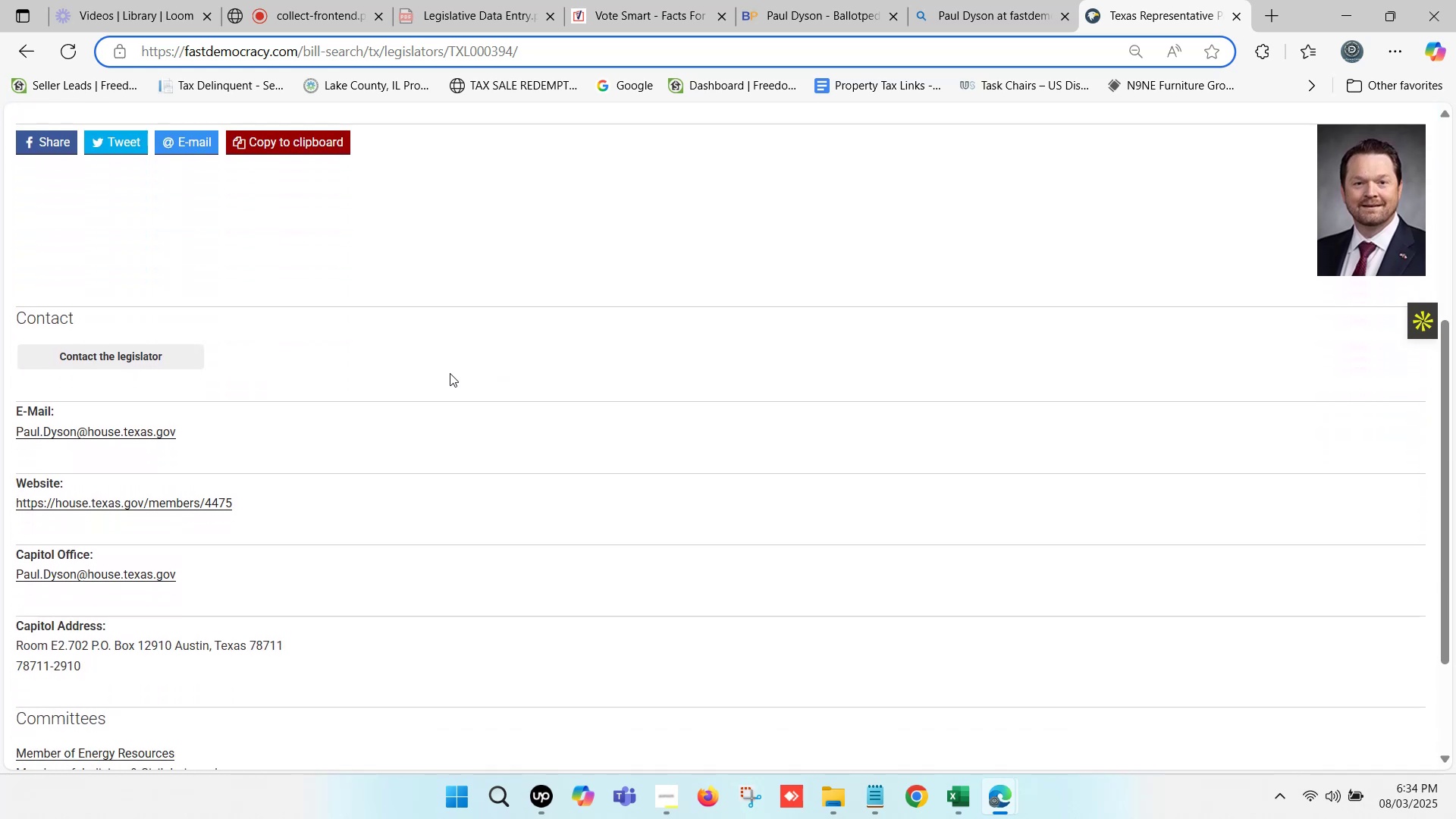 
scroll: coordinate [450, 373], scroll_direction: up, amount: 2.0
 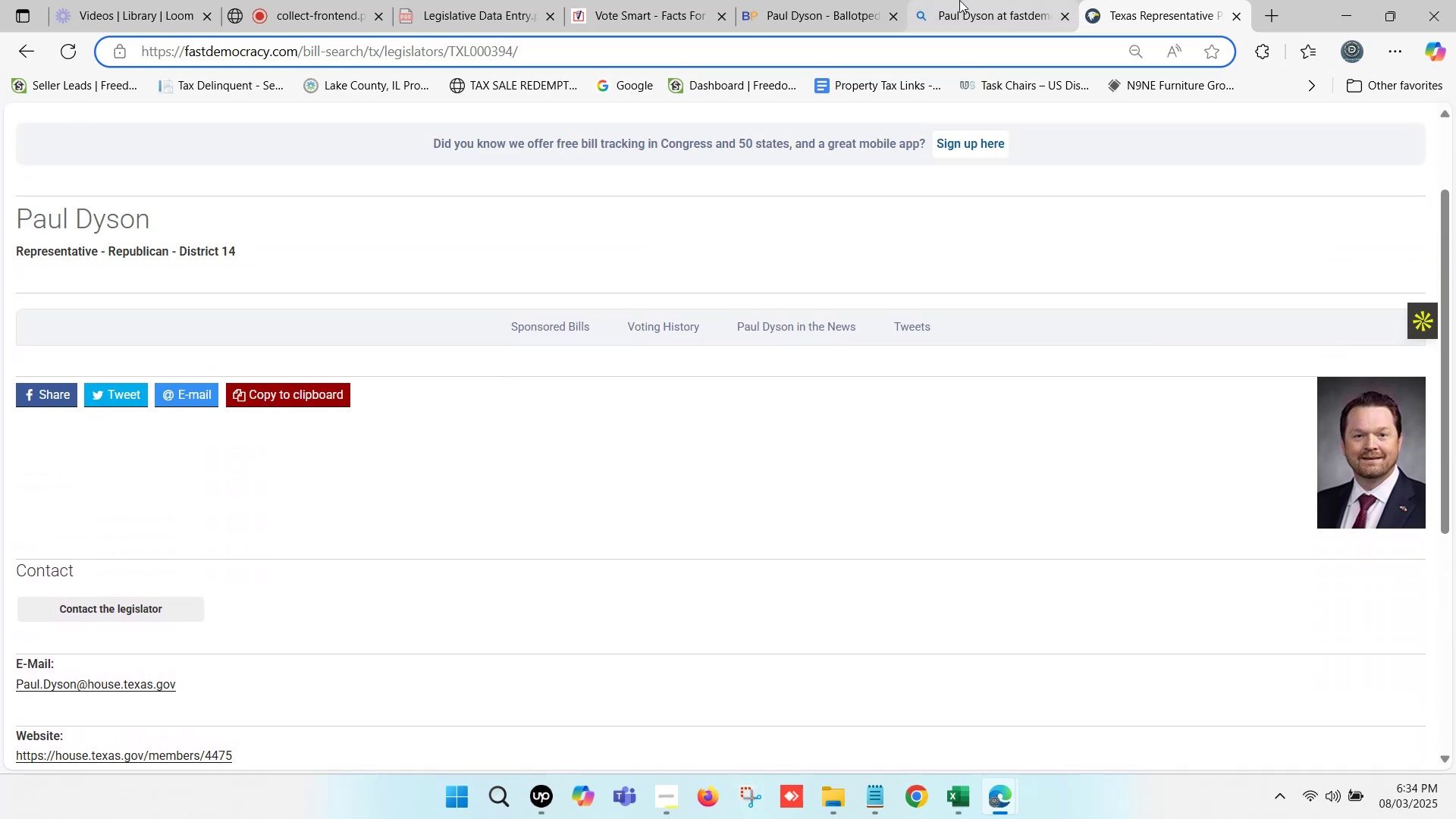 
left_click([802, 0])
 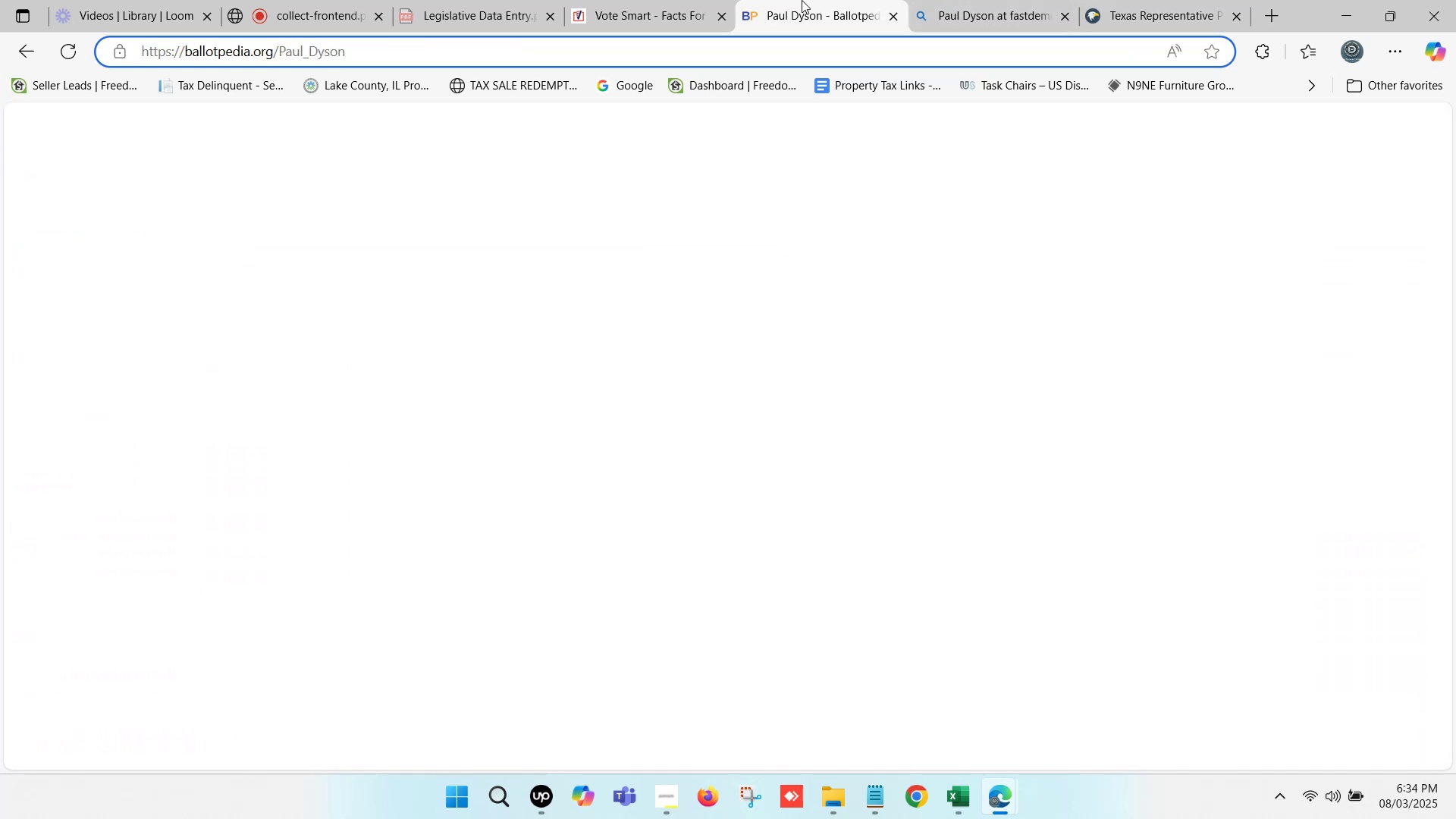 
scroll: coordinate [1004, 355], scroll_direction: down, amount: 7.0
 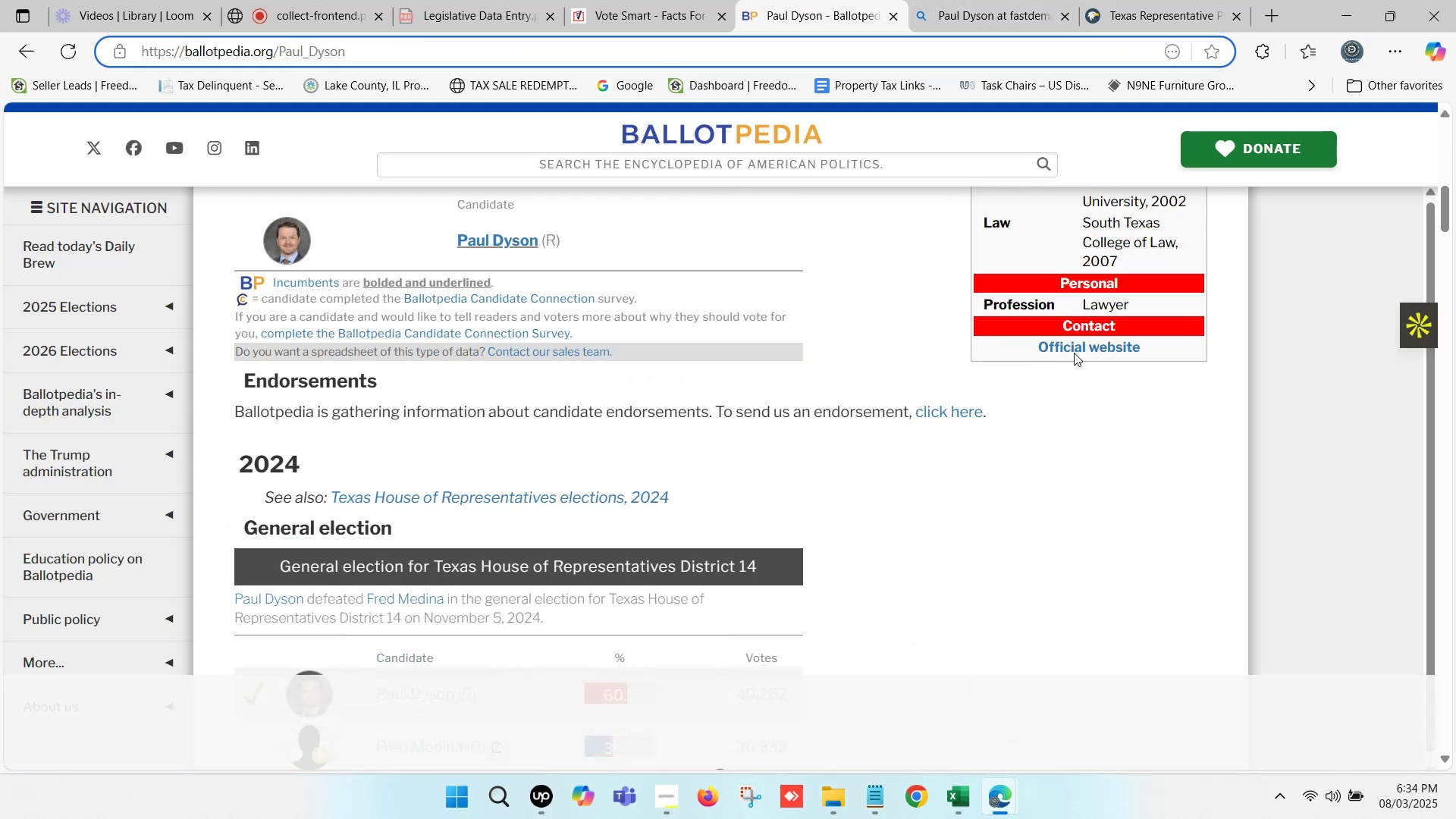 
hold_key(key=ControlLeft, duration=0.77)
left_click([1087, 346])
 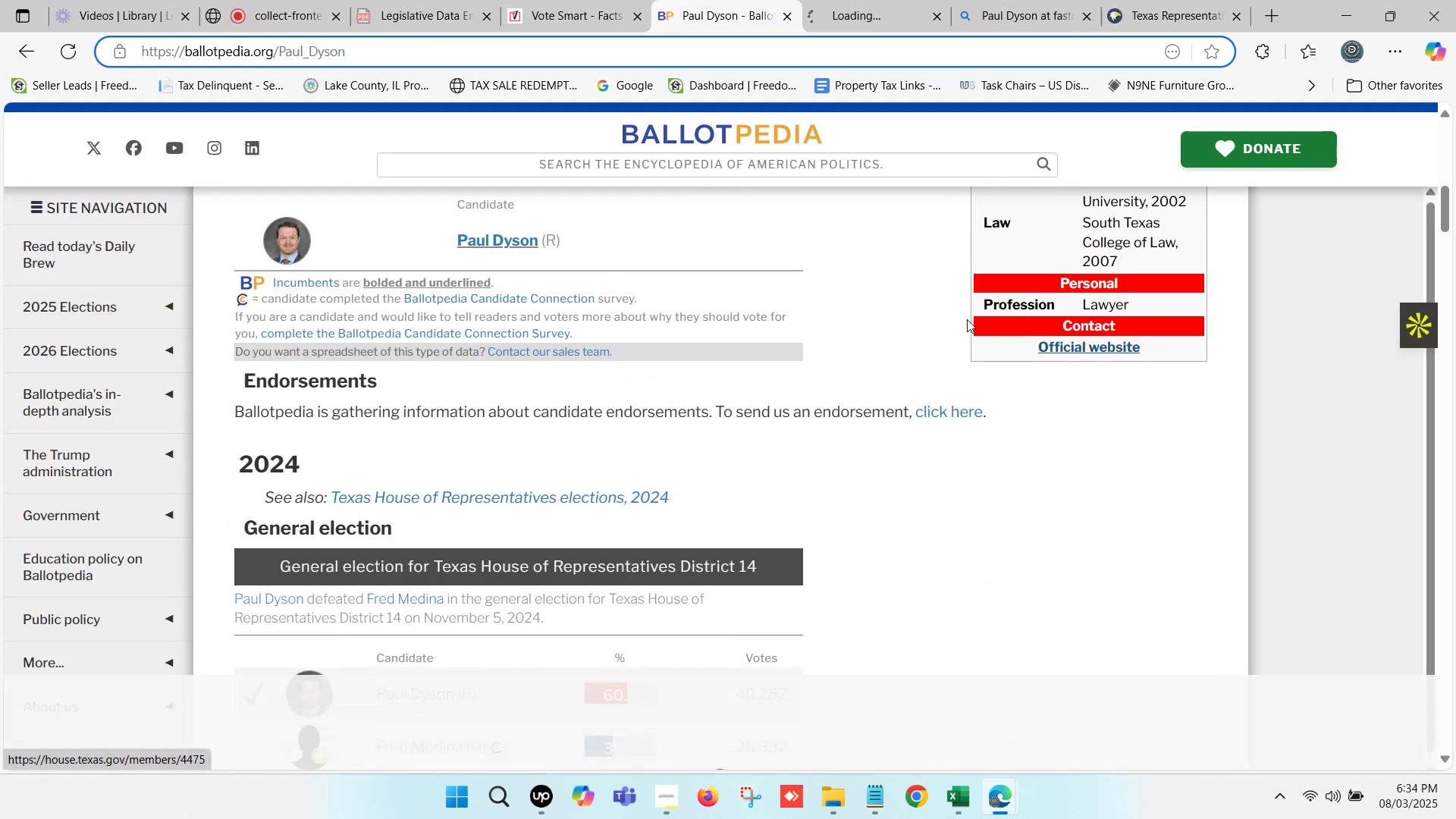 
scroll: coordinate [710, 331], scroll_direction: up, amount: 8.0
 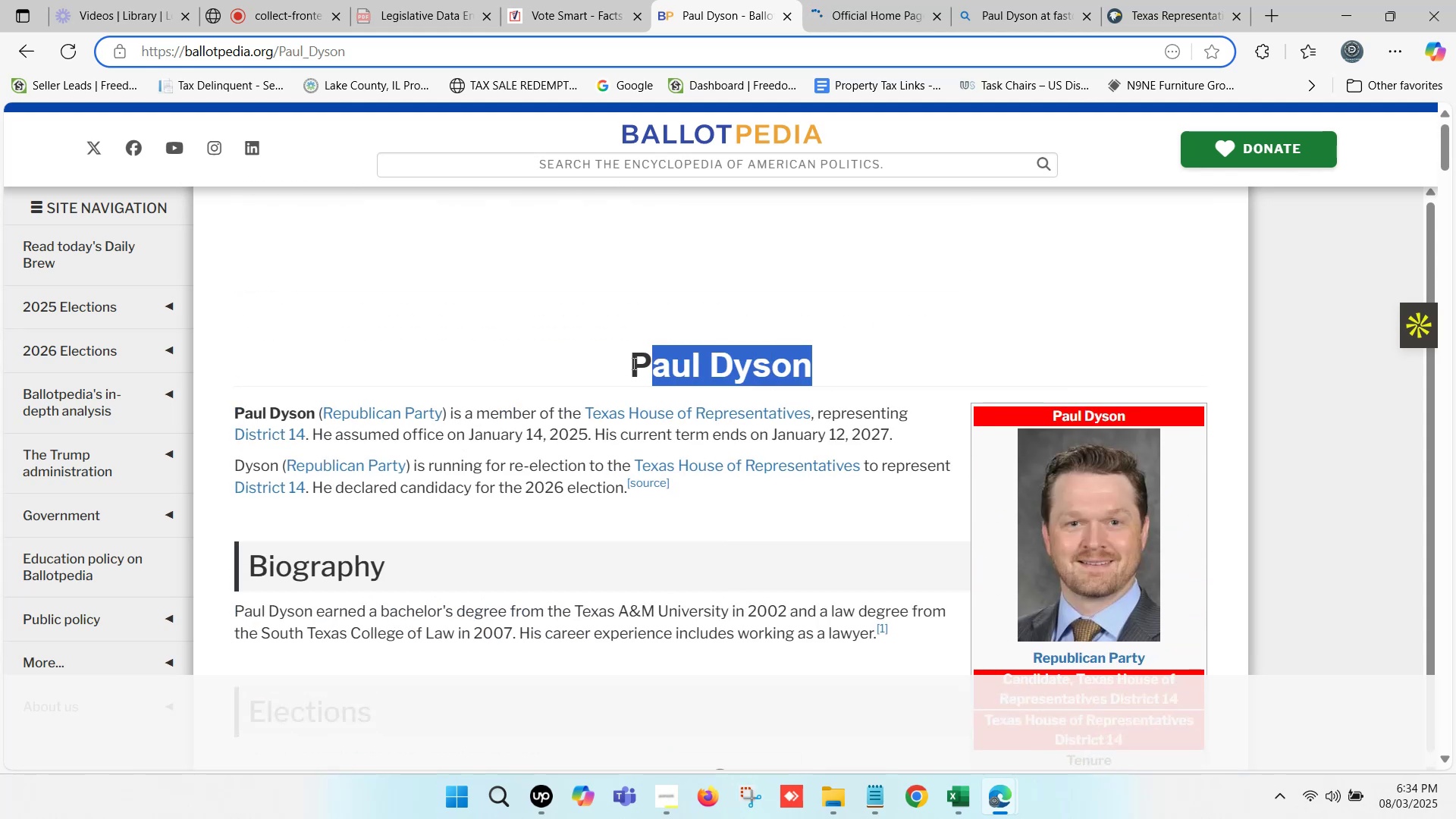 
key(Control+ControlLeft)
 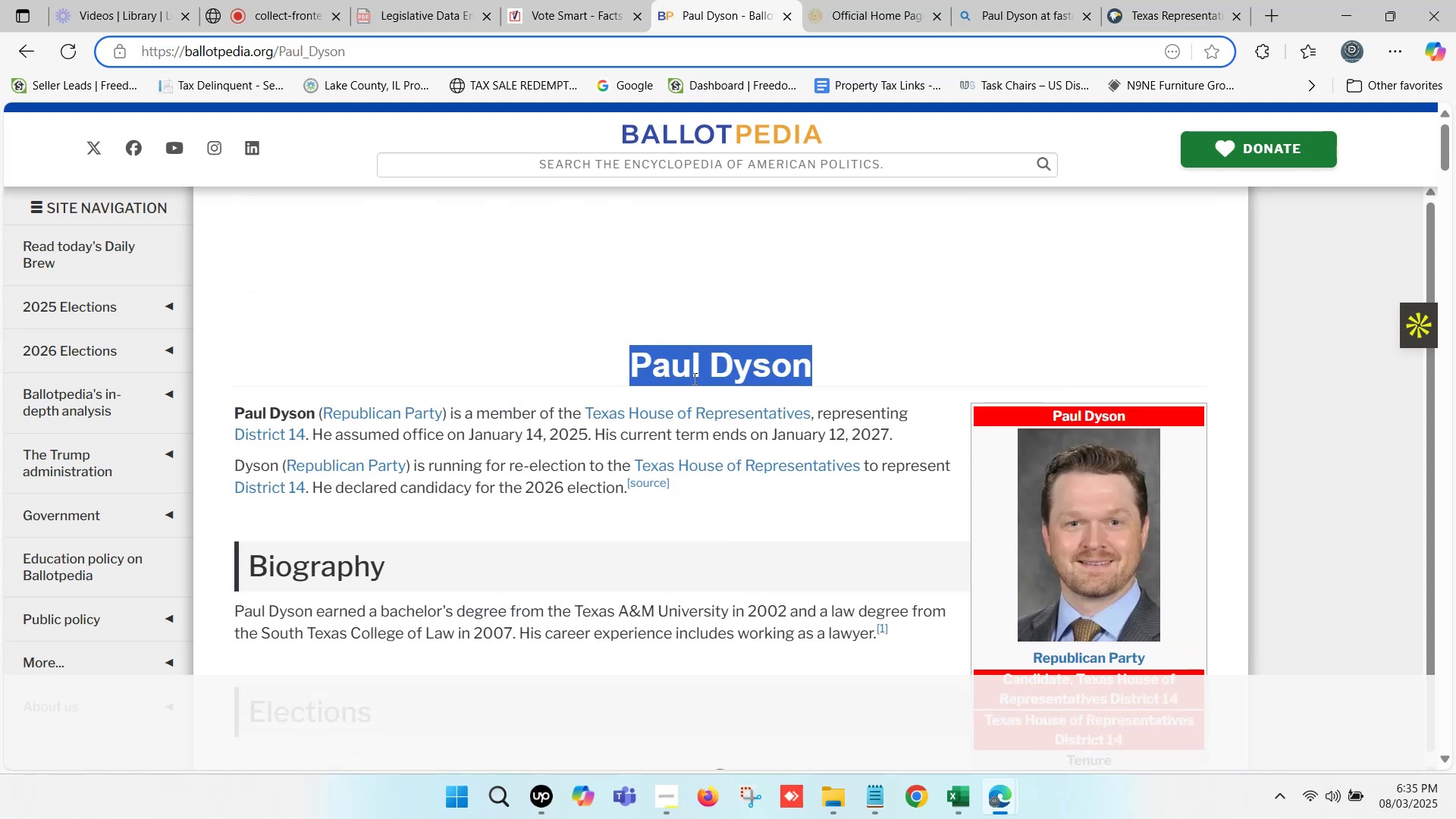 
key(Control+C)
 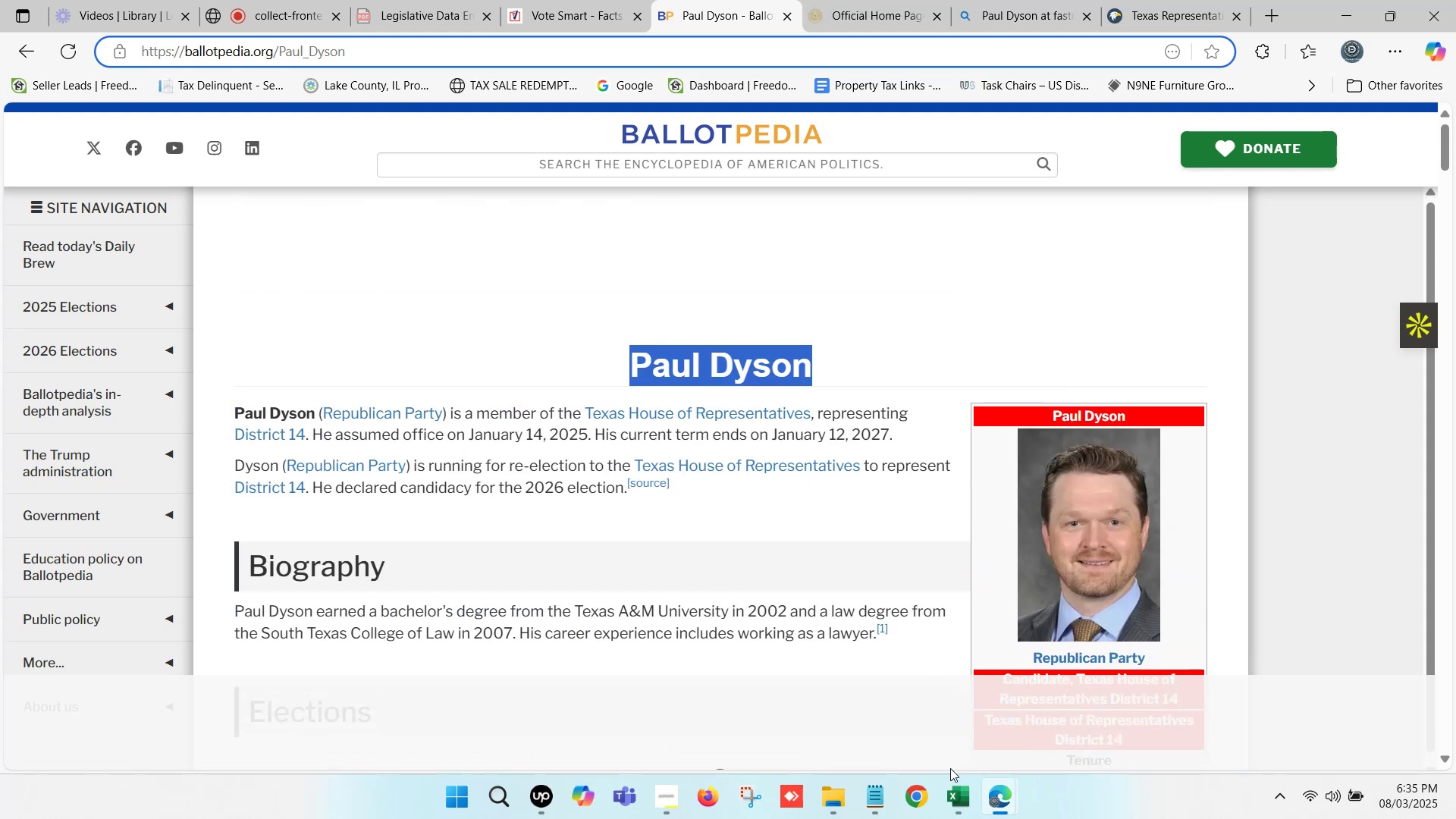 
left_click([955, 787])
 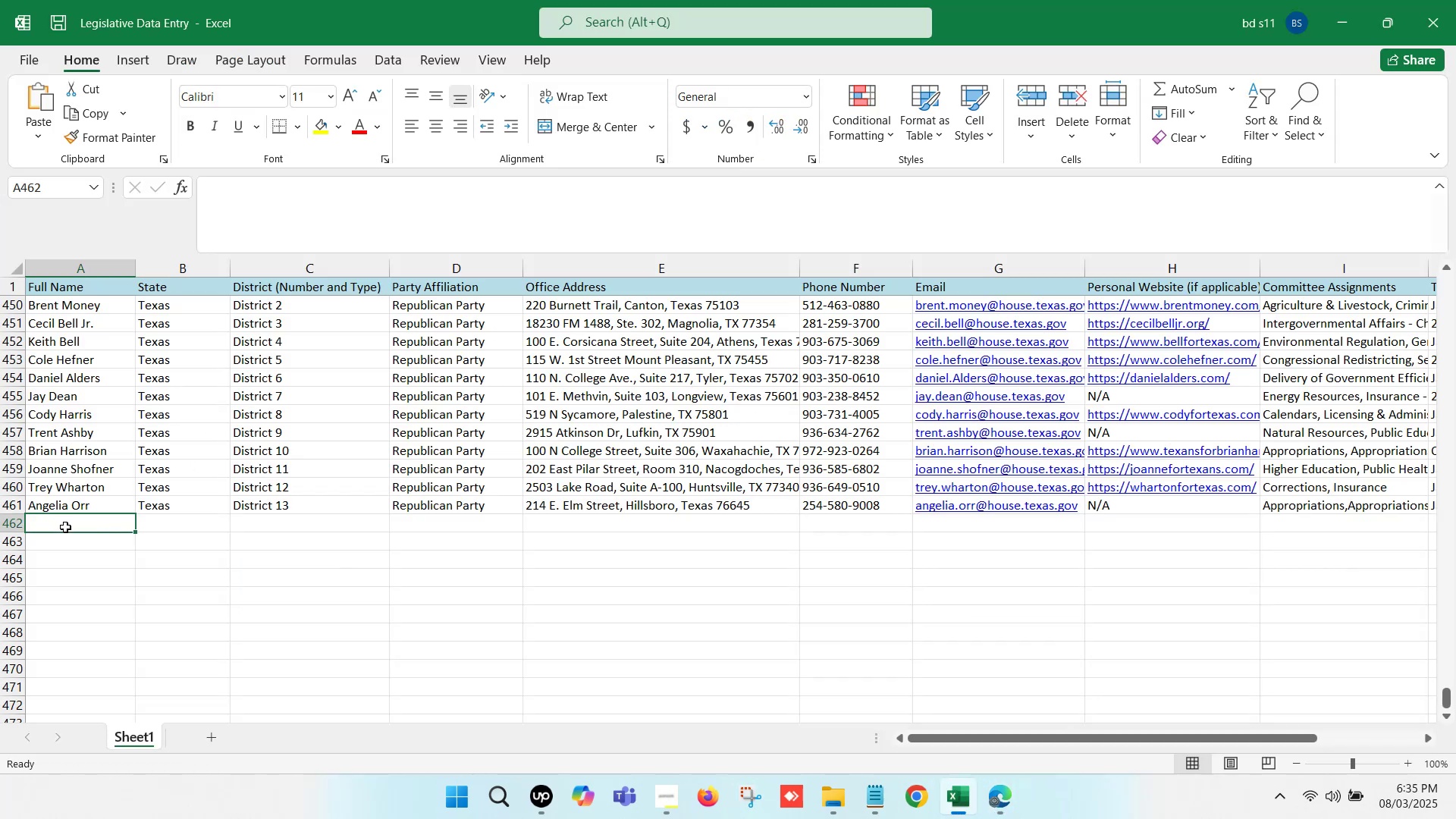 
double_click([65, 527])
 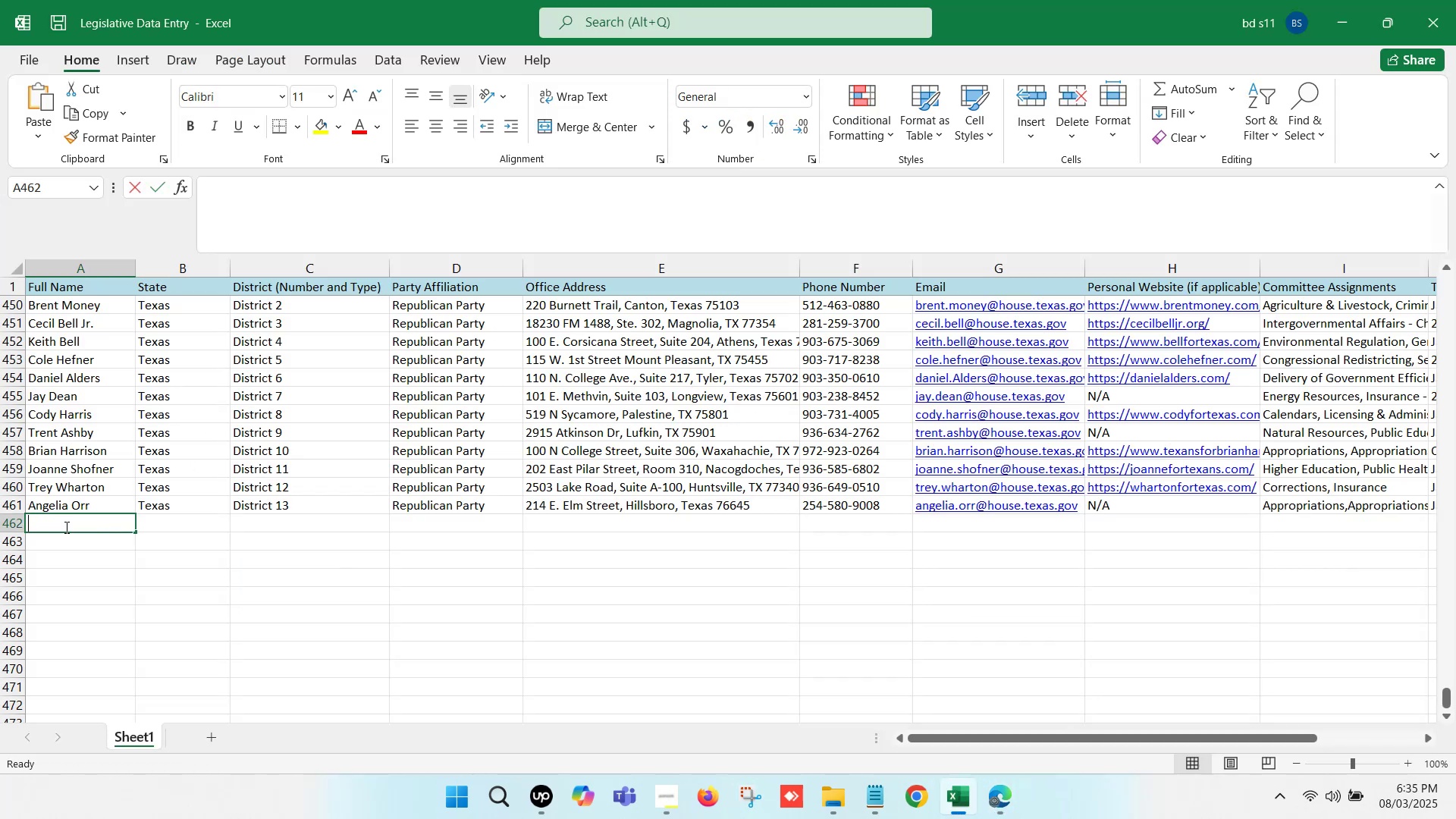 
key(Control+ControlLeft)
 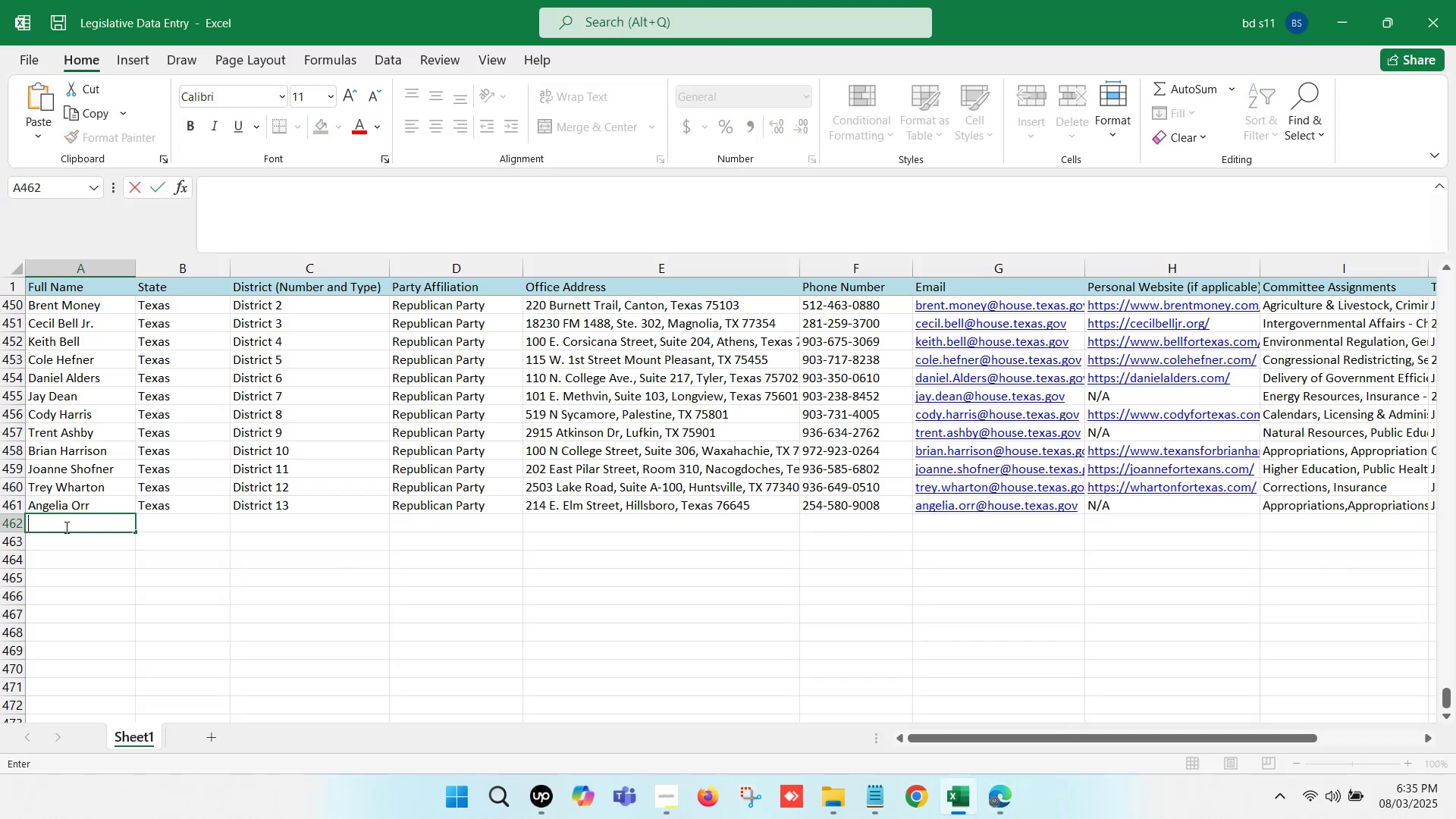 
key(Control+V)
 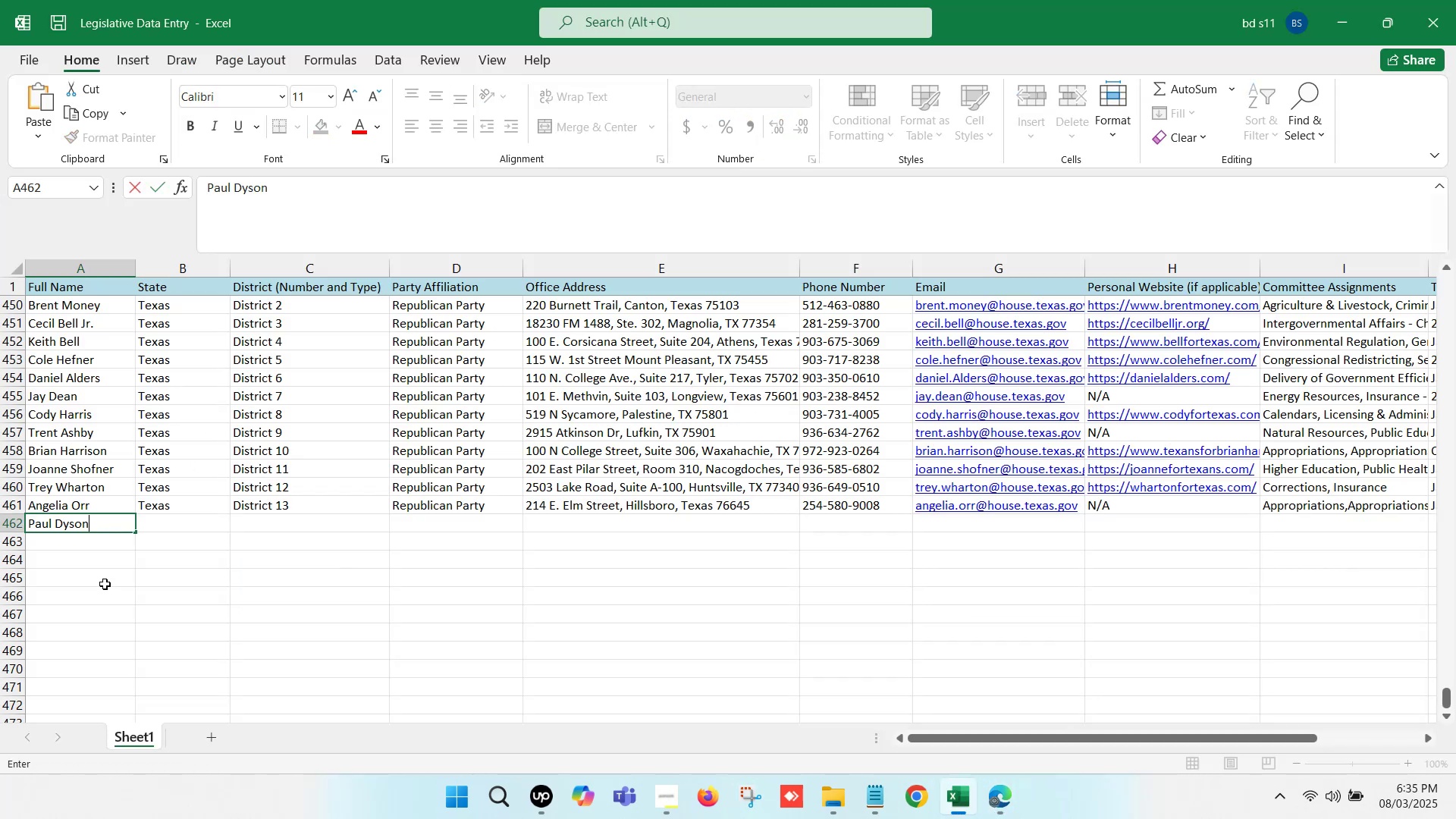 
left_click([105, 584])
 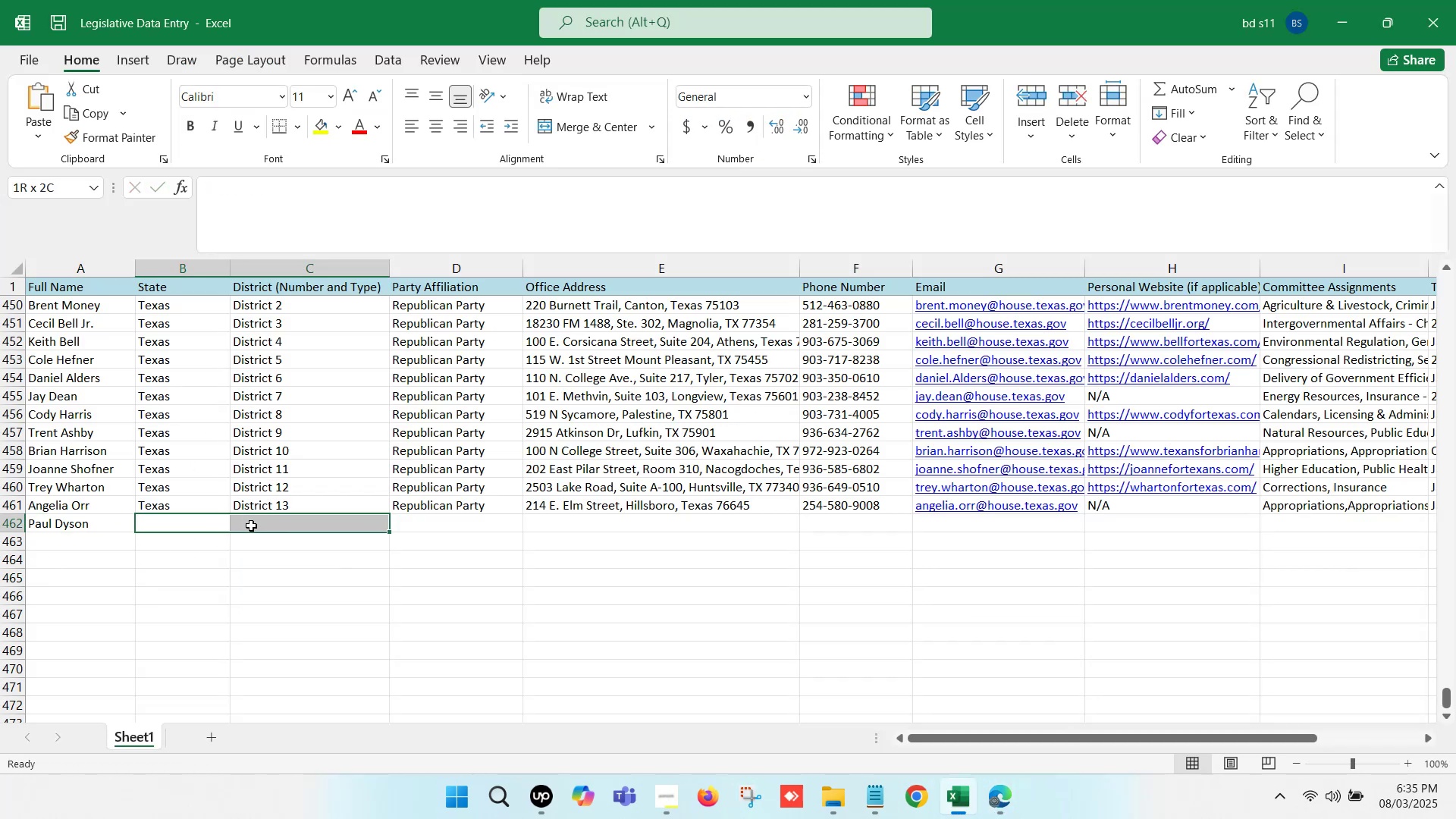 
key(Control+D)
 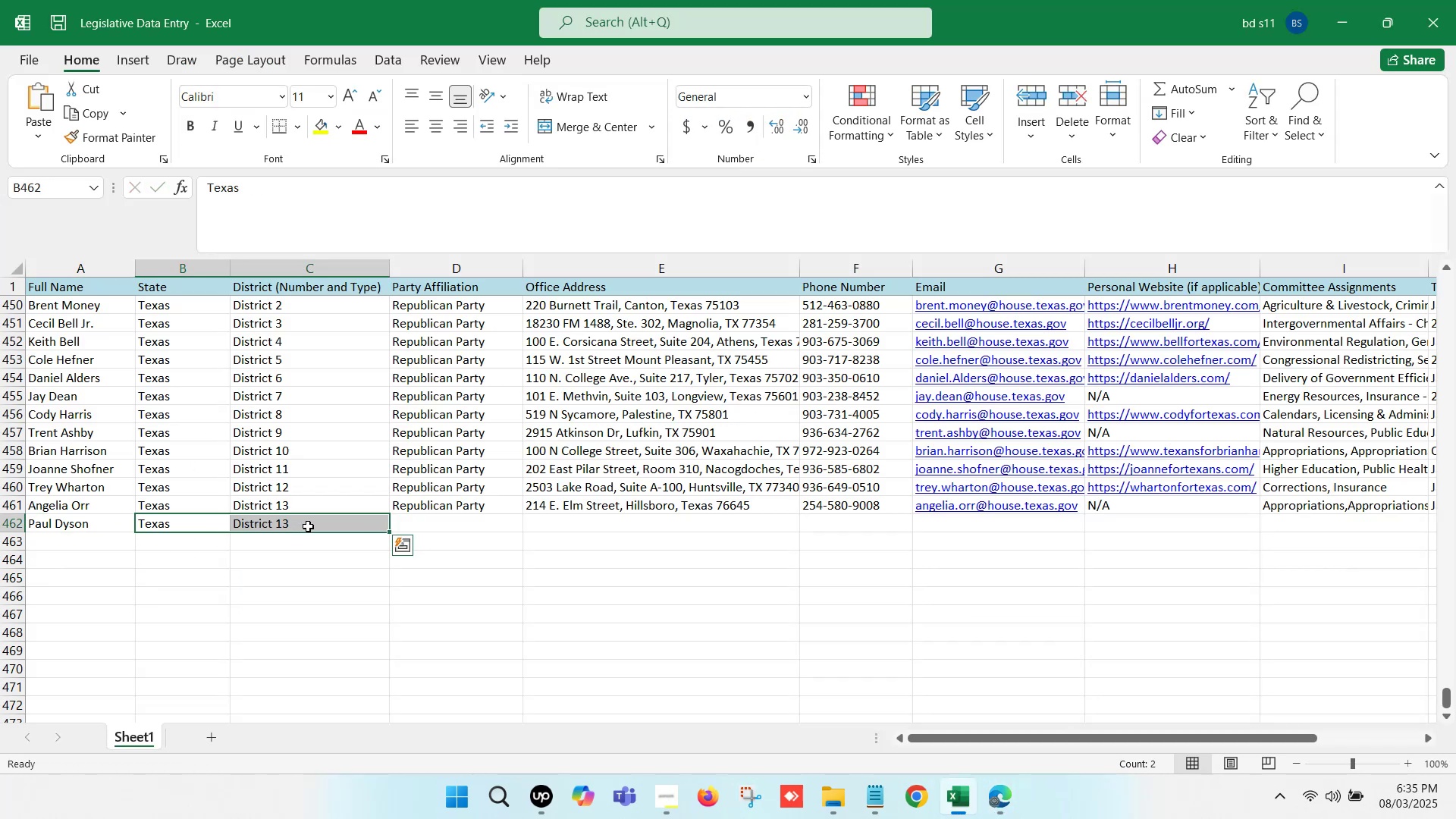 
double_click([308, 526])
 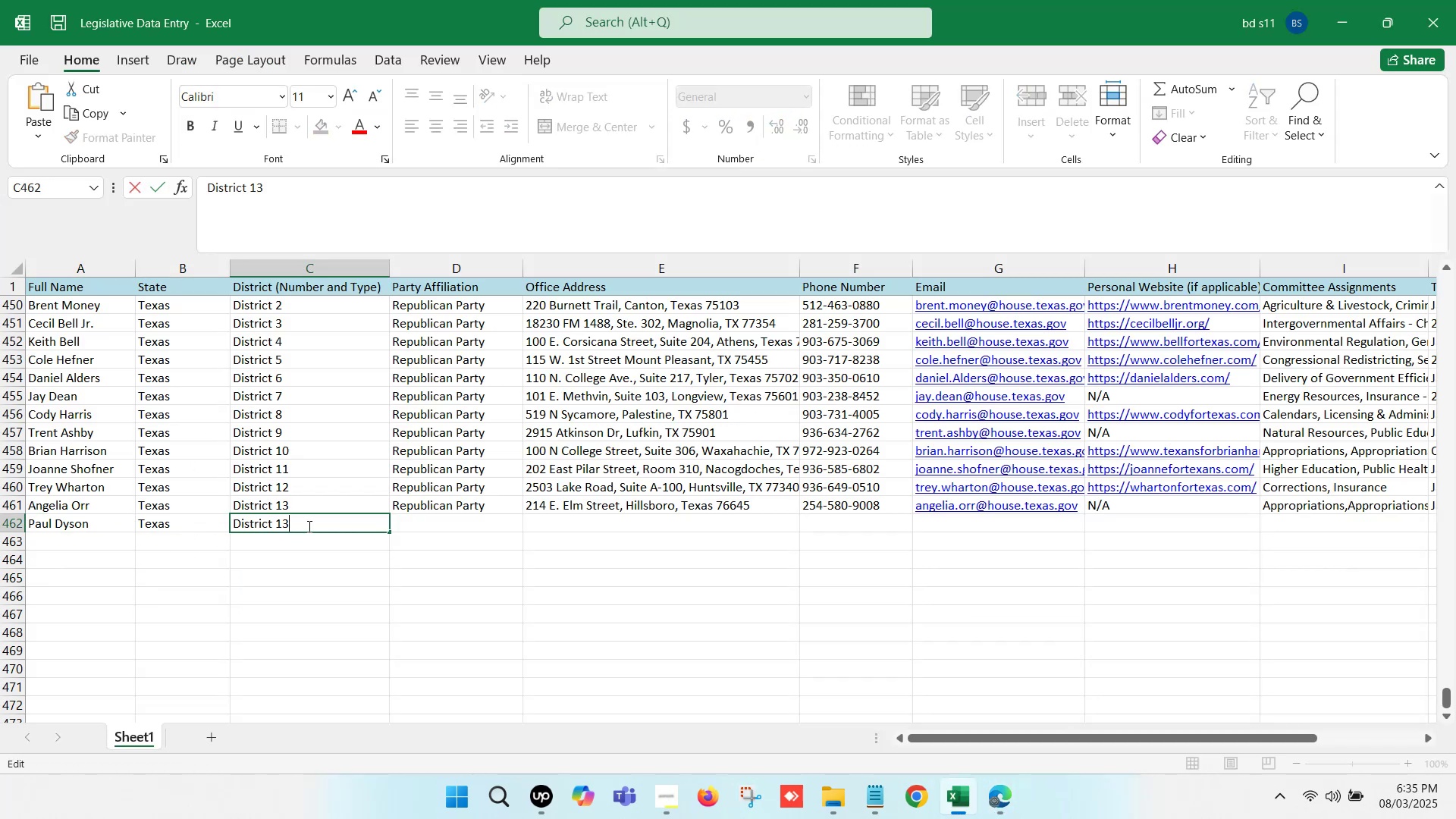 
key(Backspace)
 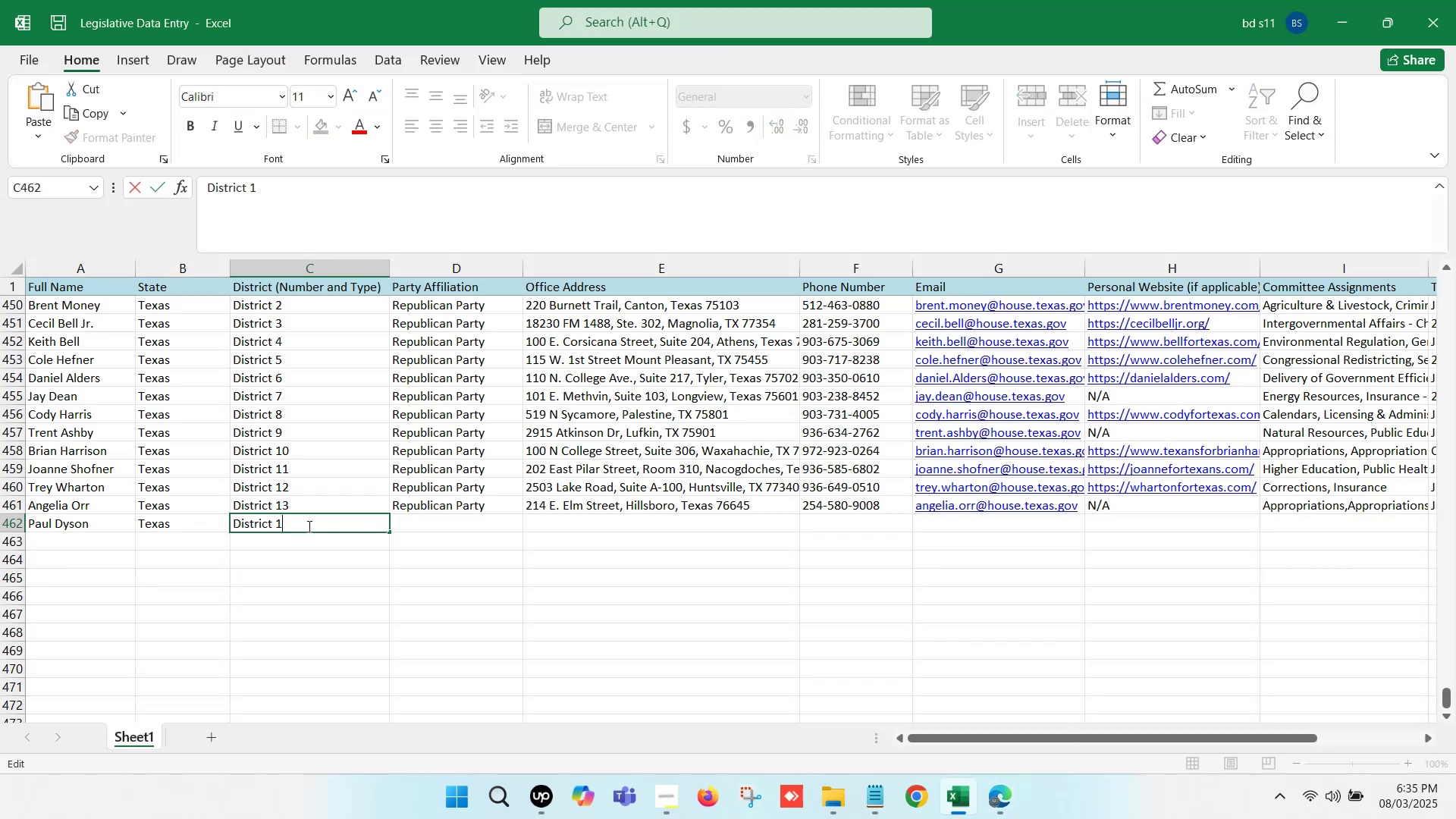 
key(4)
 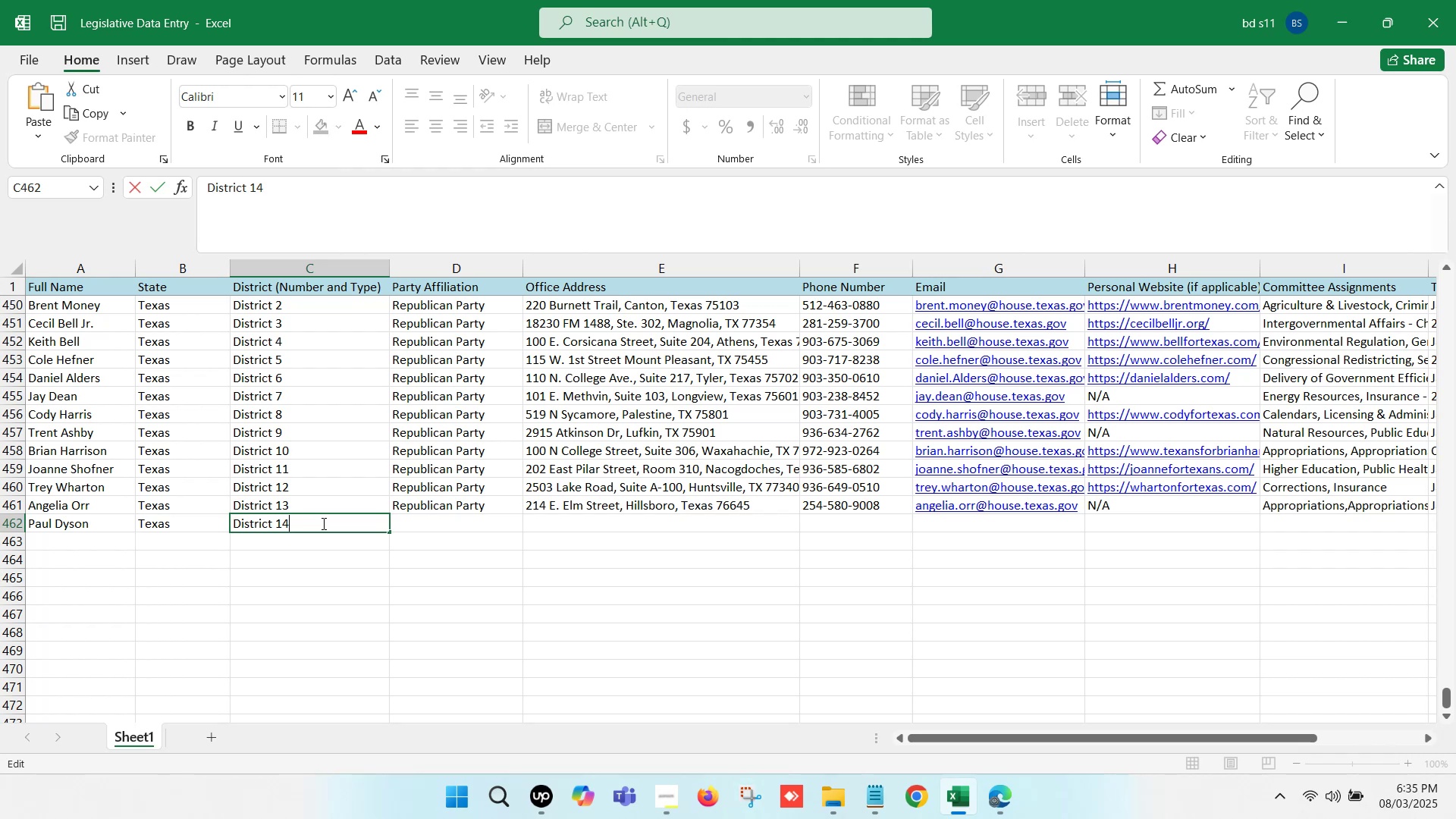 
left_click([413, 505])
 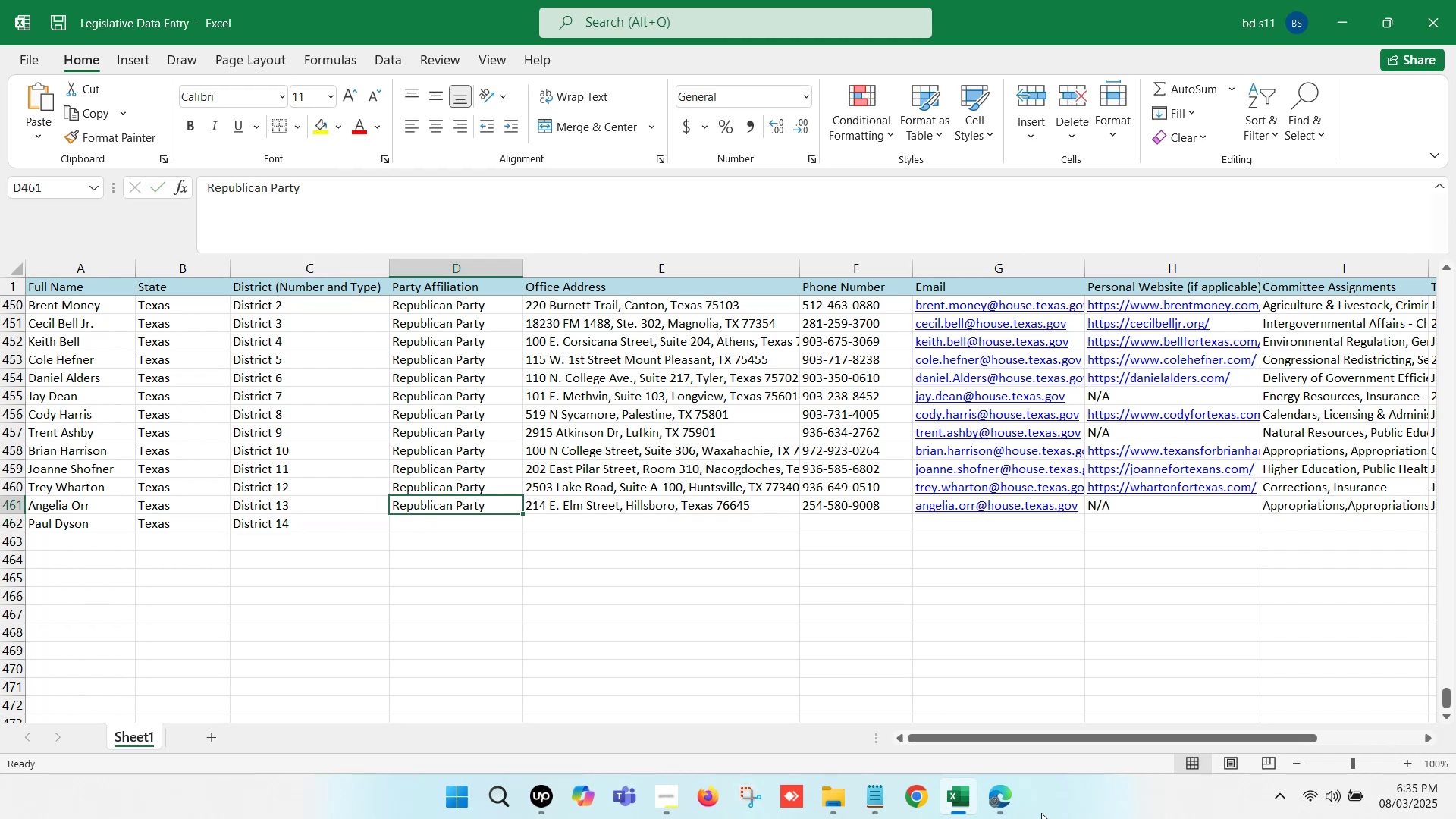 
left_click([1016, 799])
 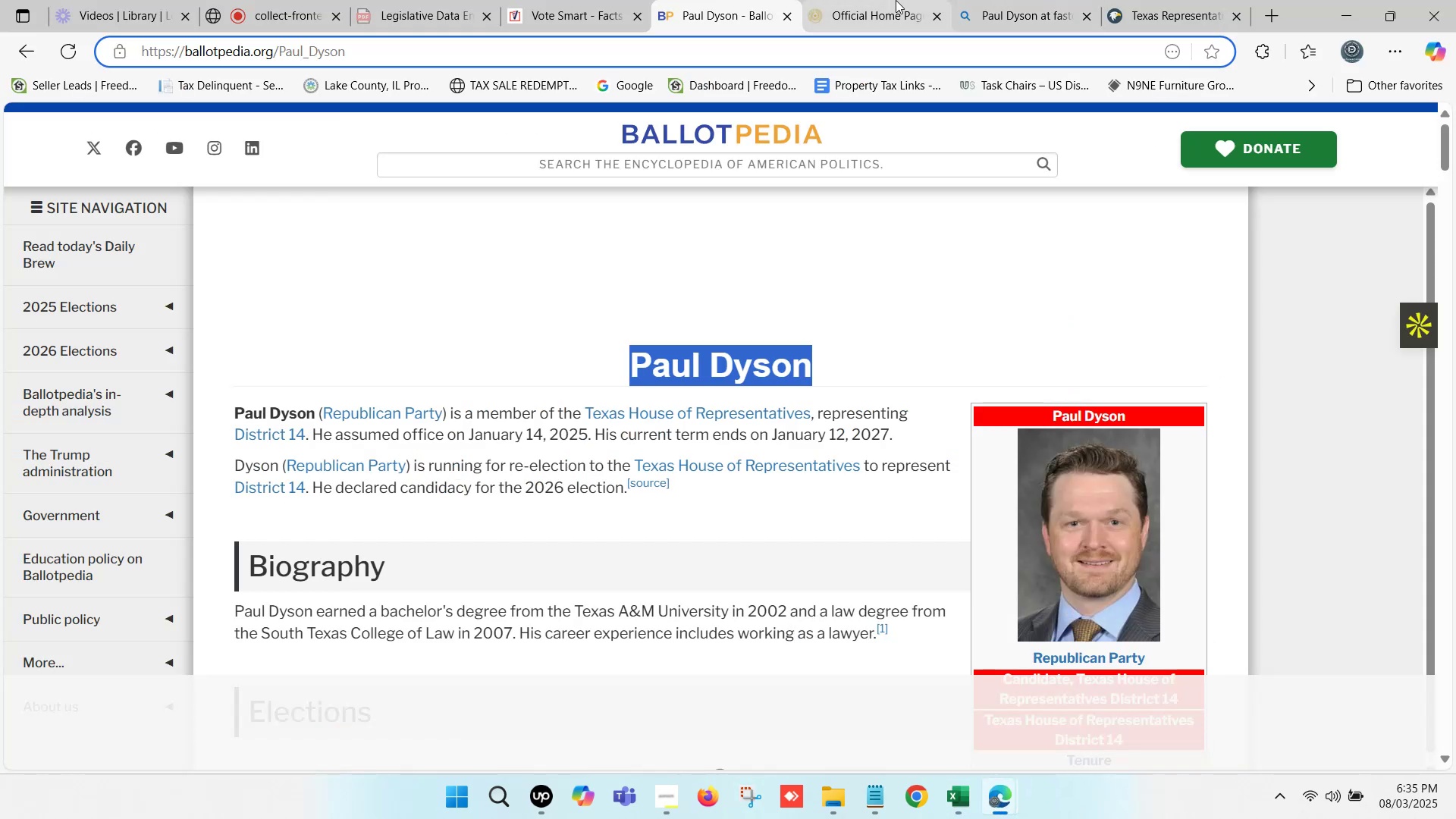 
scroll: coordinate [248, 503], scroll_direction: down, amount: 3.0
 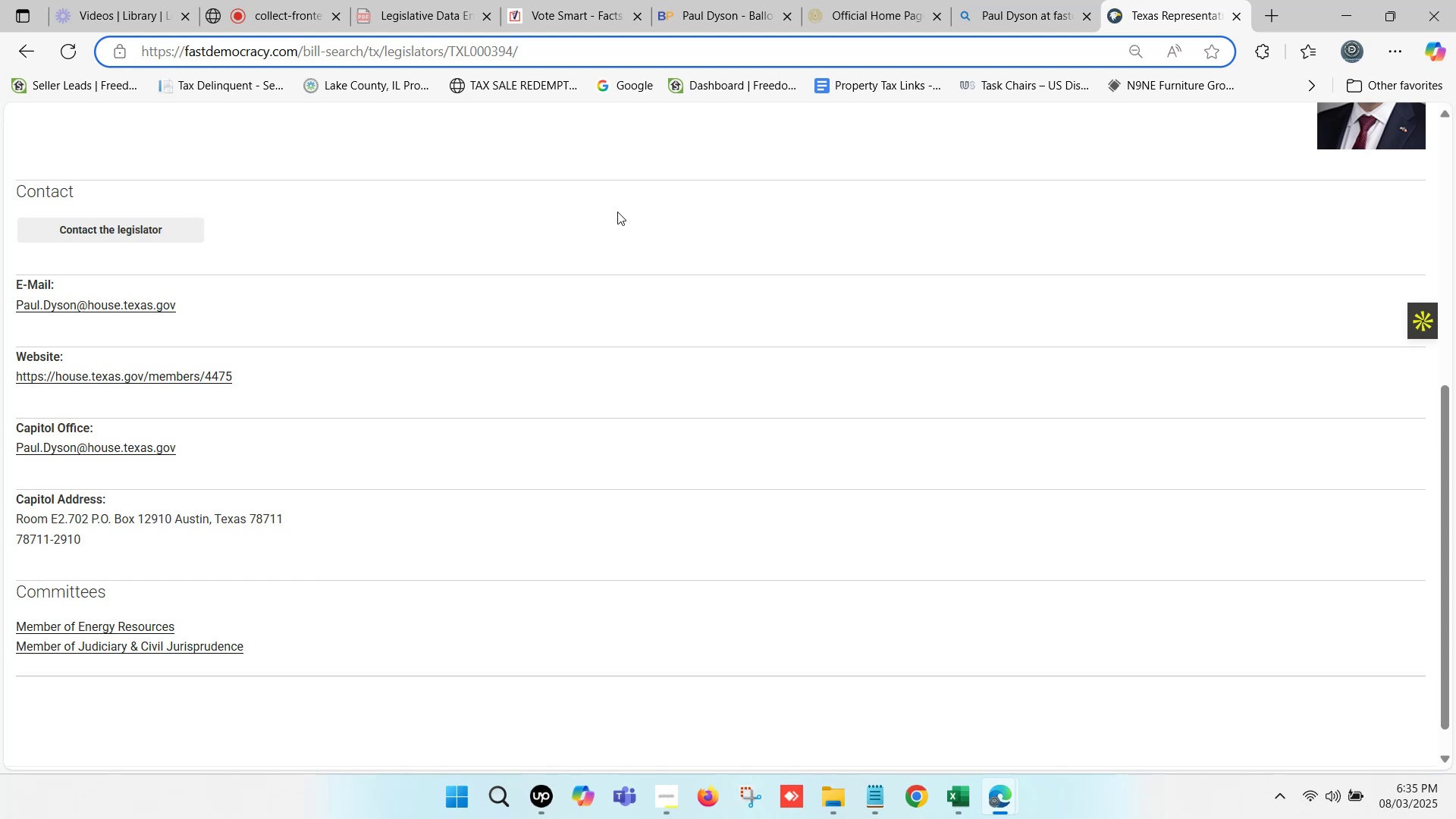 
wait(6.28)
 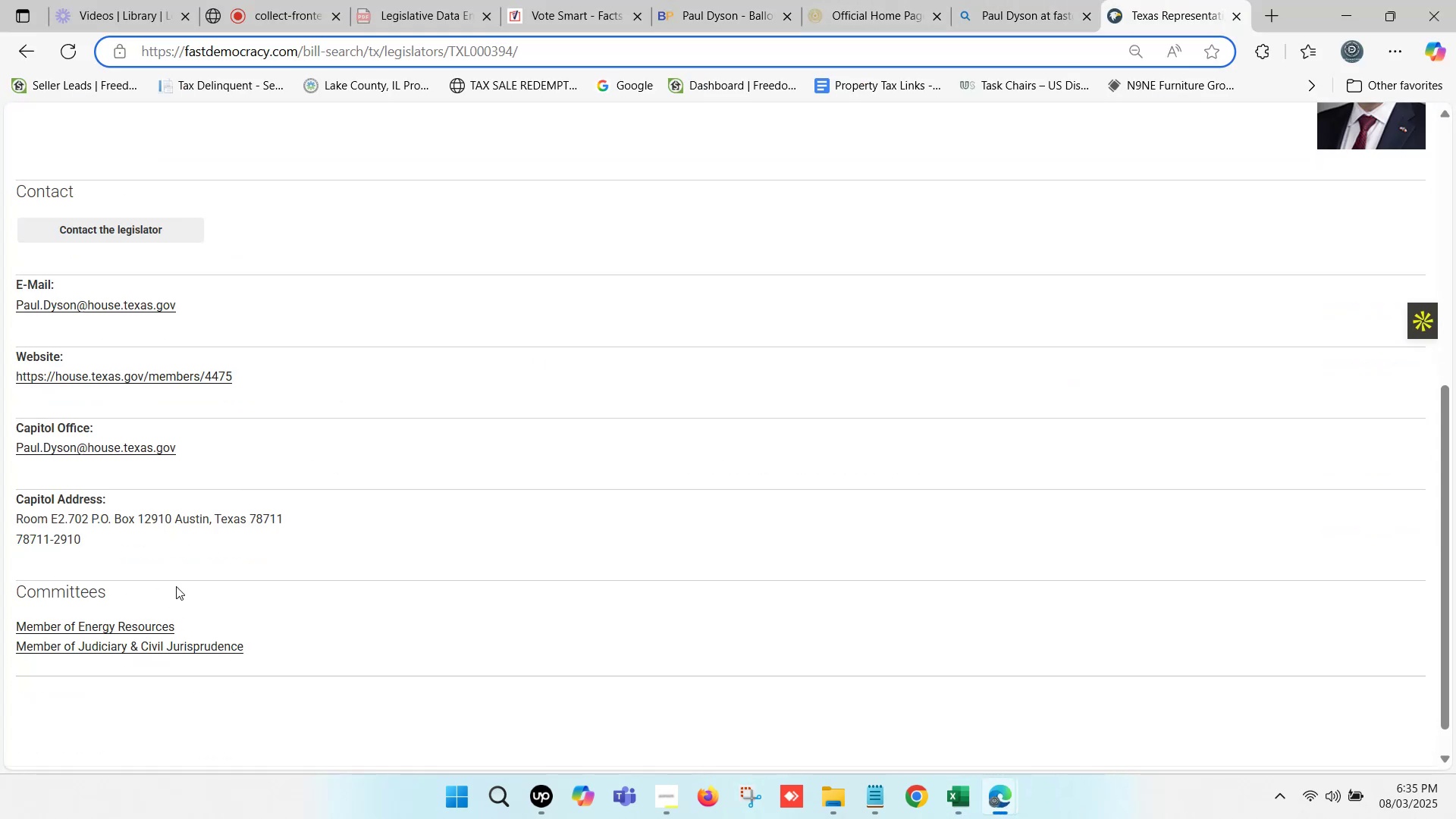 
left_click([889, 0])
 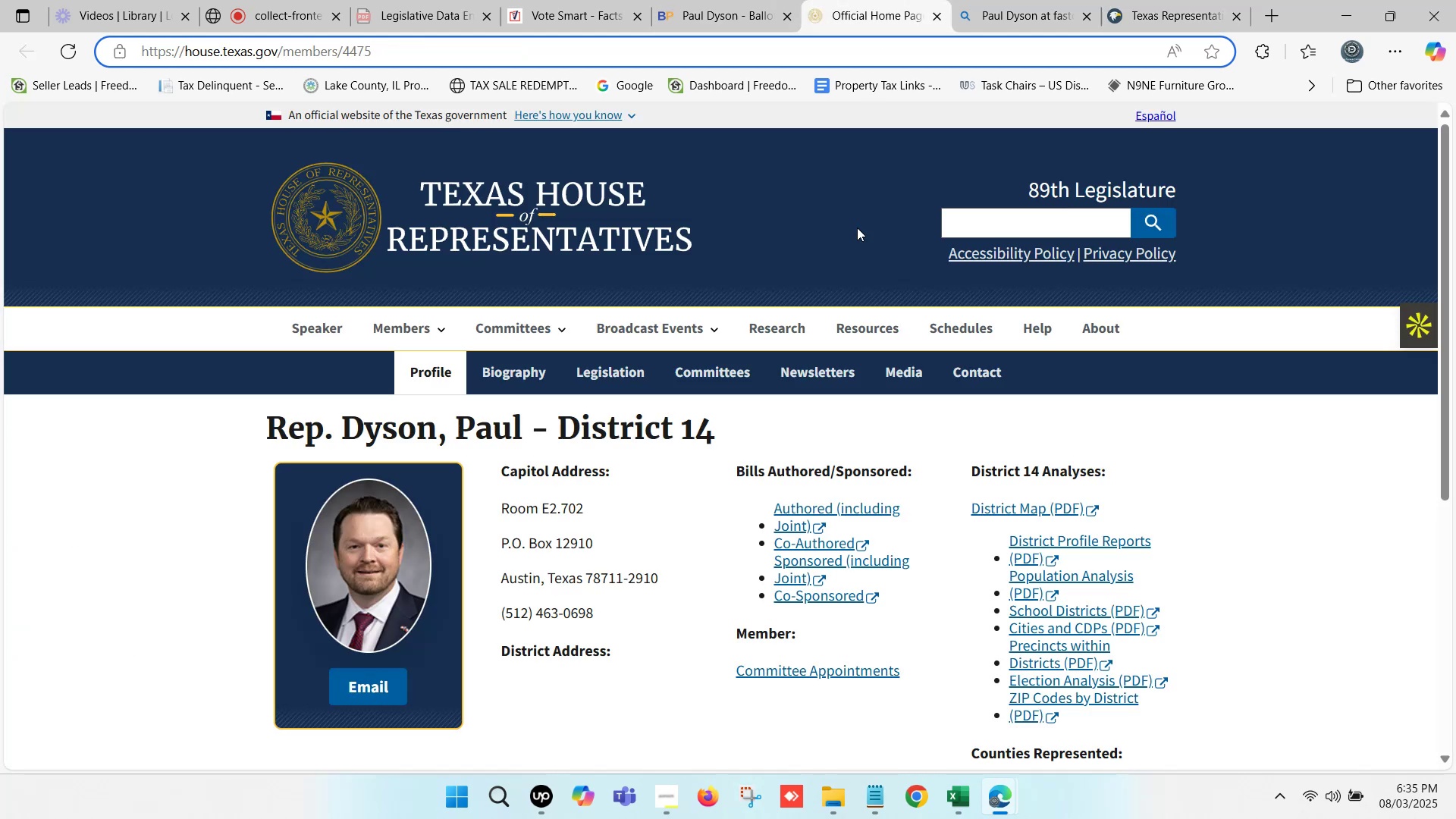 
scroll: coordinate [629, 495], scroll_direction: down, amount: 3.0
 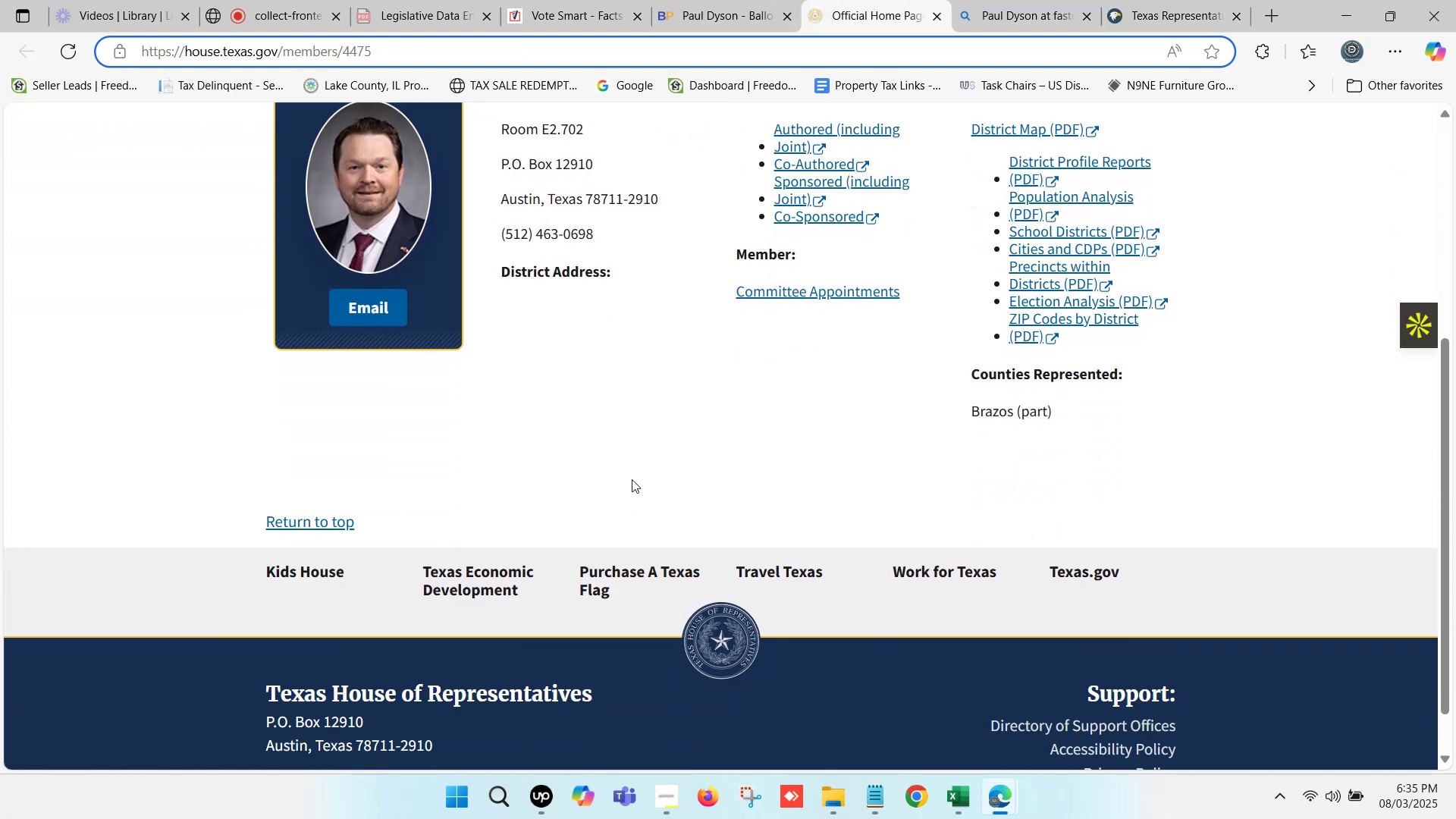 
left_click([657, 416])
 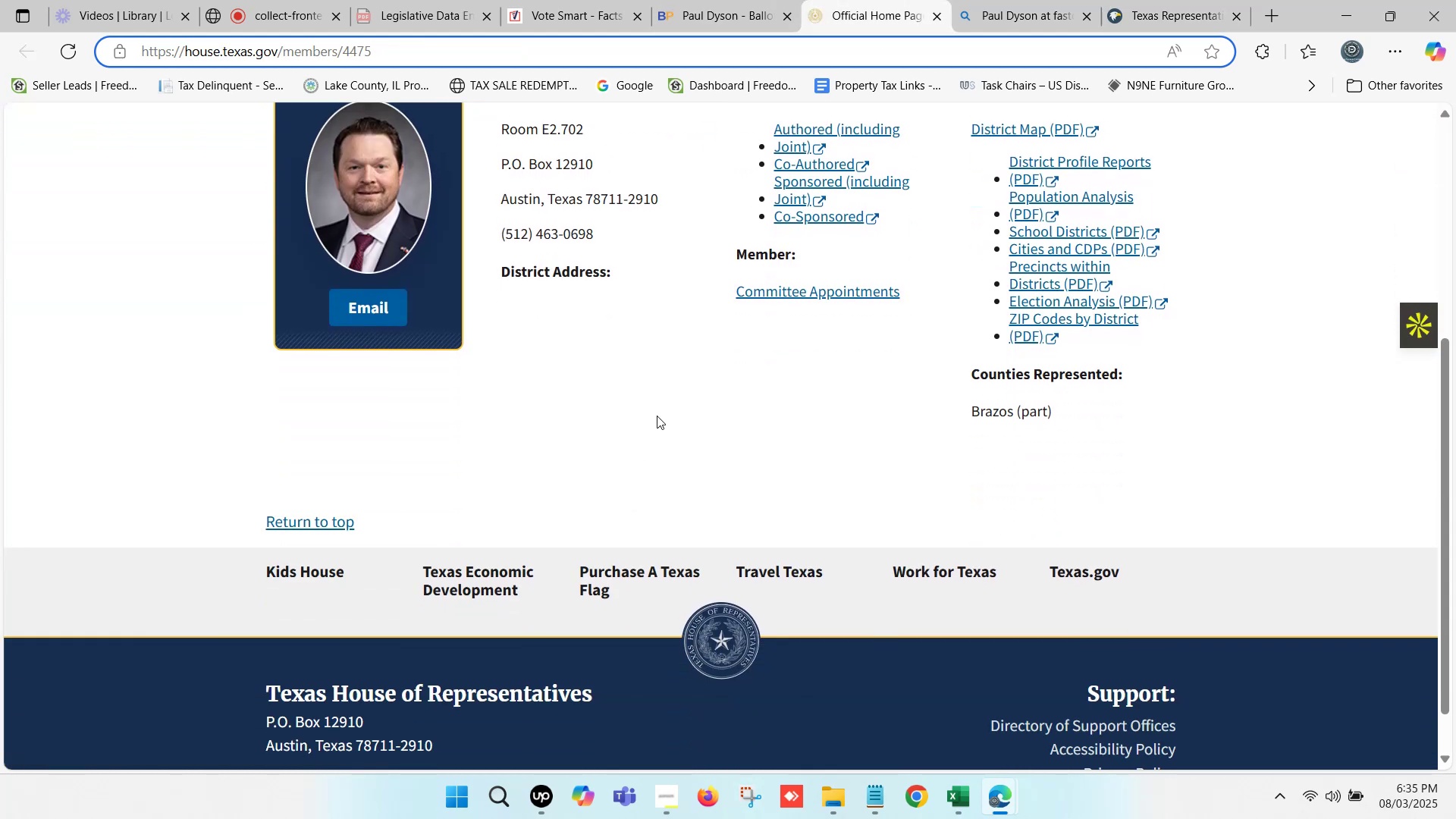 
wait(8.62)
 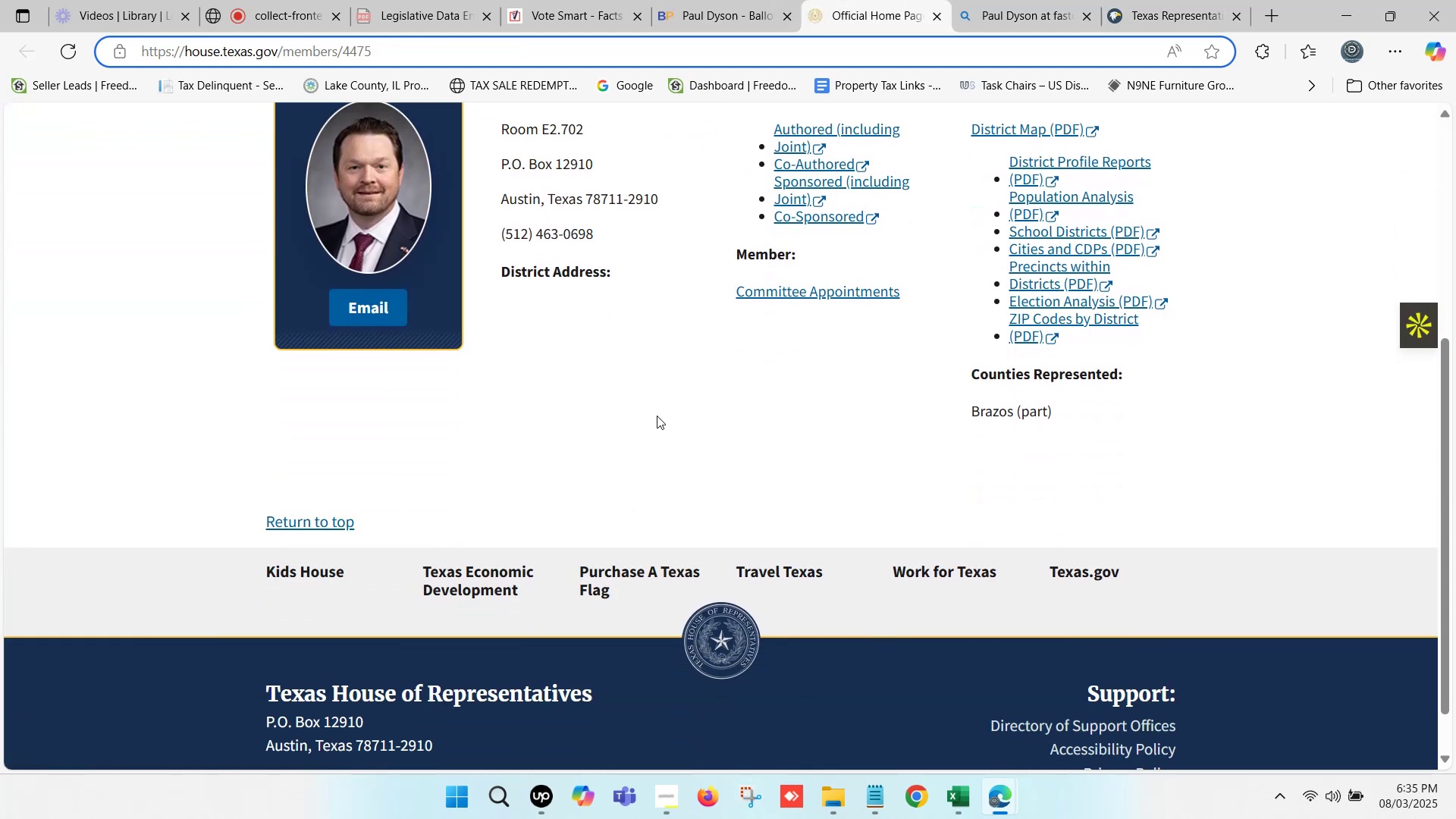 
left_click([686, 0])
 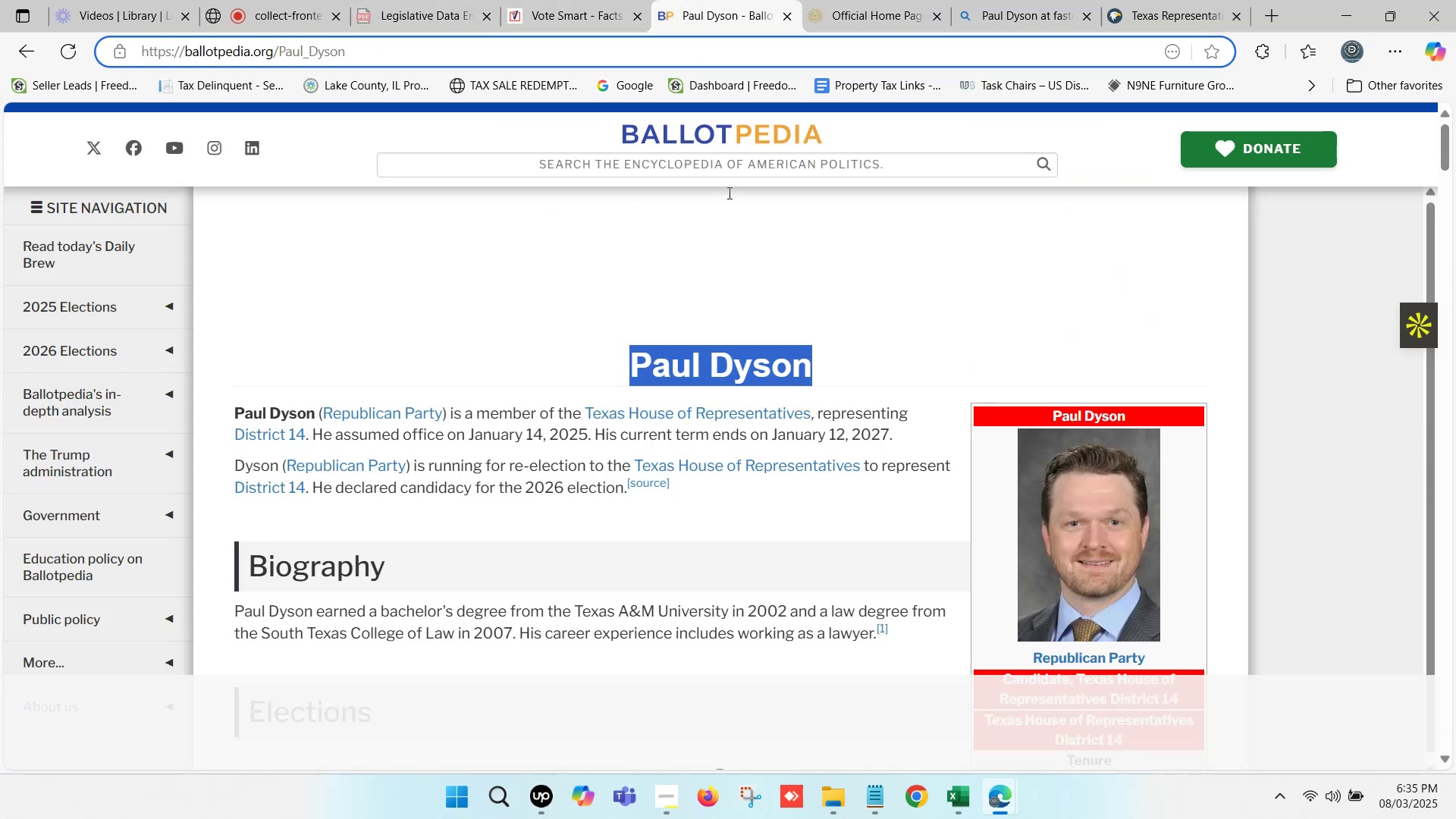 
scroll: coordinate [722, 278], scroll_direction: up, amount: 2.0
 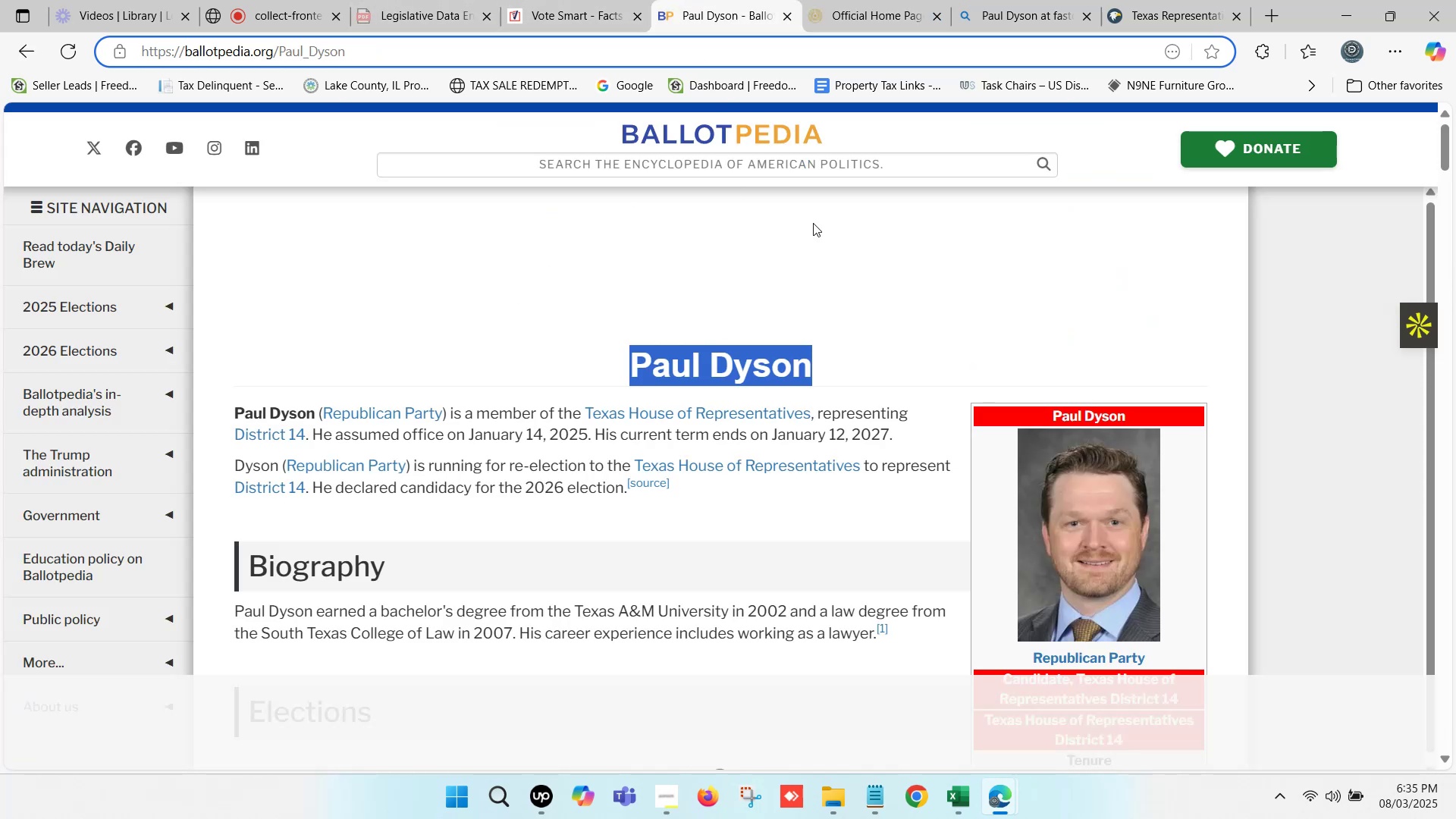 
left_click([1145, 0])
 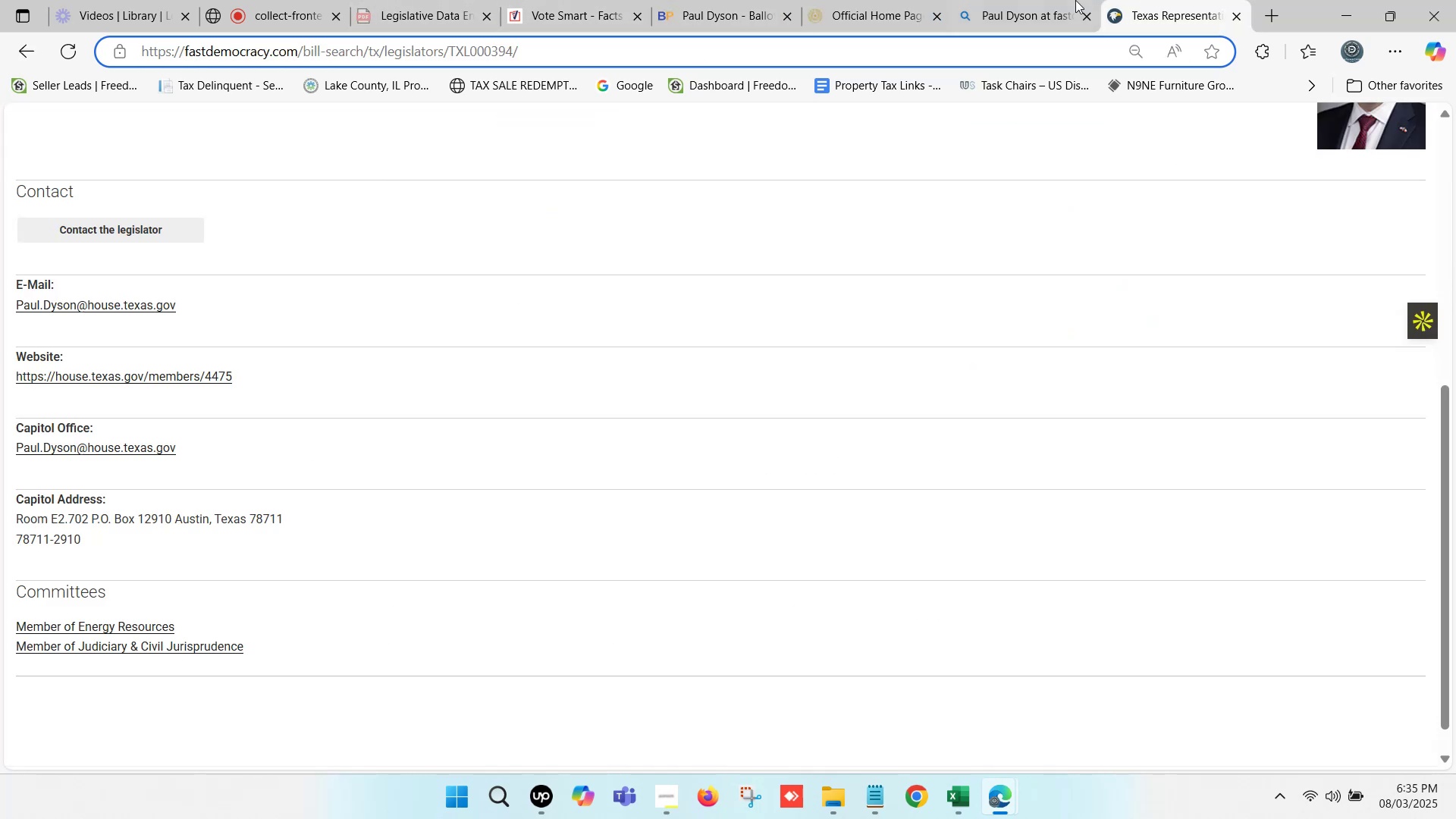 
left_click([1033, 0])
 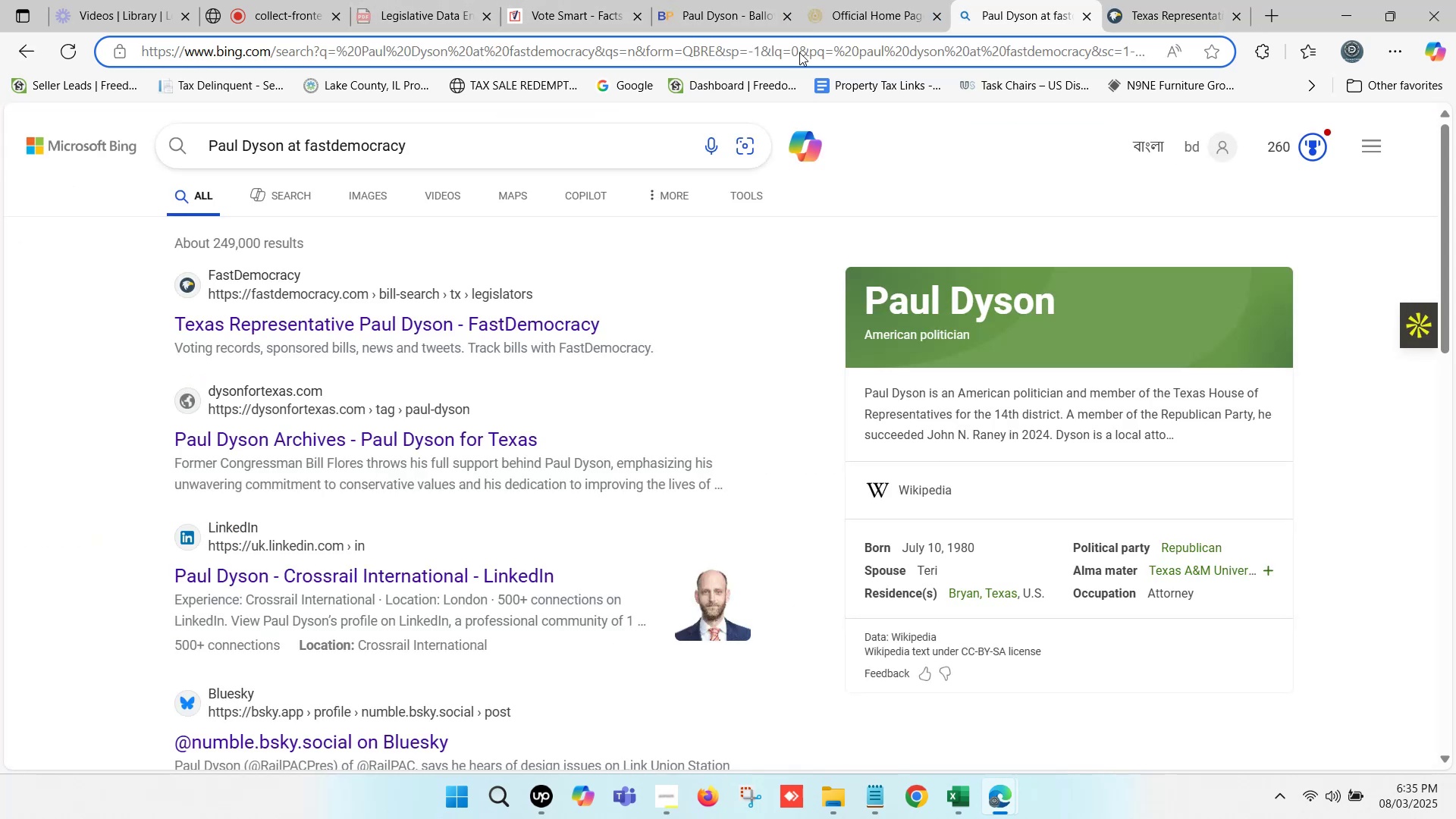 
scroll: coordinate [500, 212], scroll_direction: up, amount: 2.0
 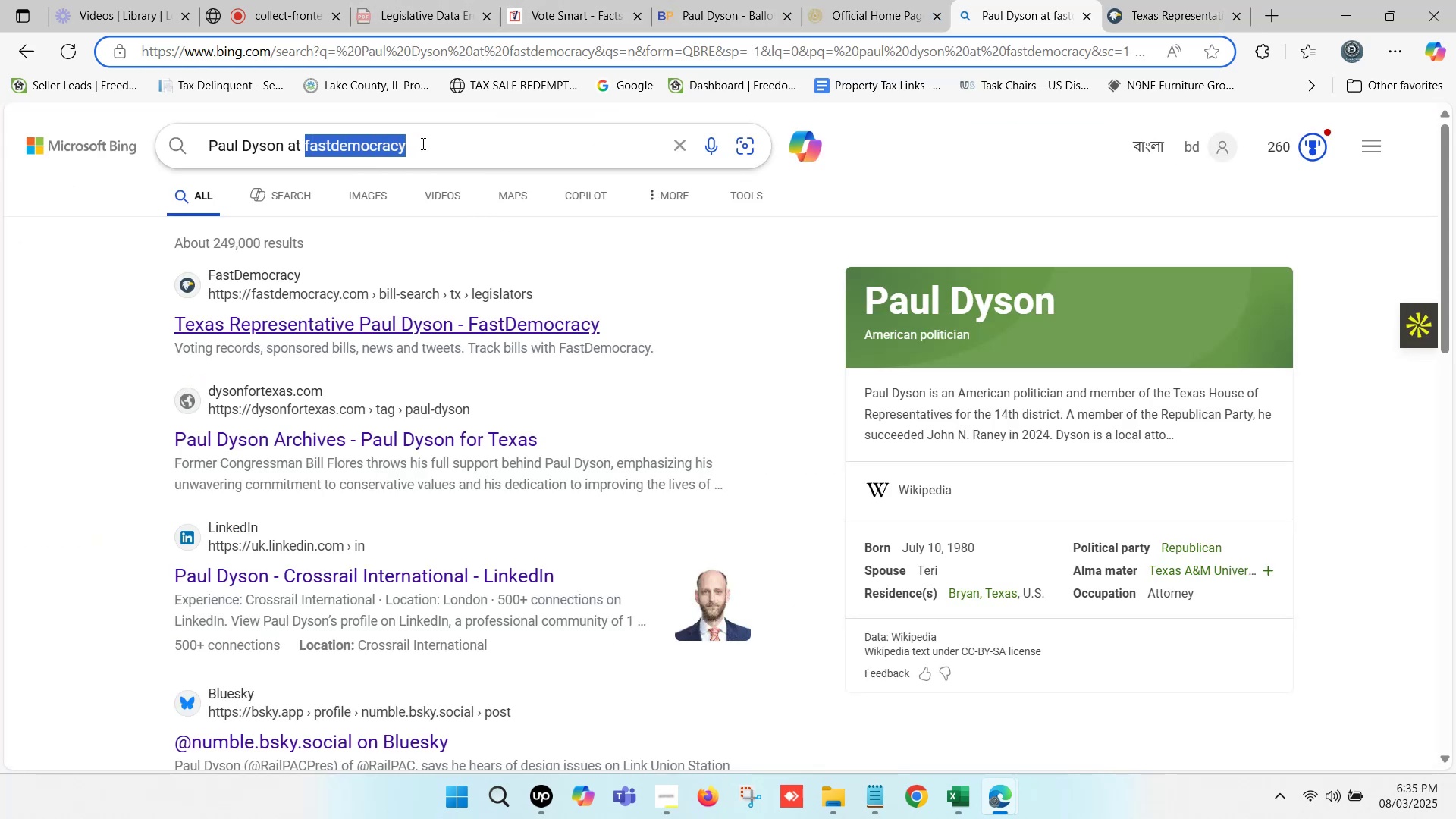 
type(district office)
 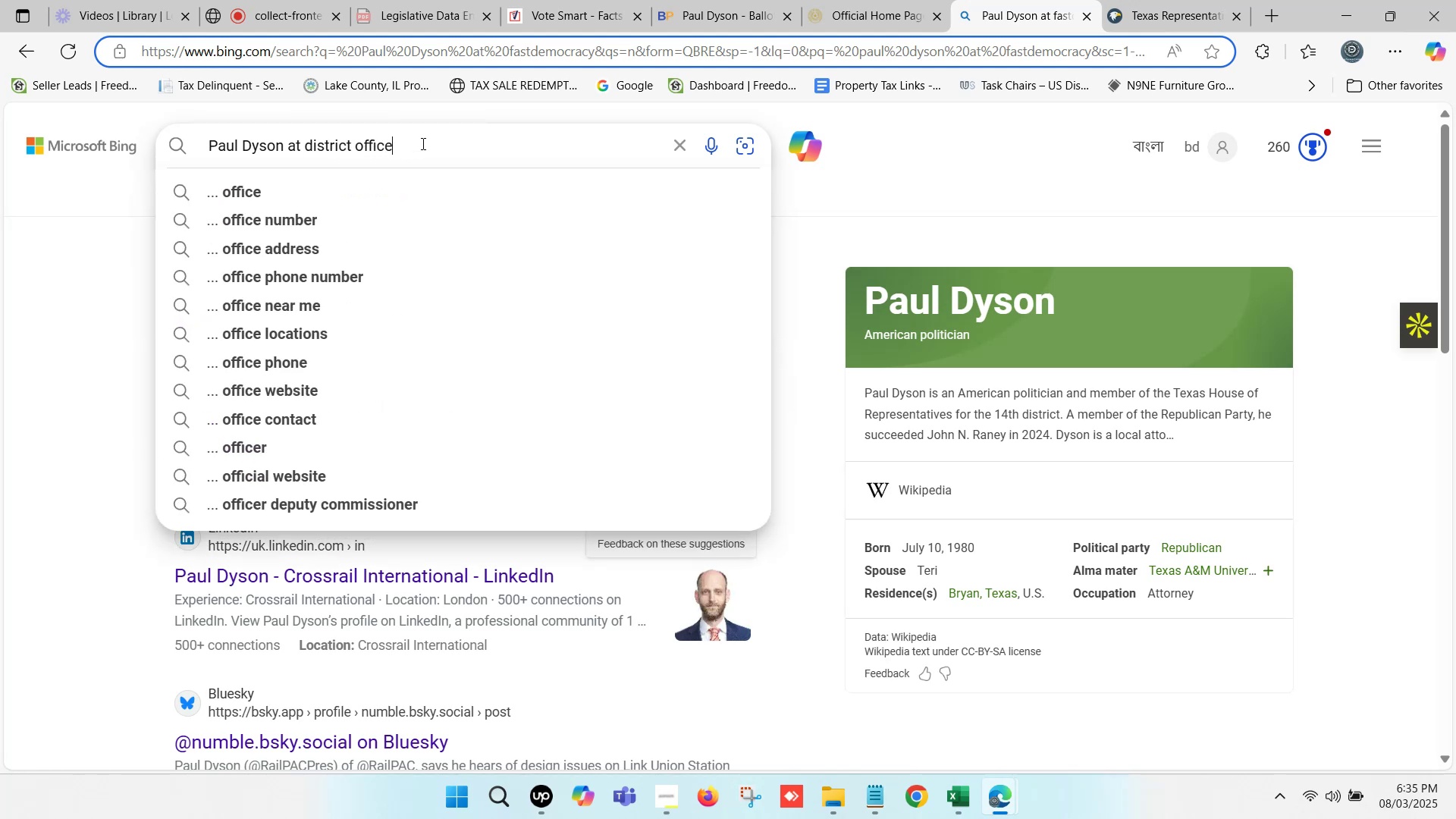 
key(Enter)
 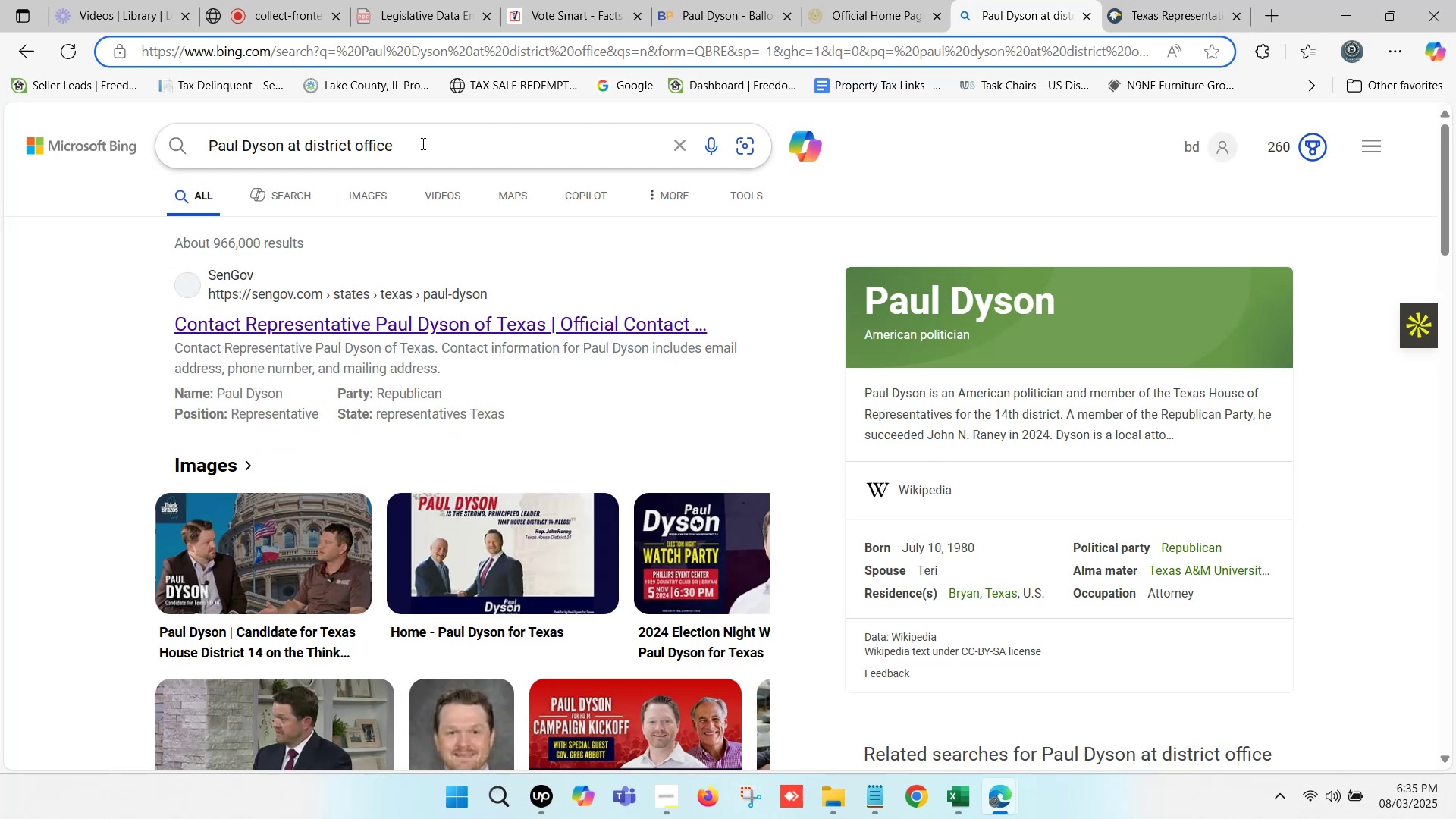 
wait(16.67)
 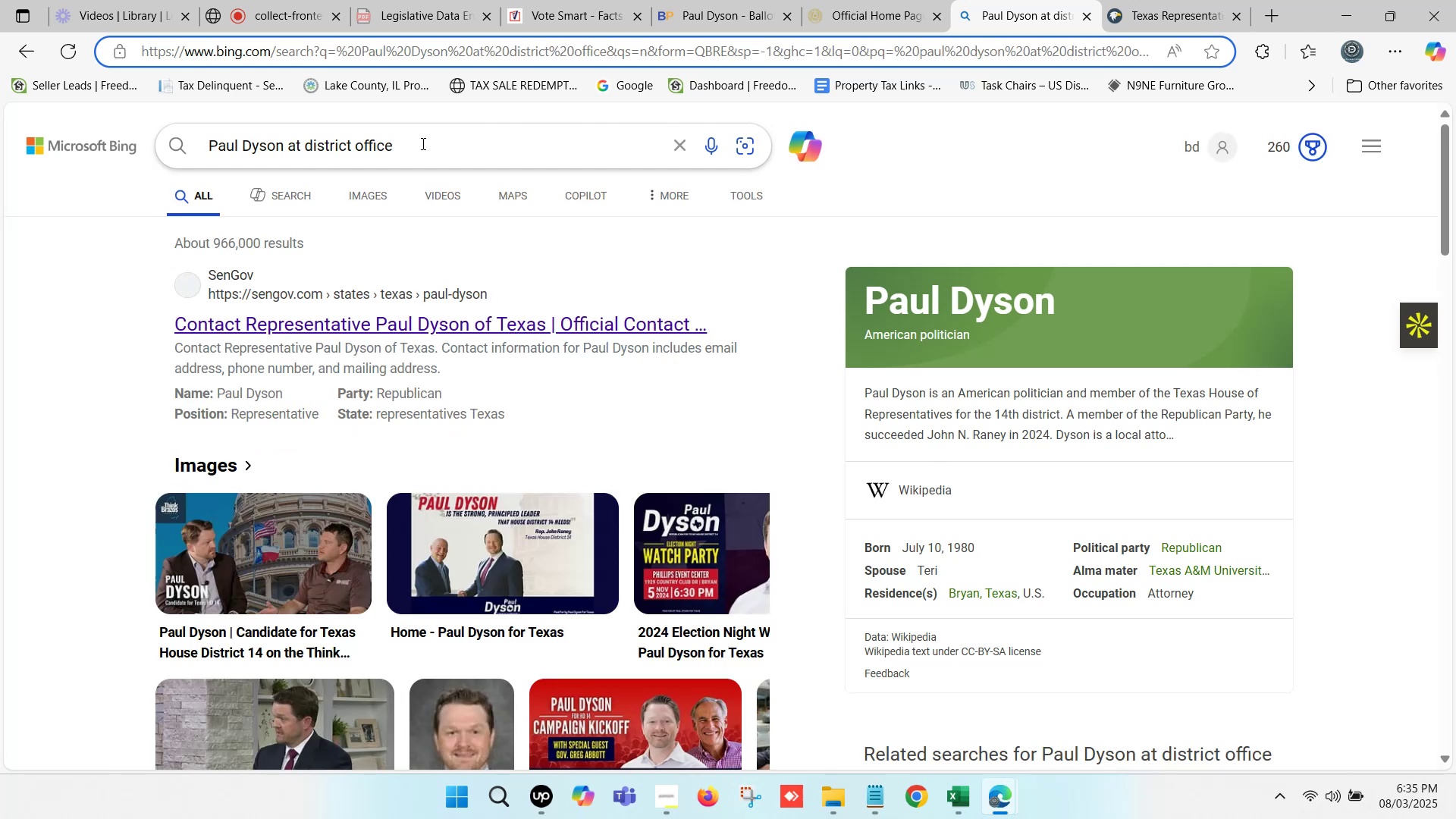 
left_click([471, 326])
 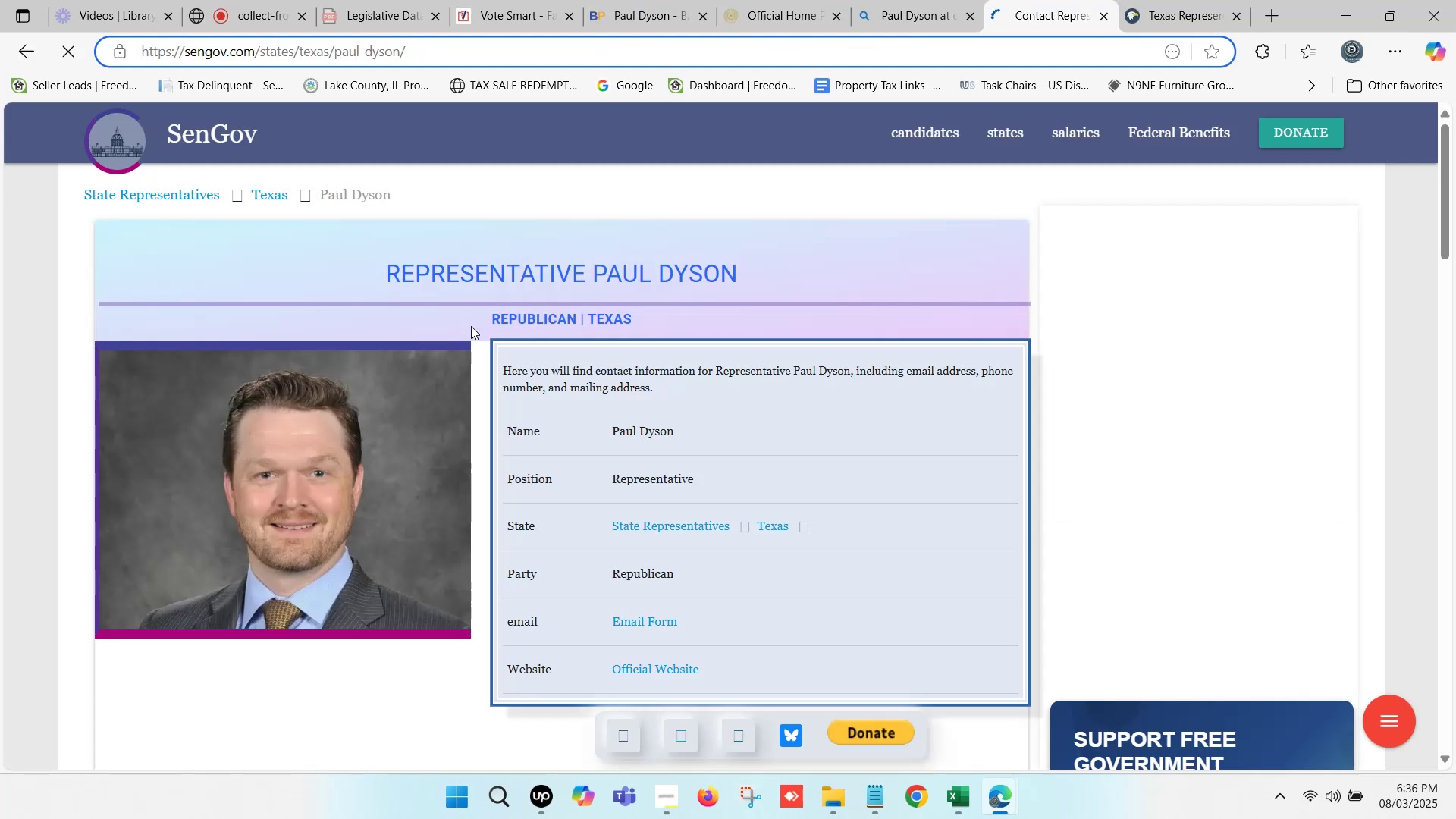 
scroll: coordinate [466, 334], scroll_direction: down, amount: 36.0
 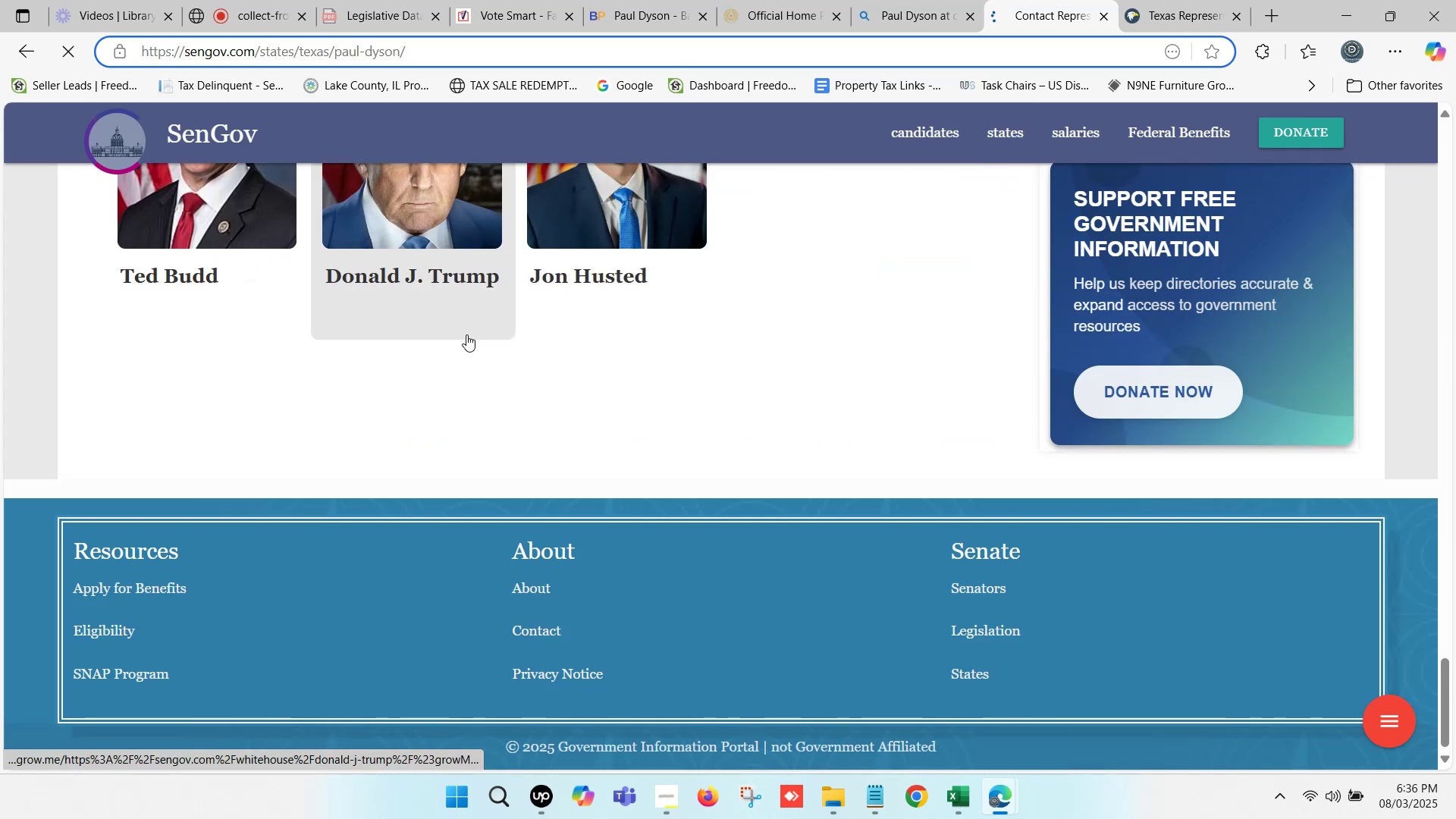 
scroll: coordinate [755, 370], scroll_direction: up, amount: 25.0
 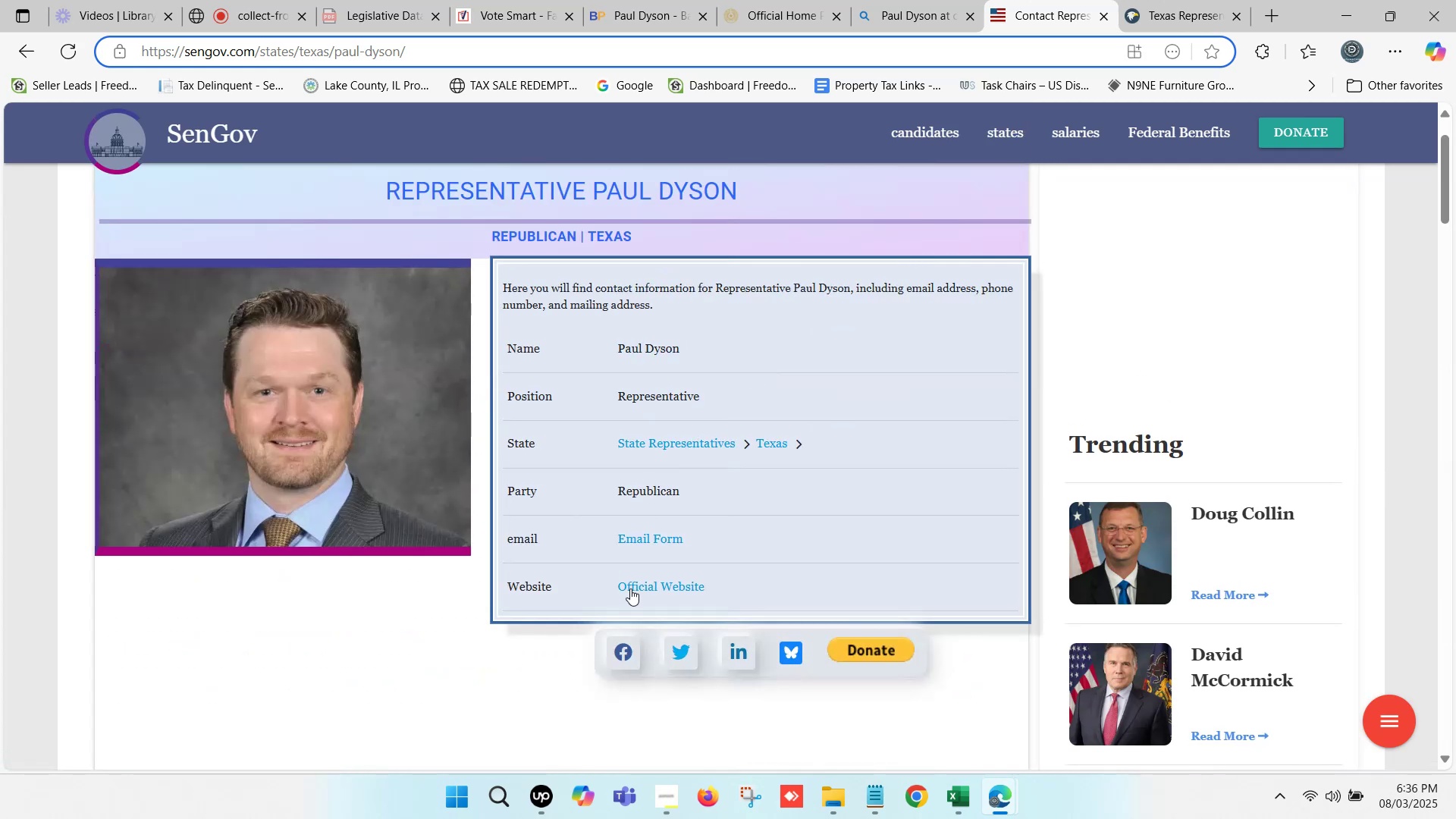 
left_click([633, 587])
 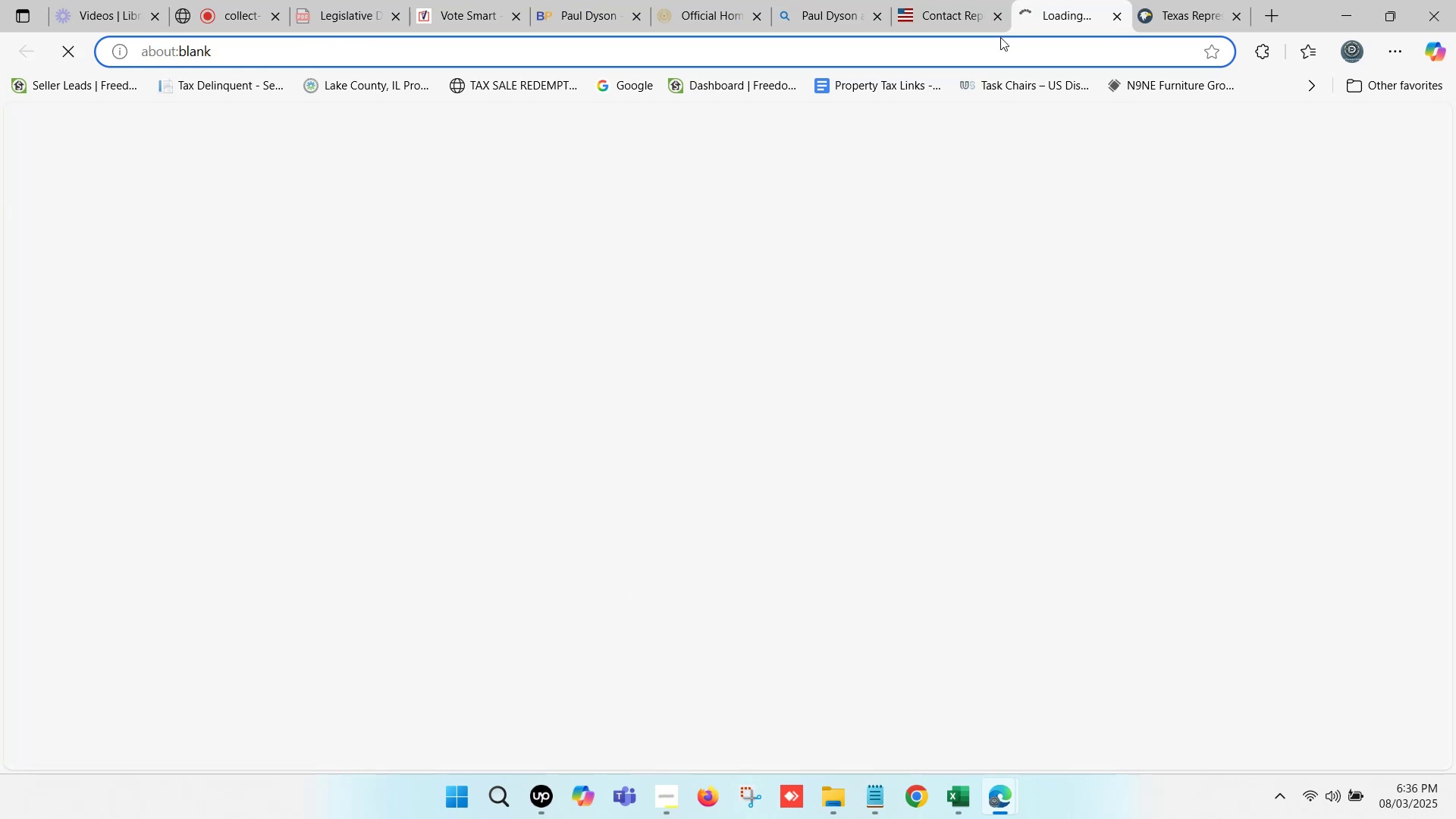 
left_click([1000, 20])
 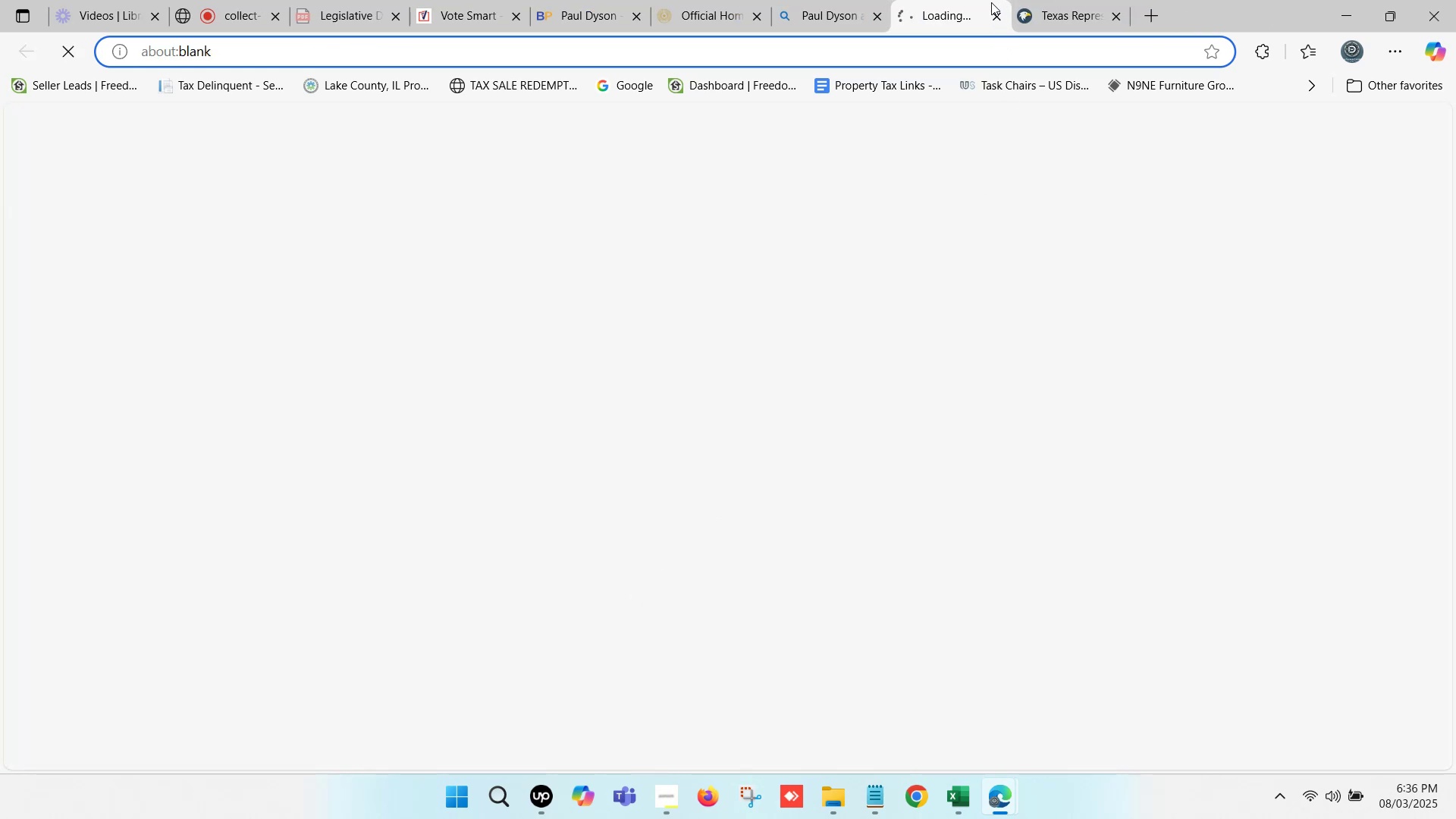 
left_click([985, 0])
 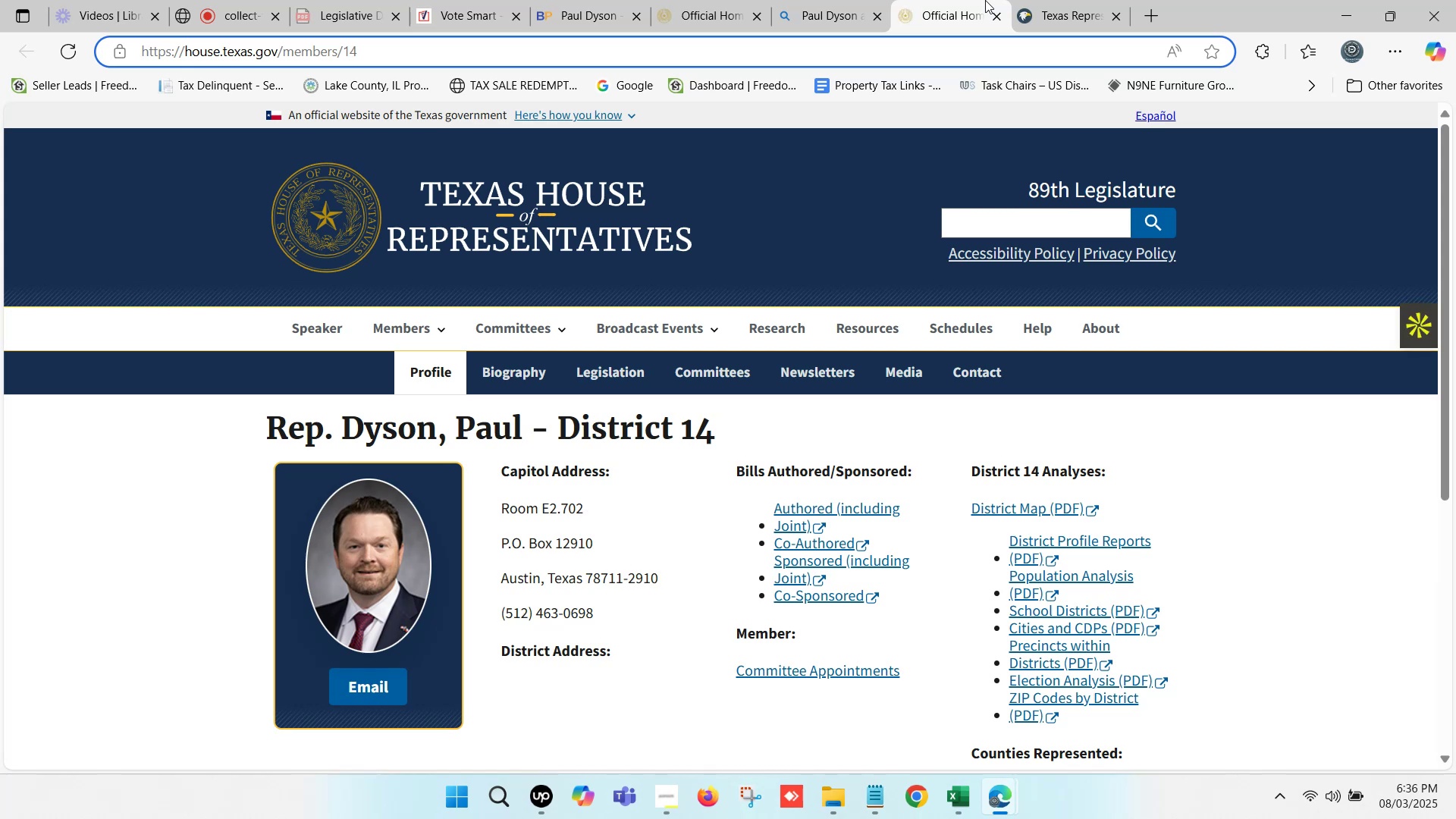 
wait(7.54)
 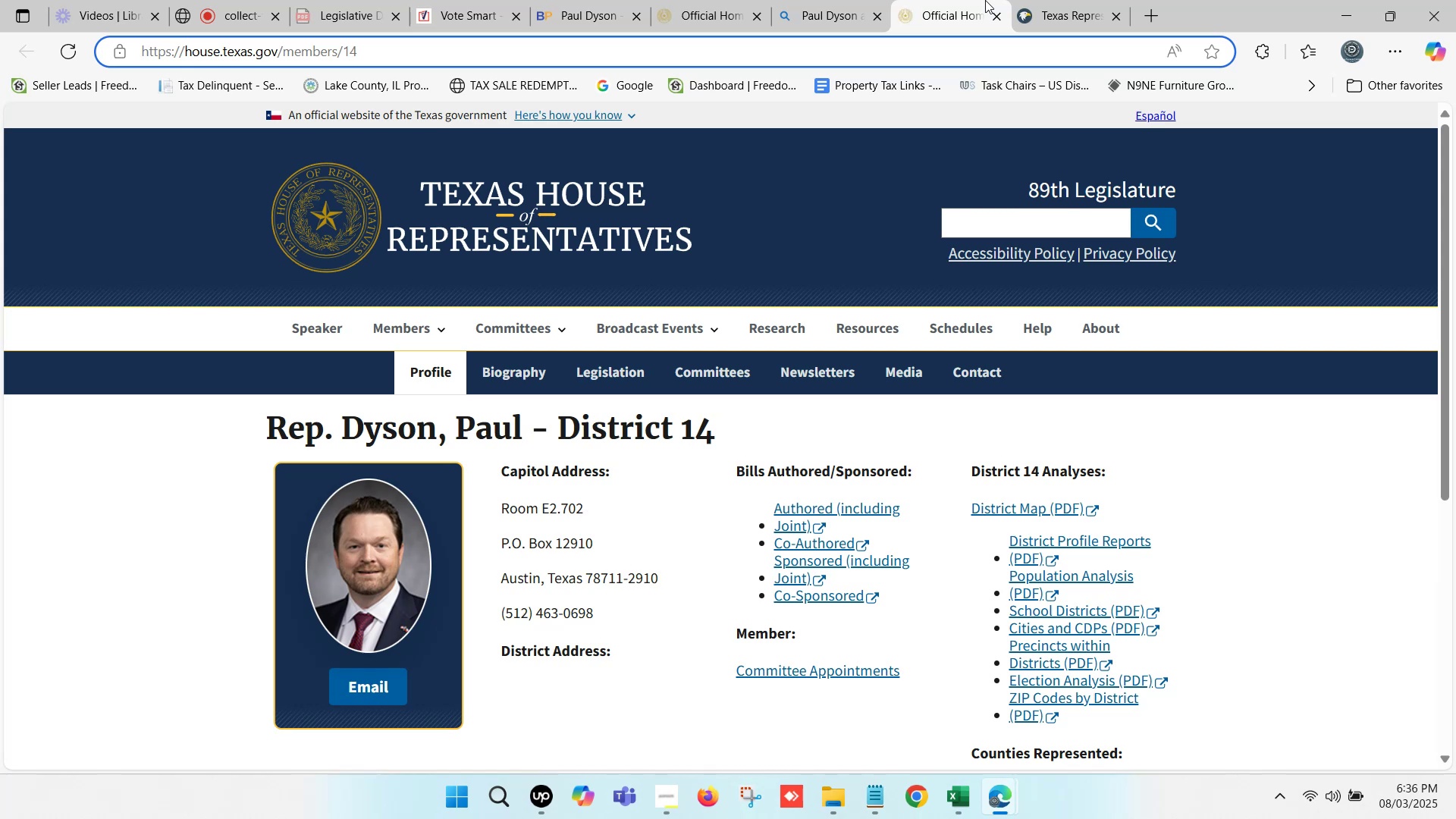 
scroll: coordinate [843, 425], scroll_direction: down, amount: 8.0
 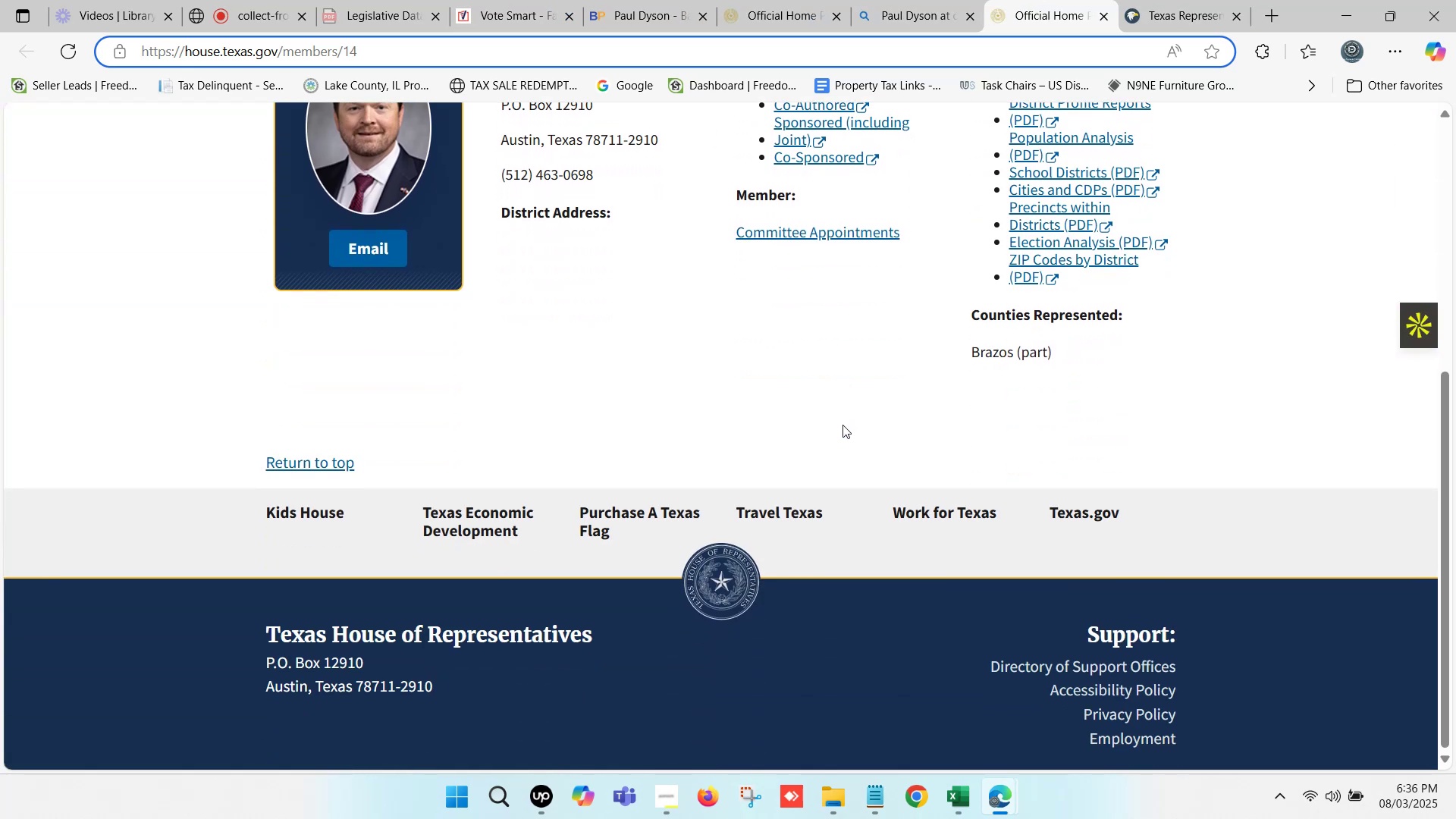 
scroll: coordinate [843, 425], scroll_direction: up, amount: 2.0
 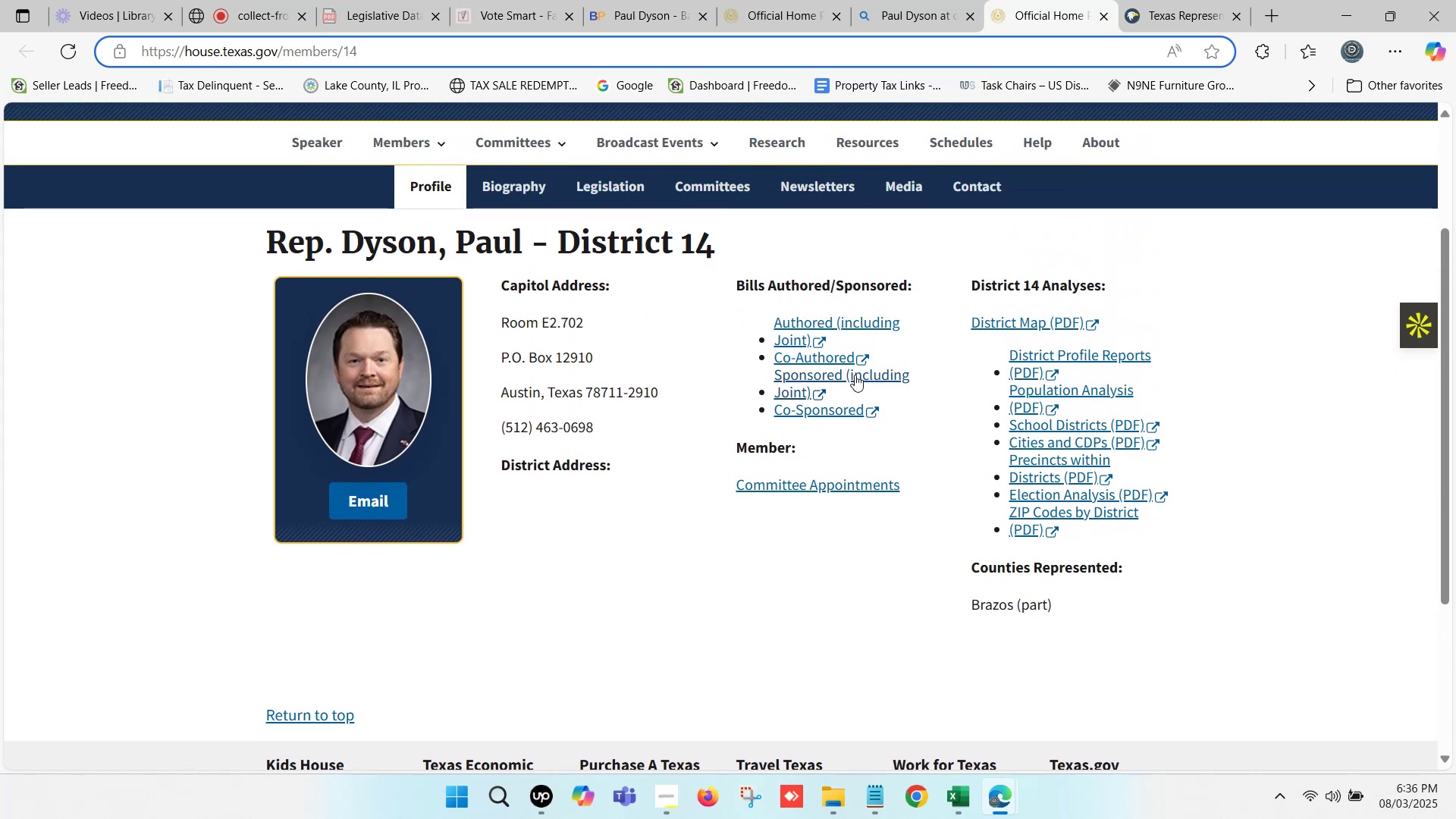 
wait(5.07)
 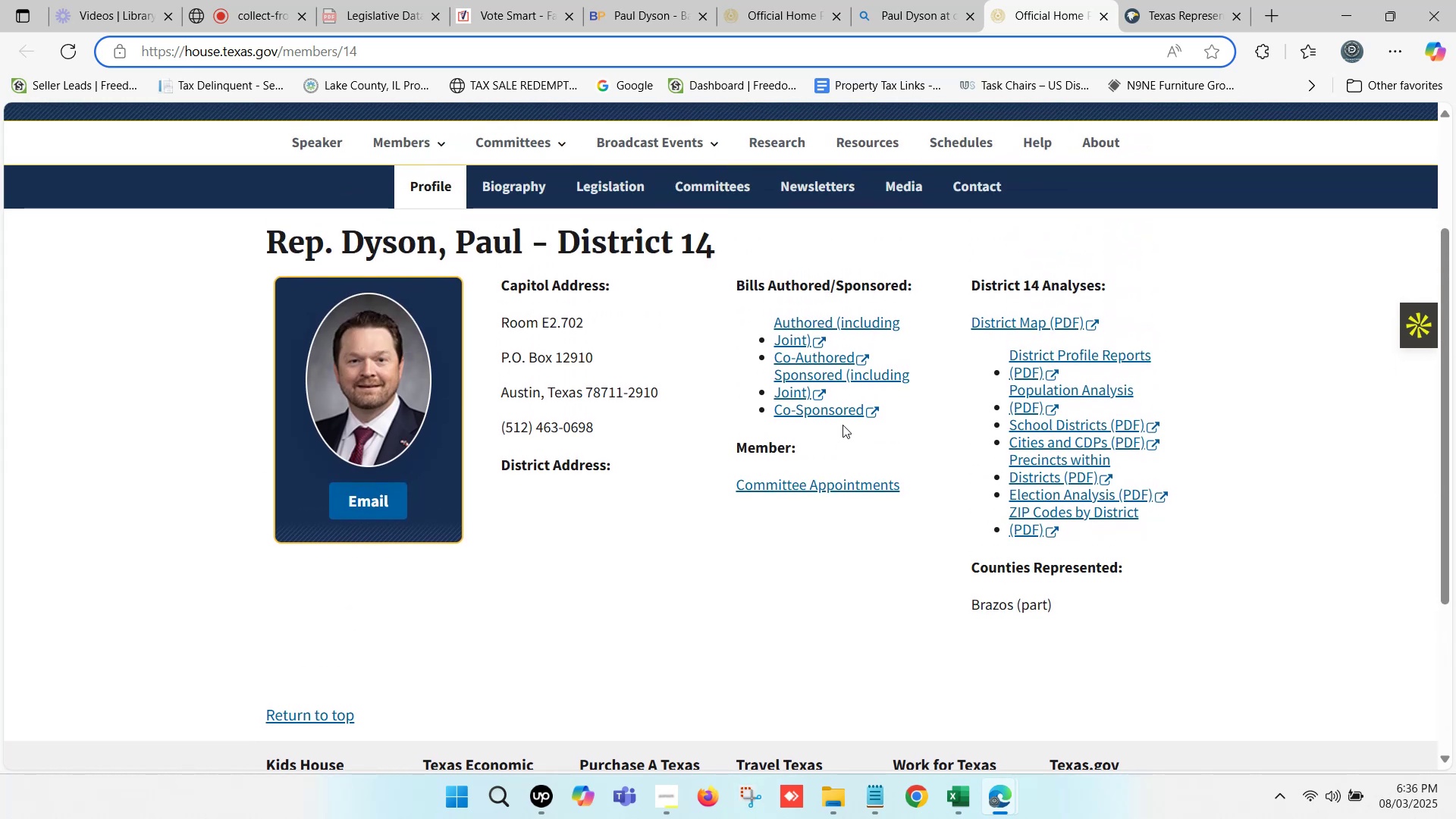 
left_click([932, 0])
 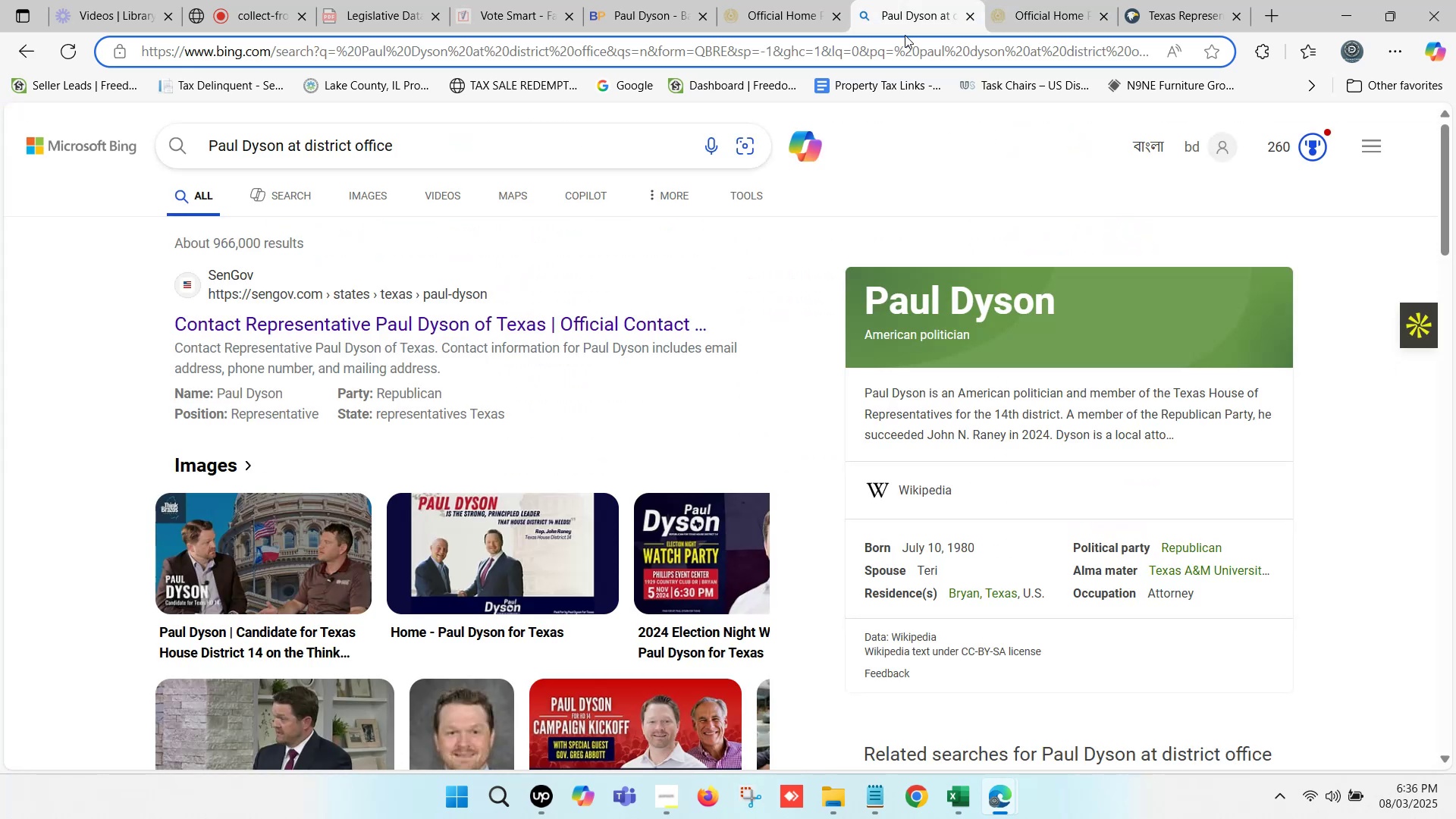 
scroll: coordinate [487, 391], scroll_direction: down, amount: 5.0
 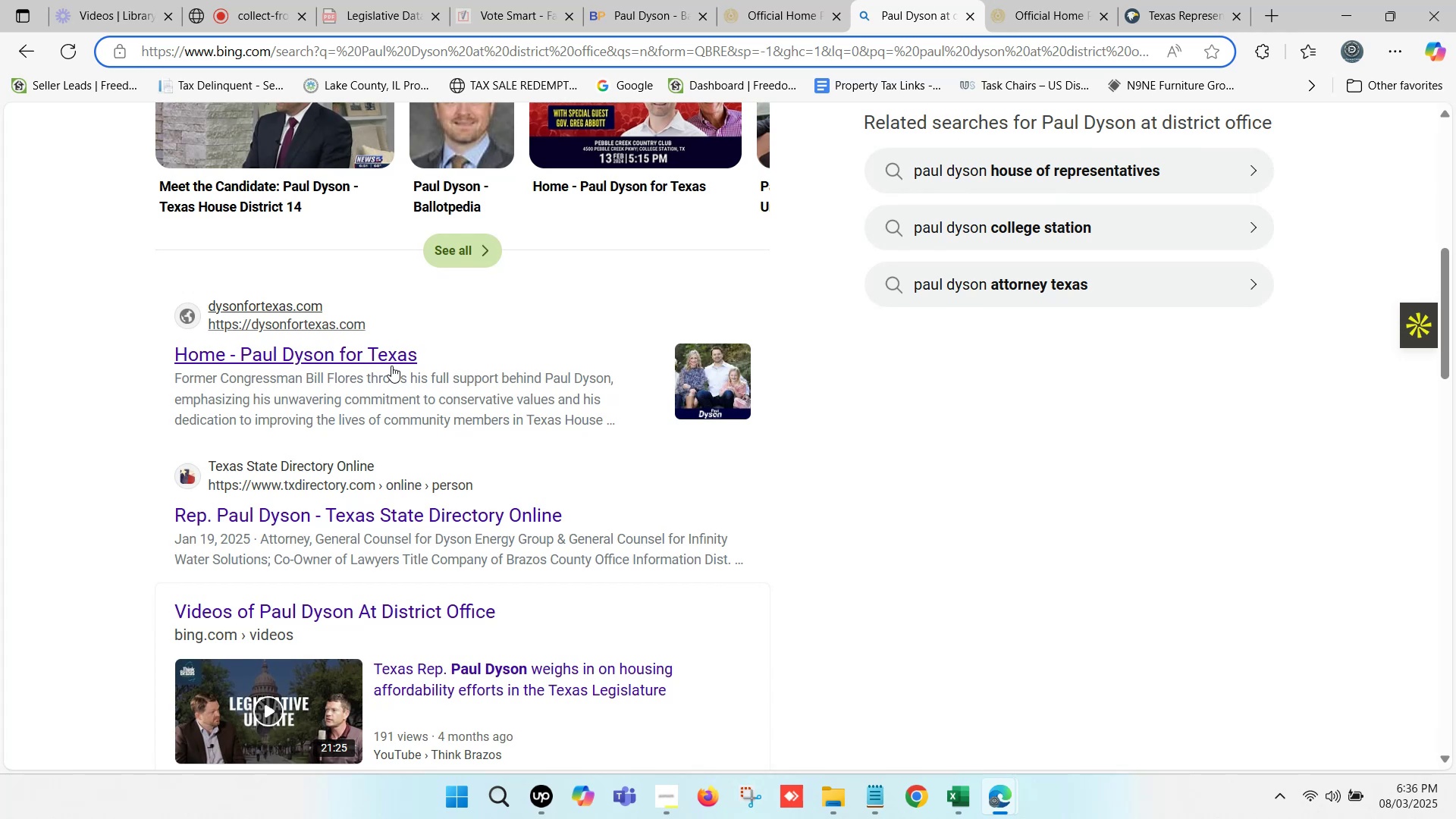 
left_click([391, 361])
 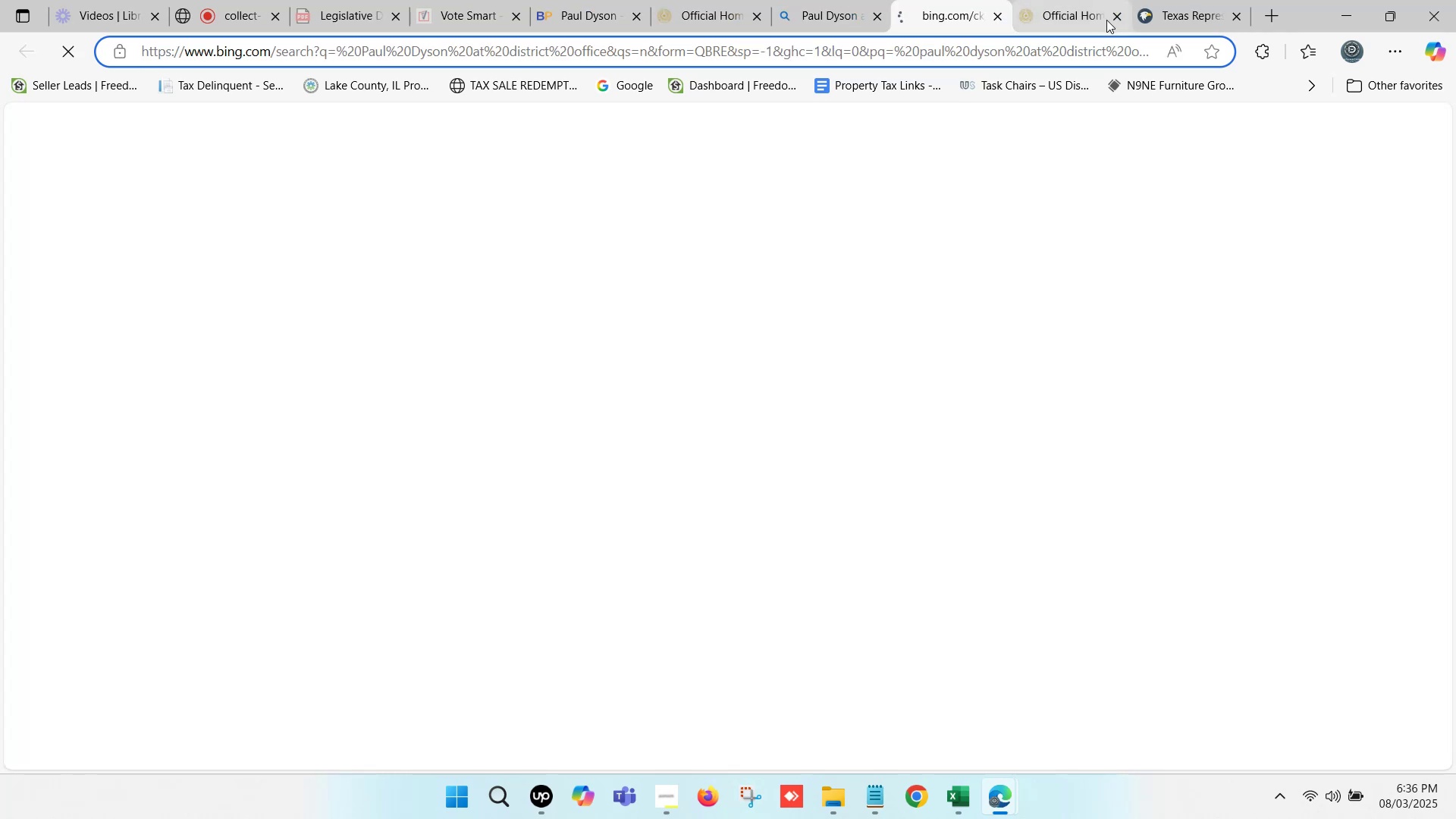 
left_click([1116, 18])
 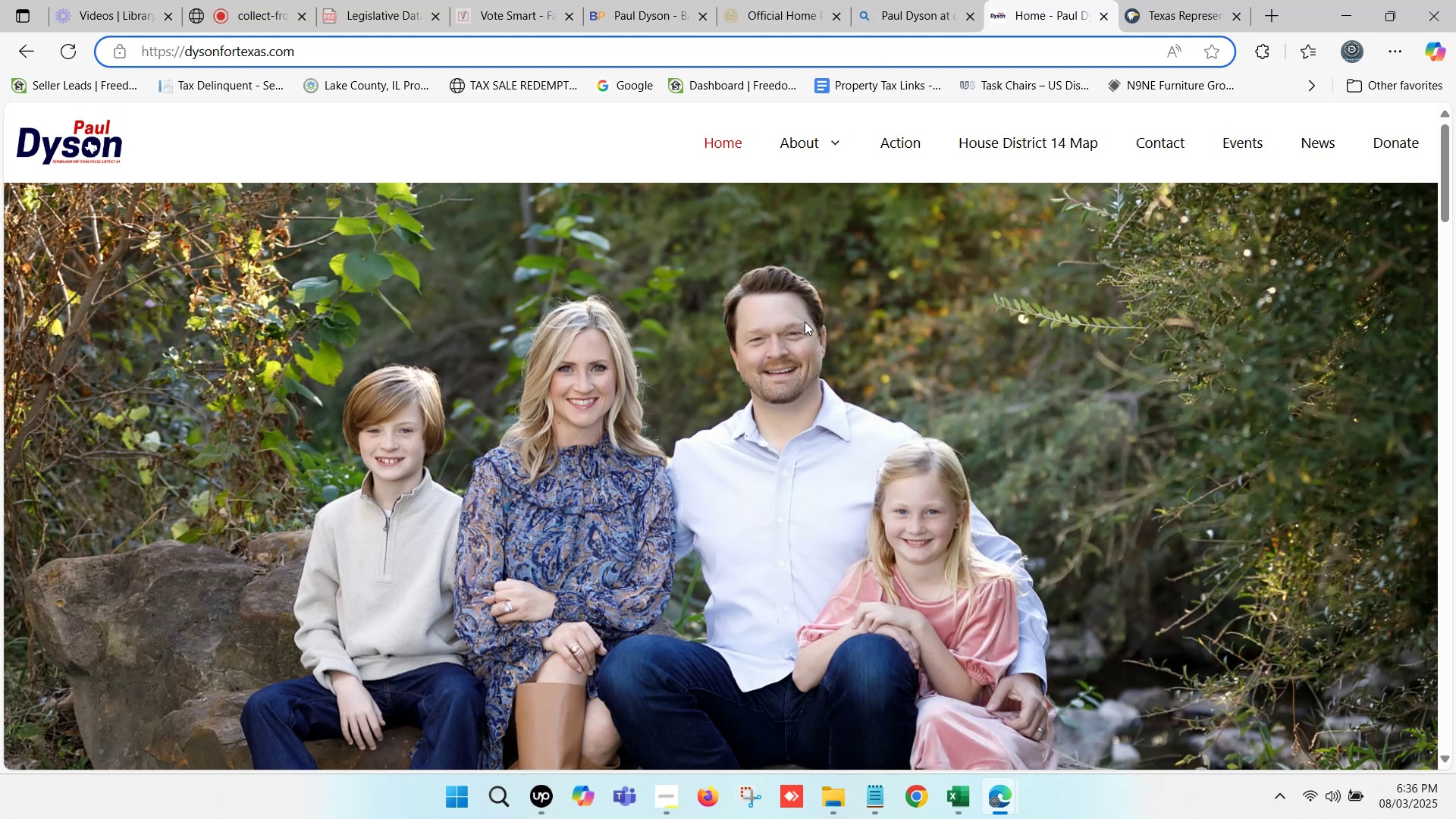 
wait(16.72)
 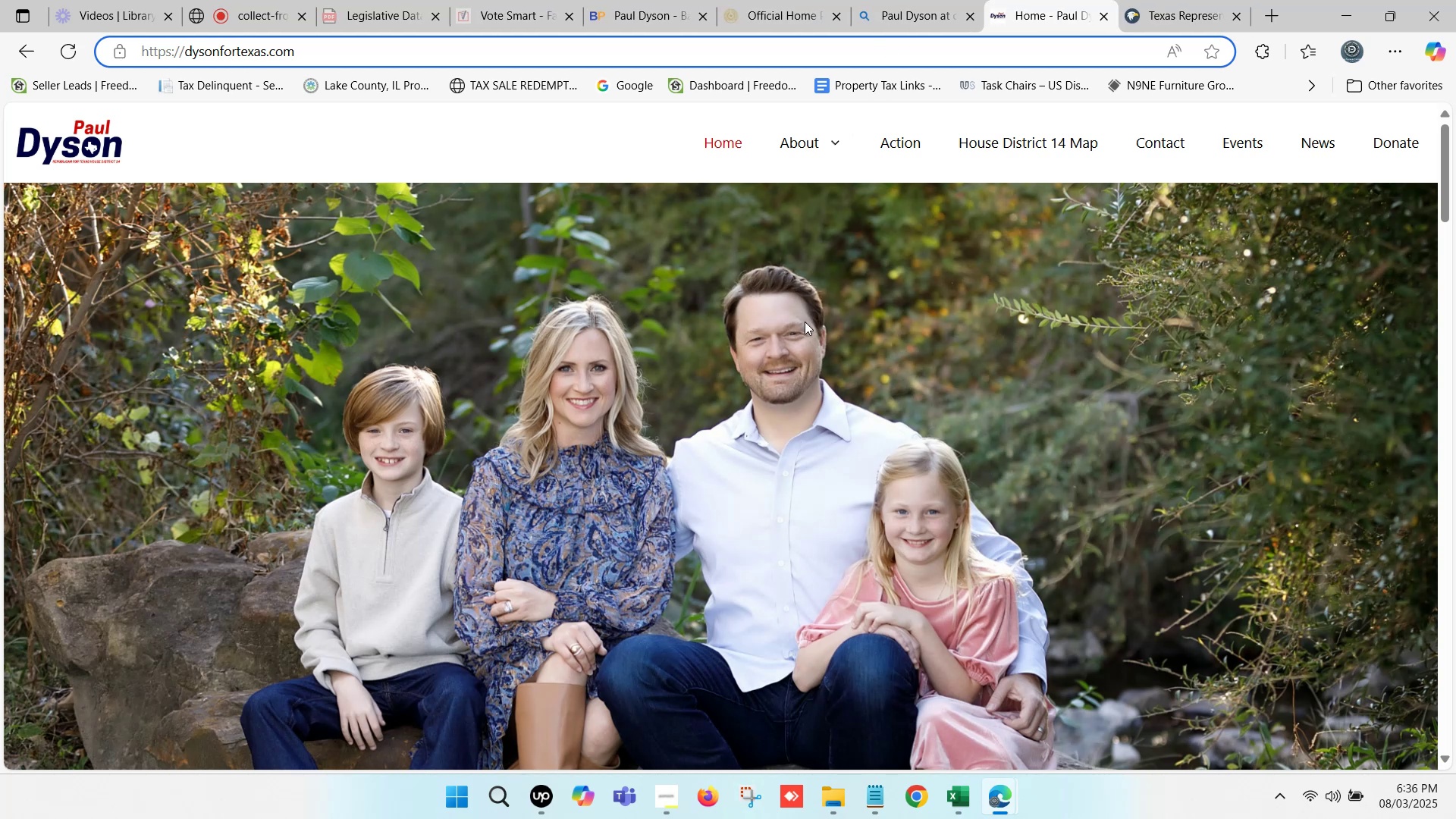 
left_click([886, 0])
 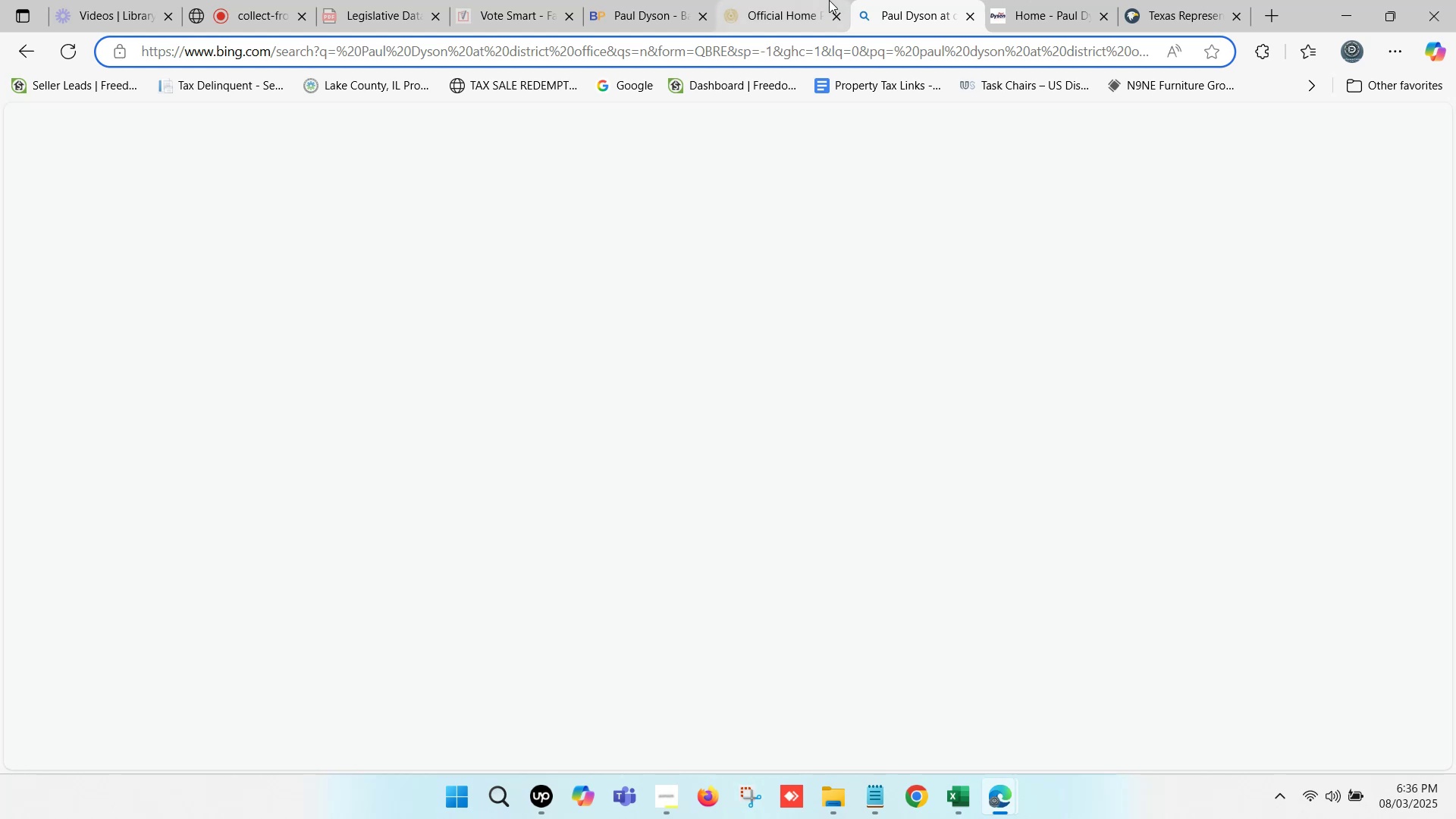 
left_click([829, 0])
 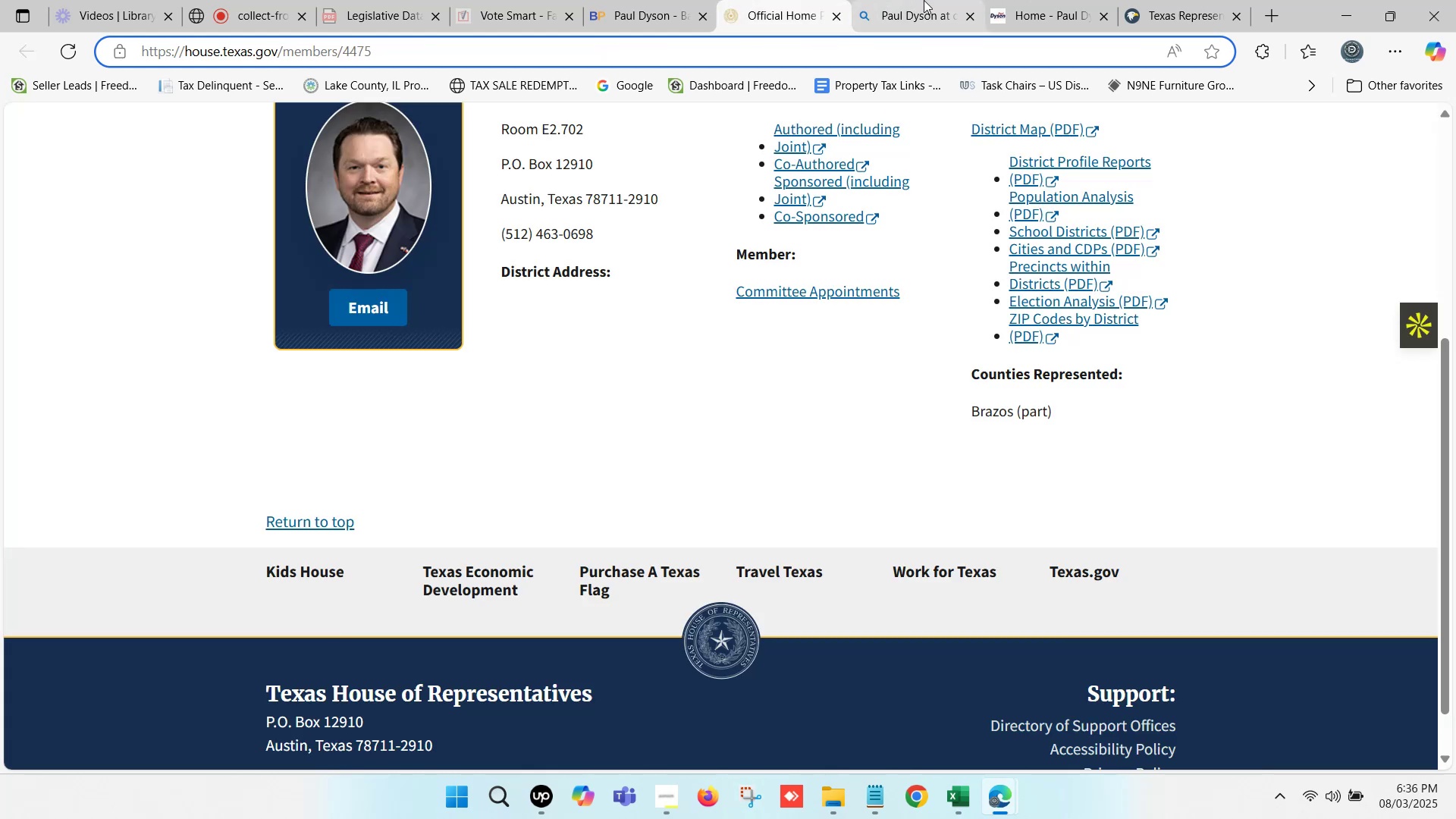 
left_click([1036, 0])
 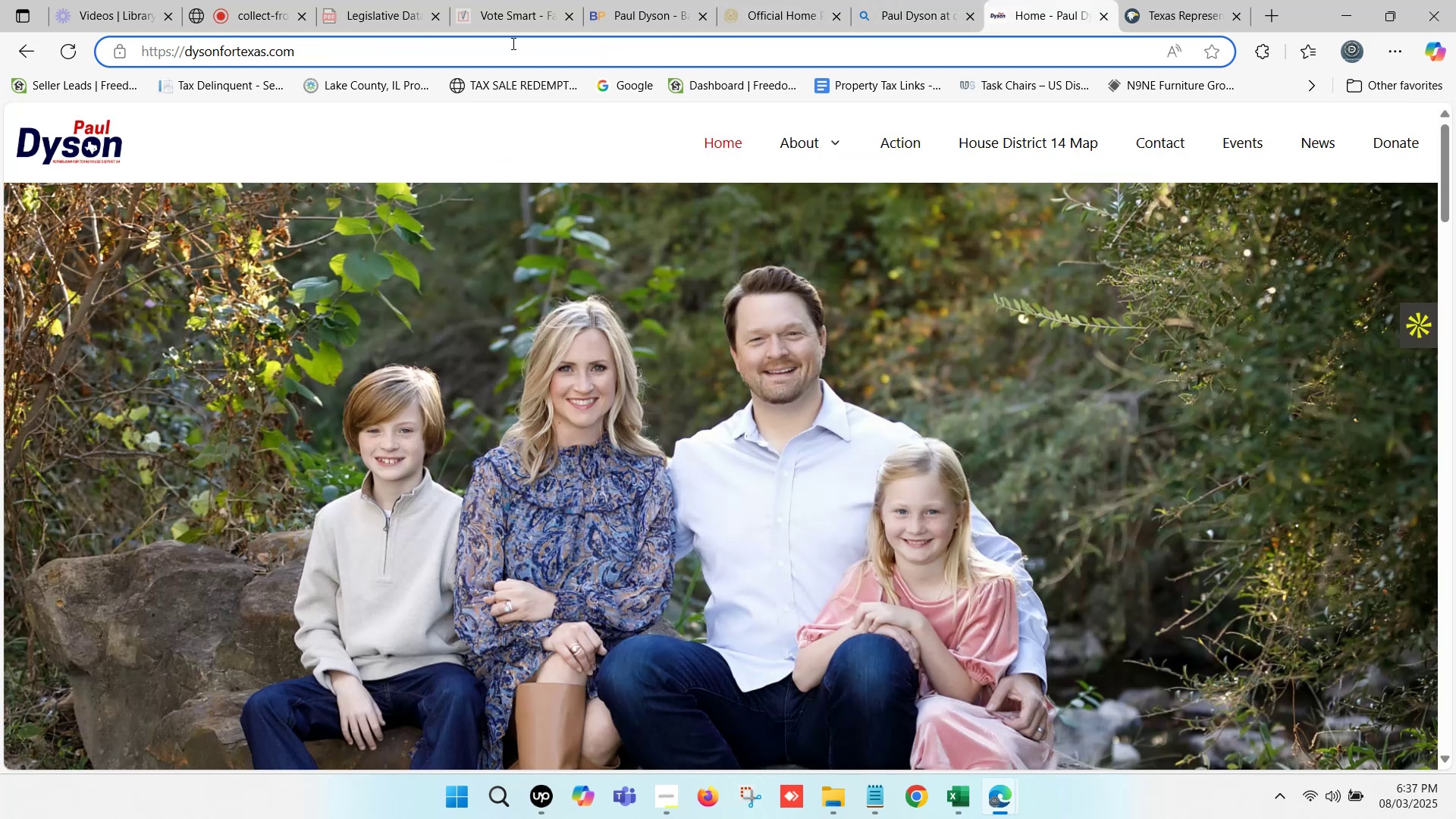 
left_click([488, 46])
 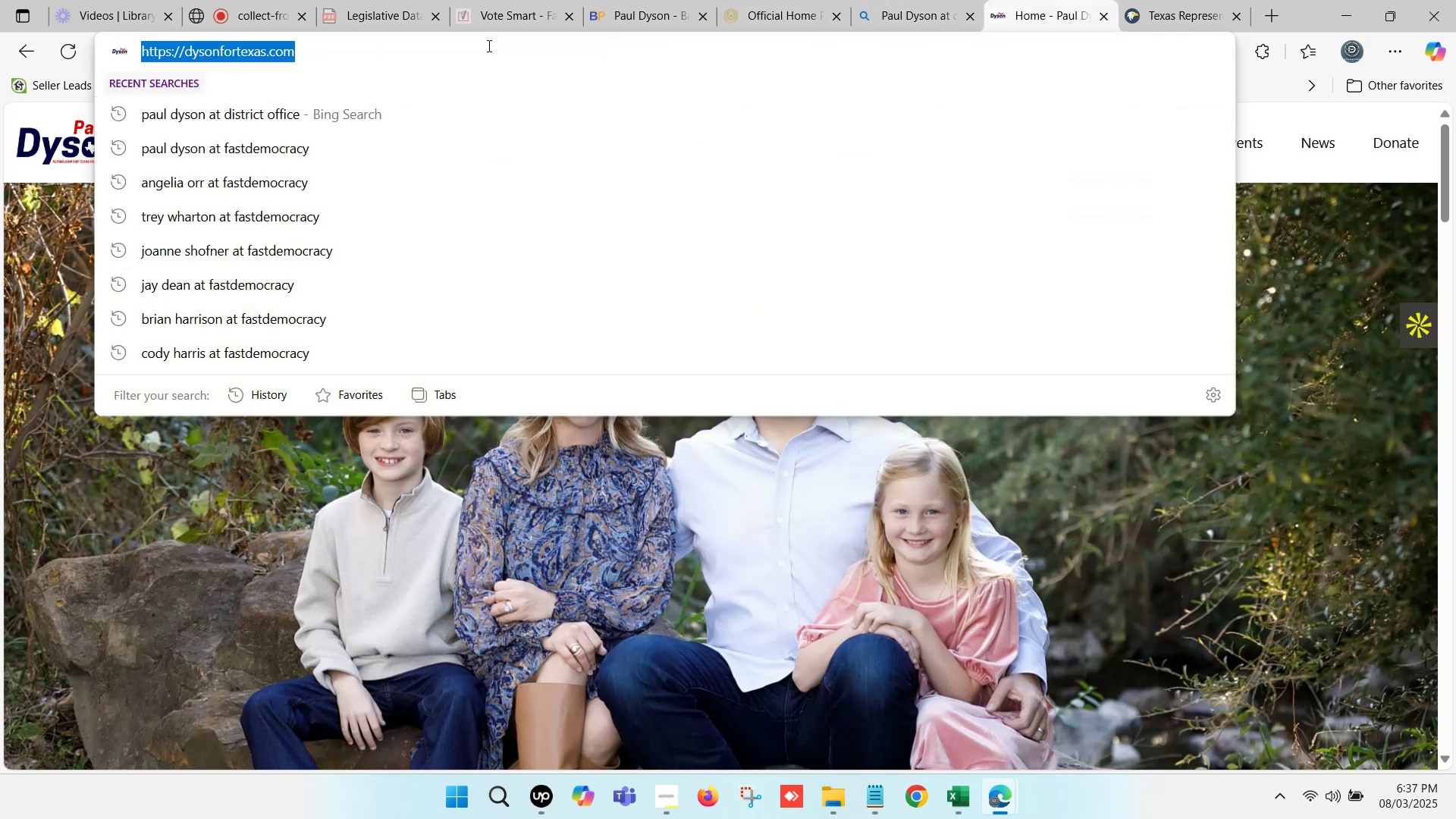 
key(Control+C)
 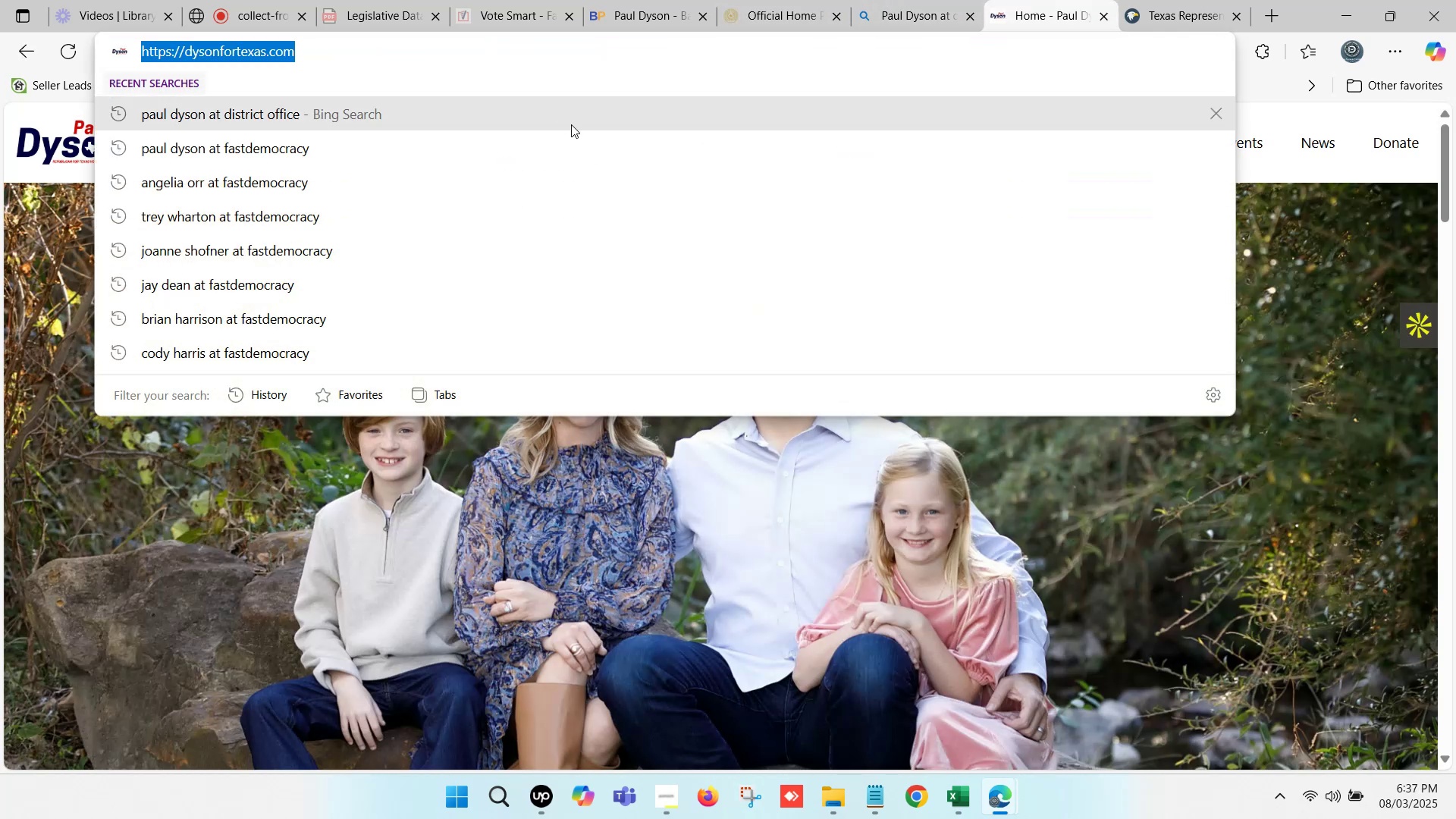 
key(Control+C)
 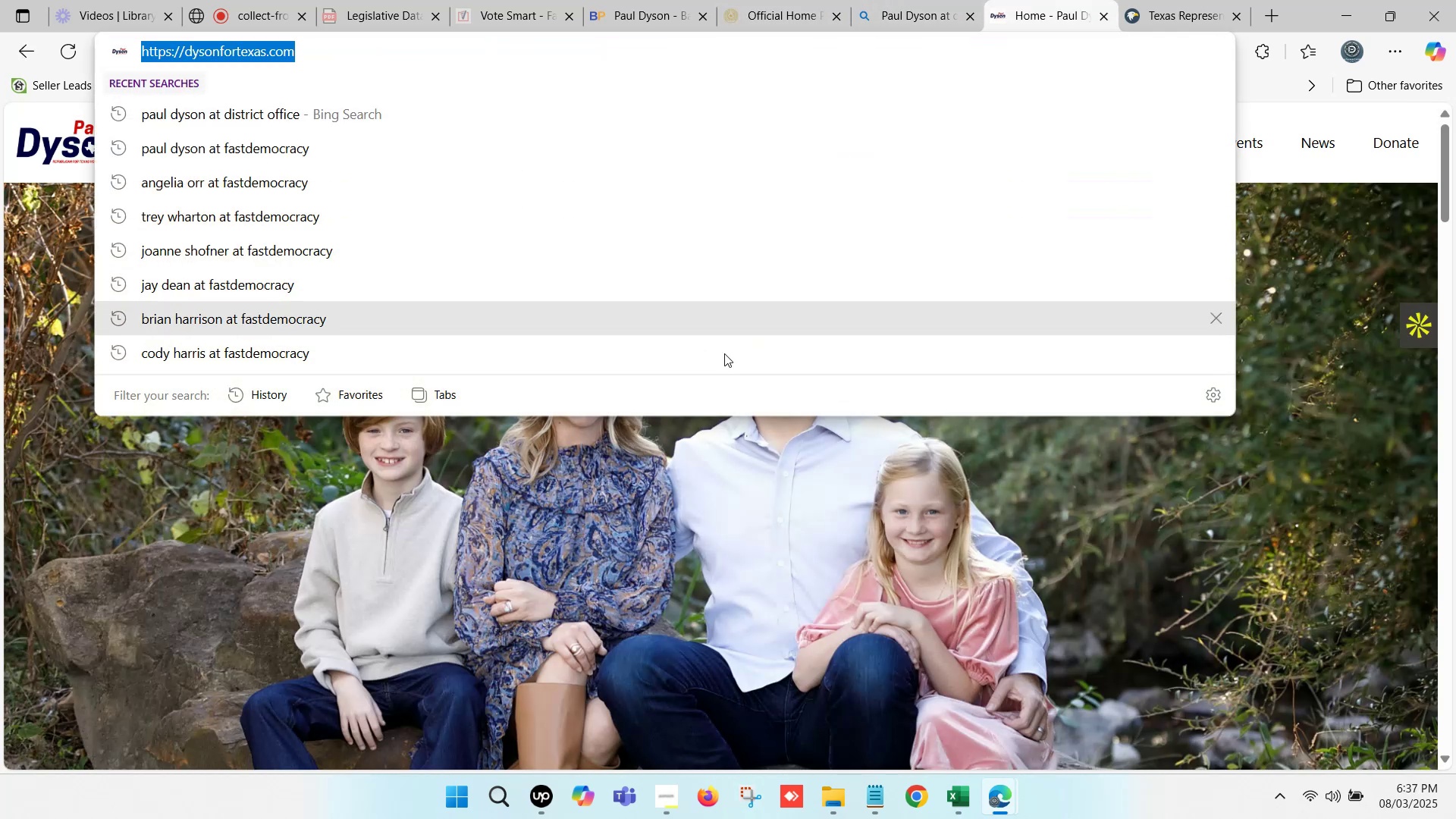 
scroll: coordinate [882, 580], scroll_direction: down, amount: 7.0
 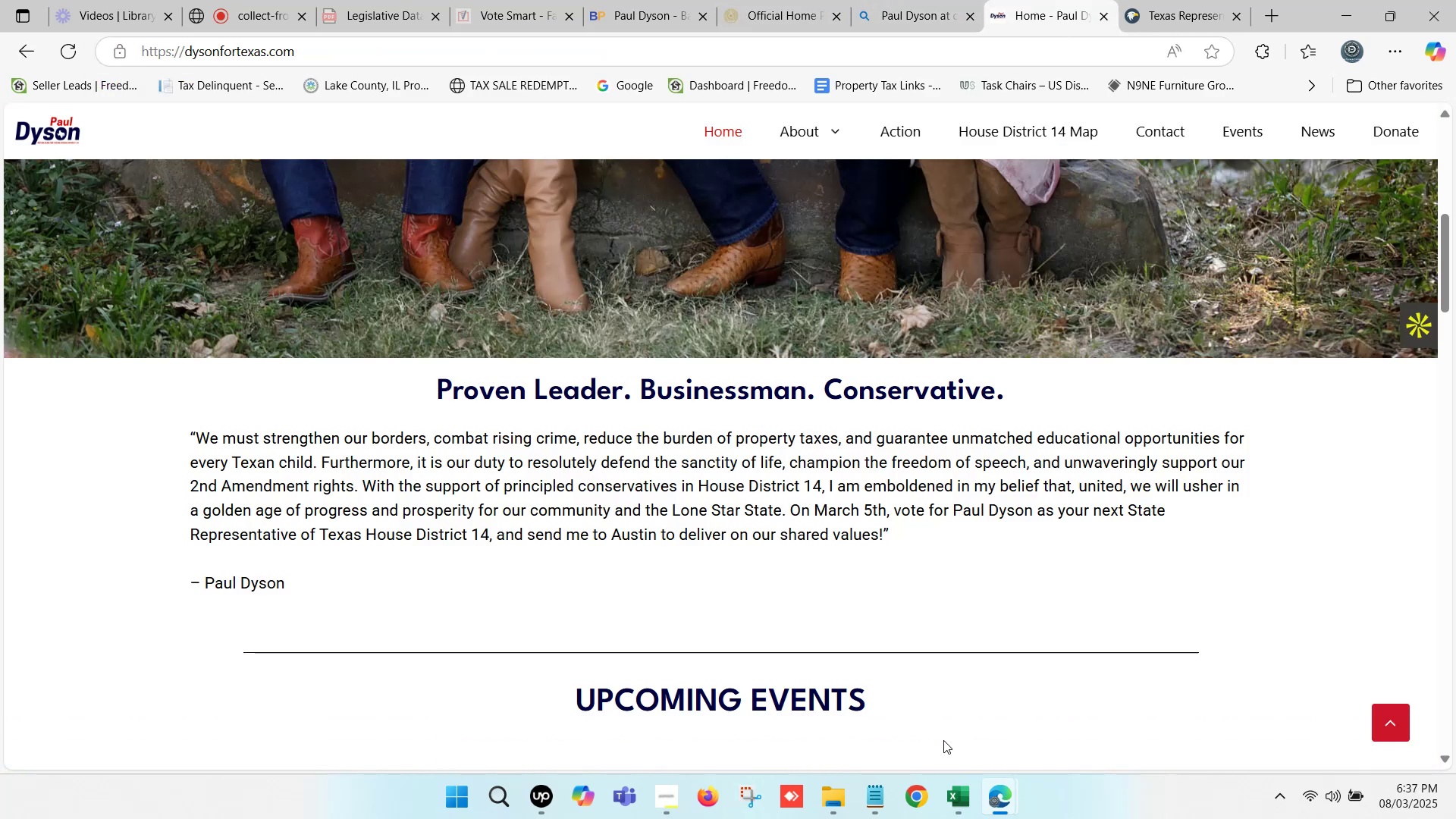 
left_click([946, 786])
 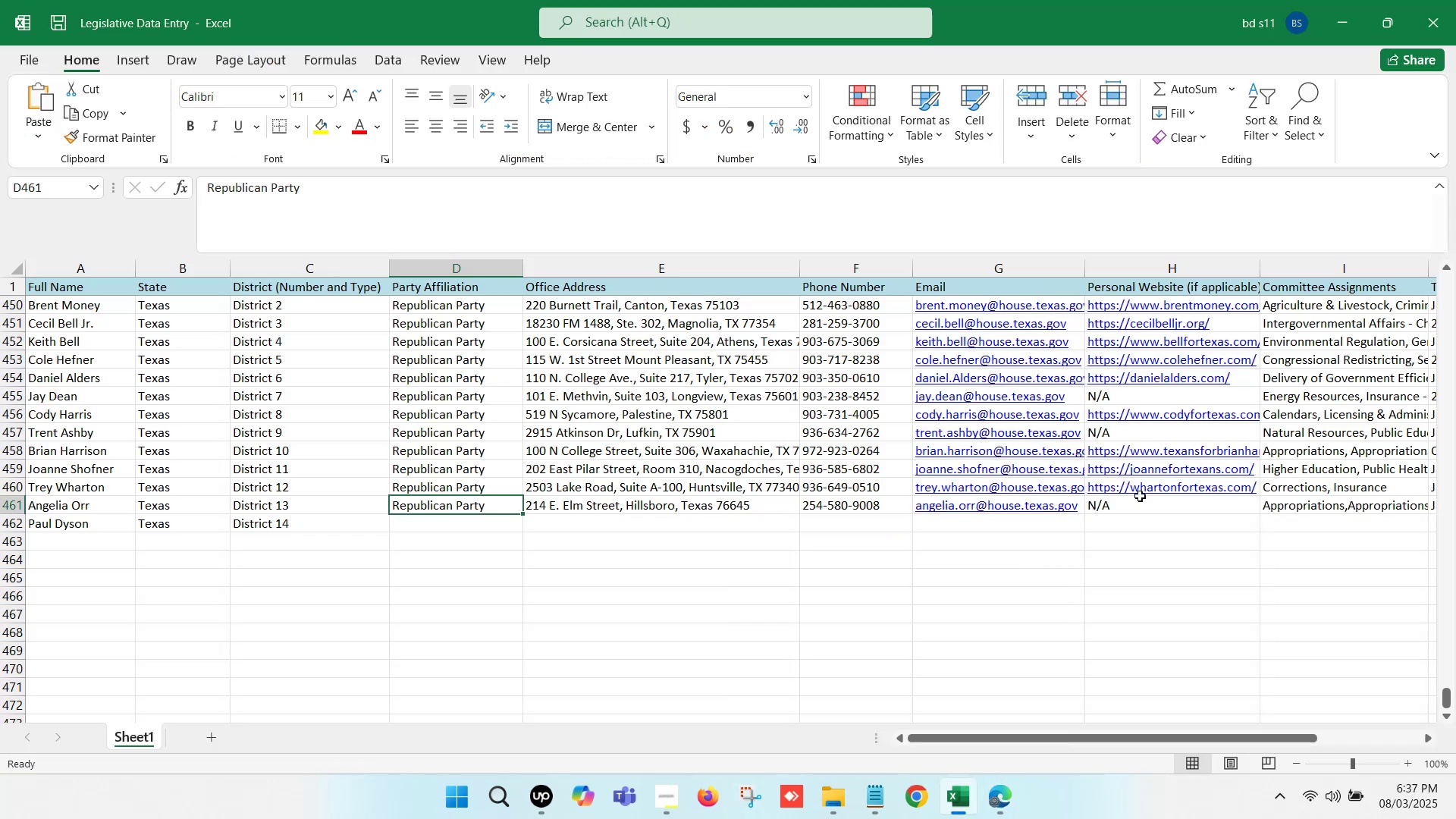 
left_click([1140, 508])
 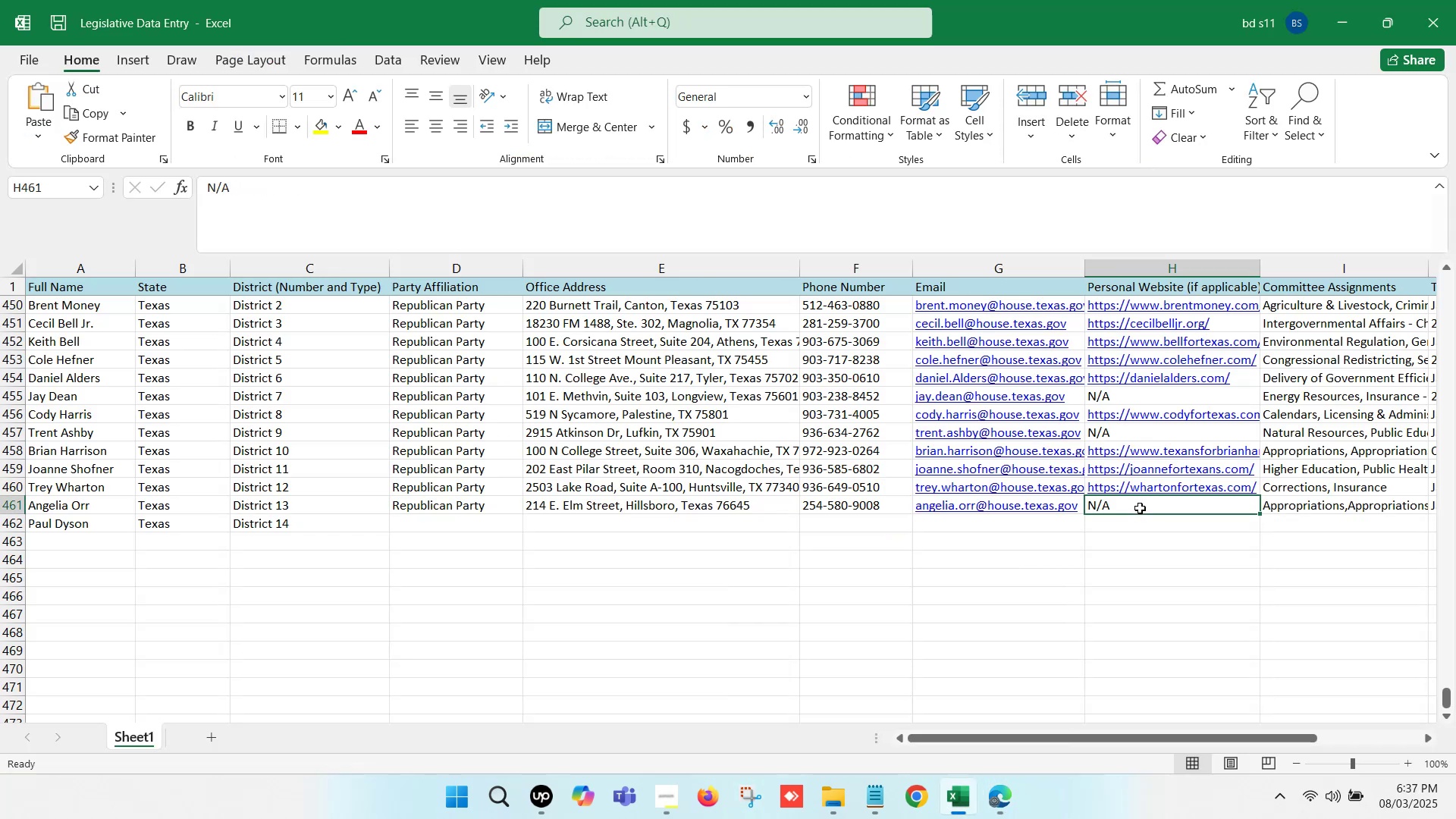 
key(Backspace)
 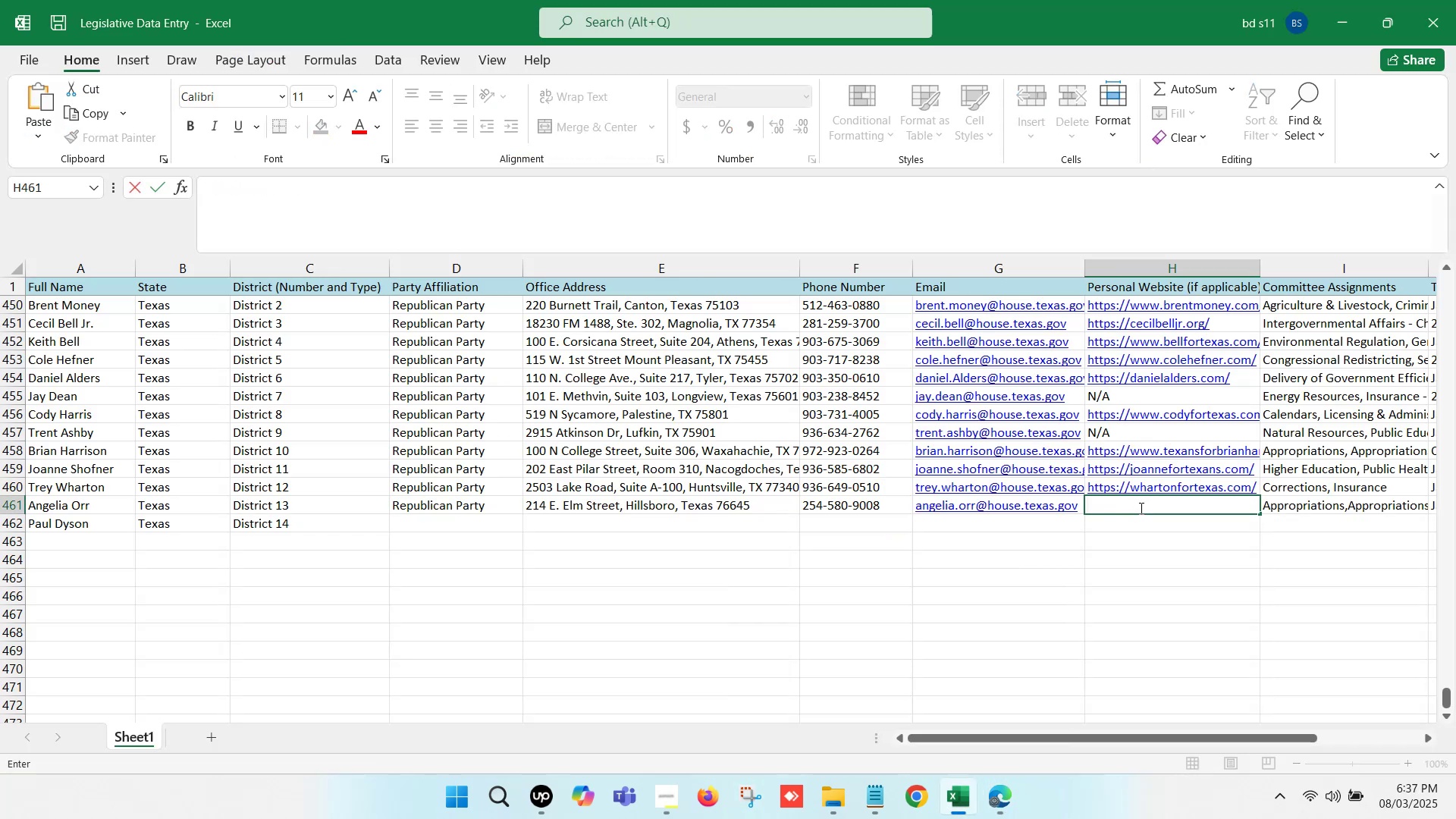 
key(Control+Z)
 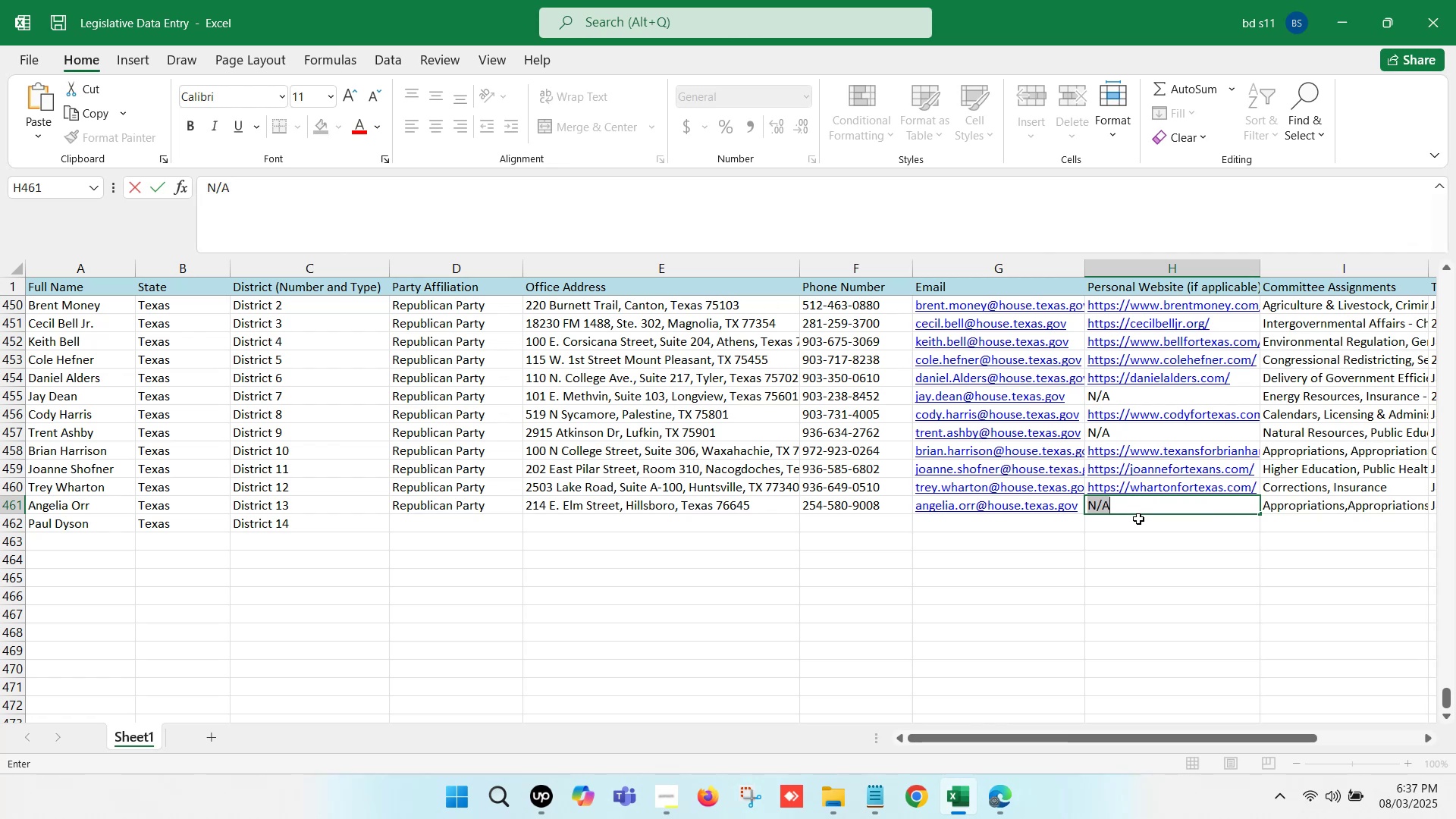 
left_click([1130, 541])
 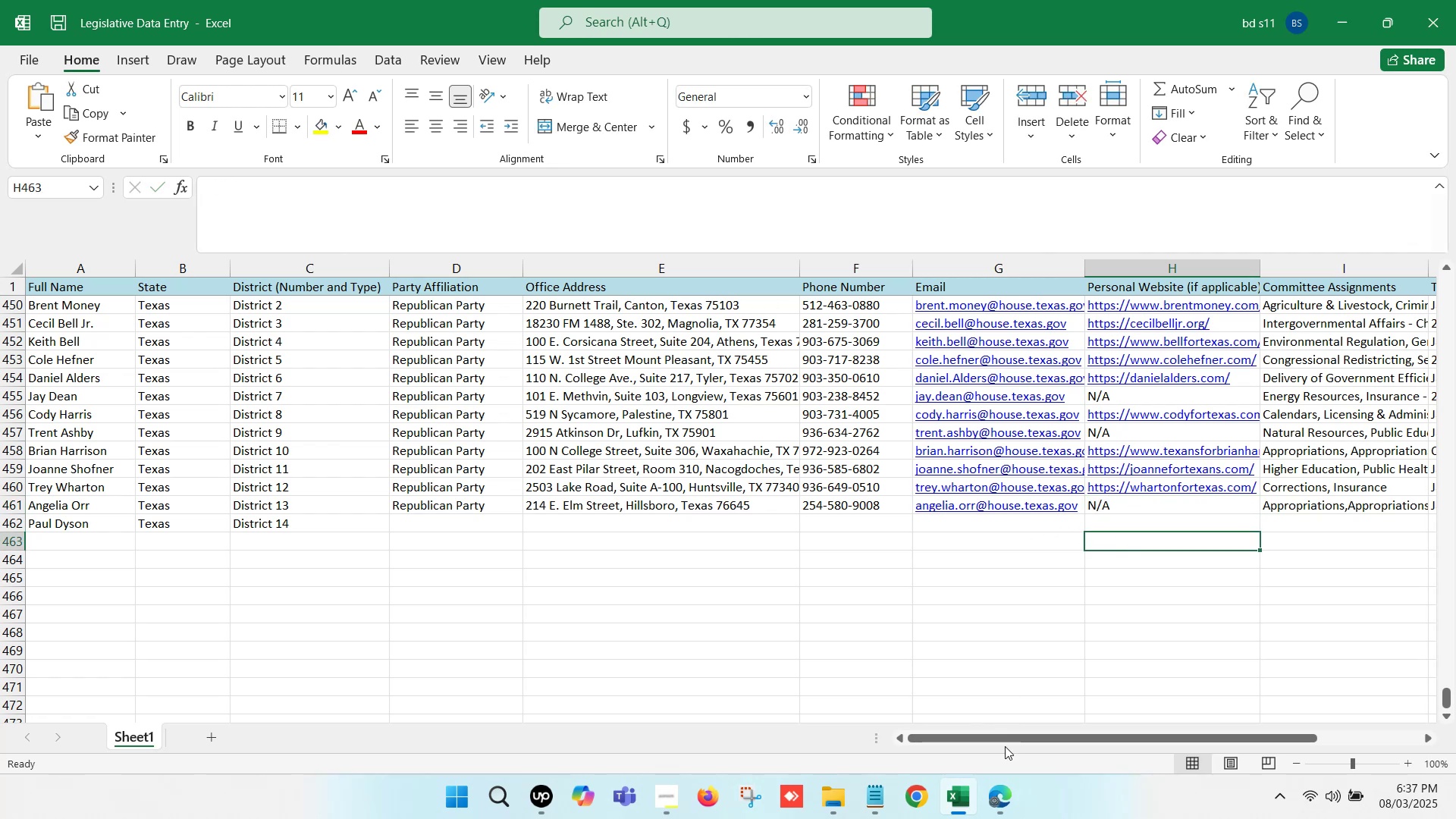 
left_click([1005, 790])
 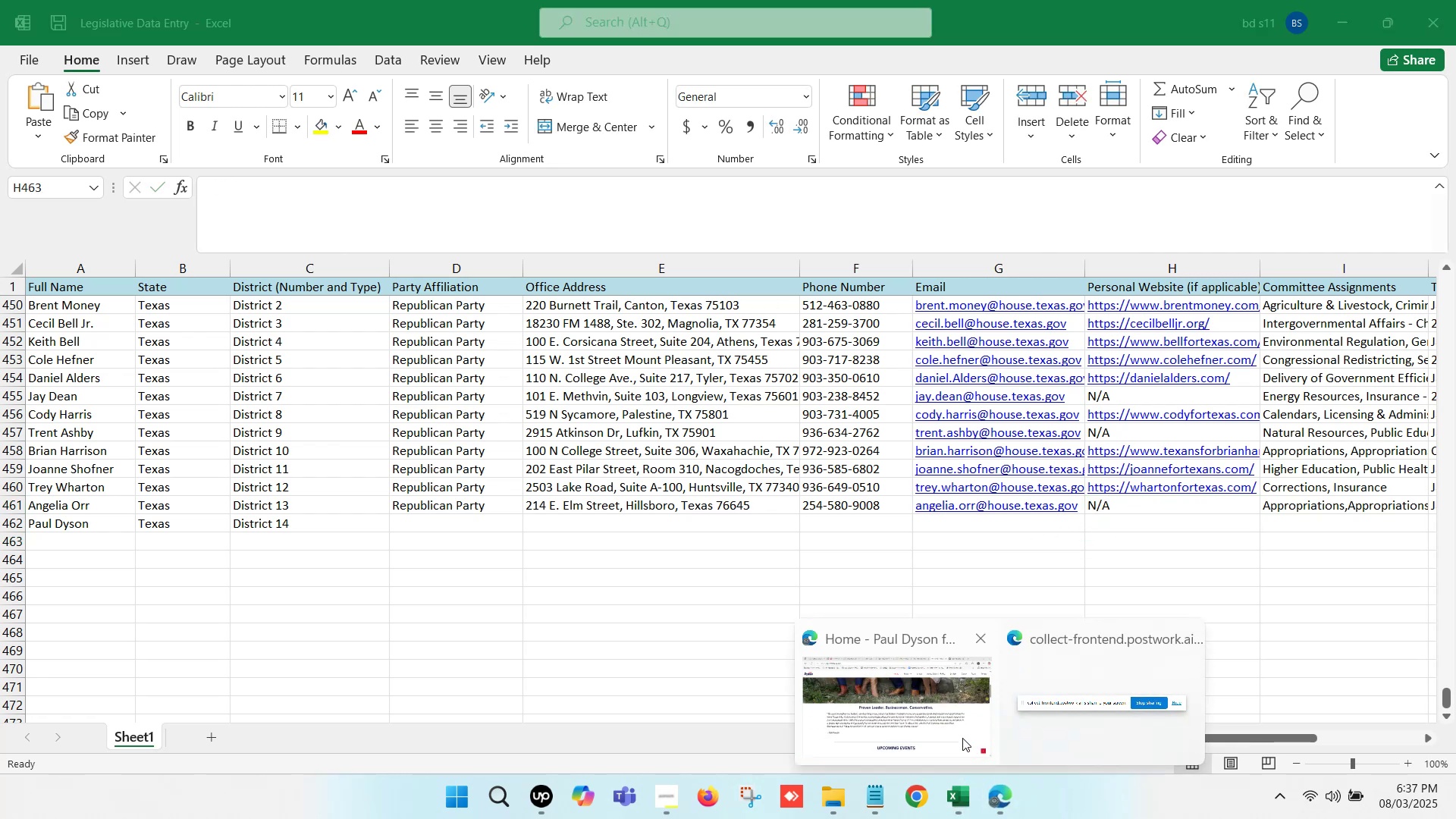 
left_click([858, 698])
 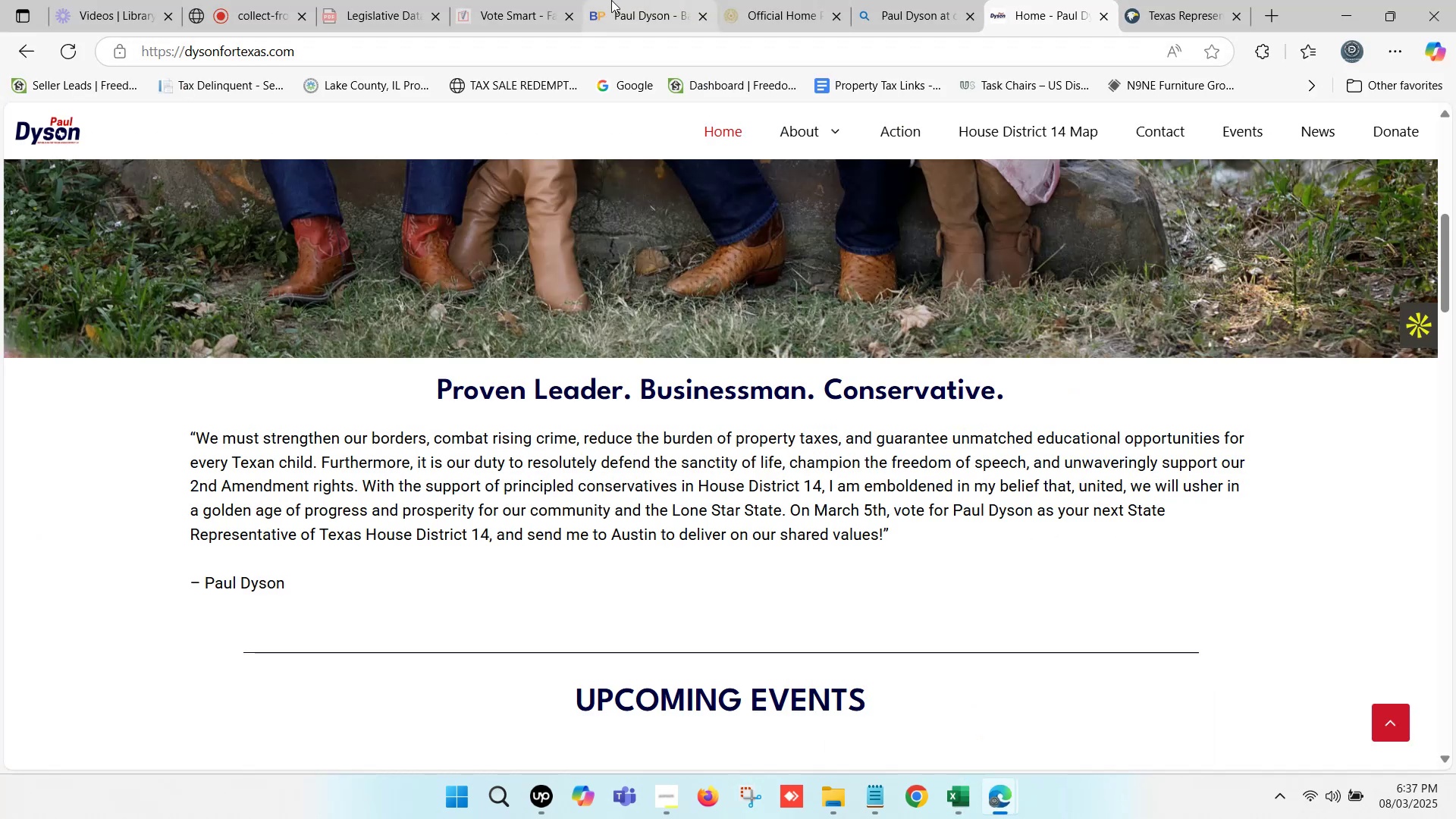 
left_click([619, 0])
 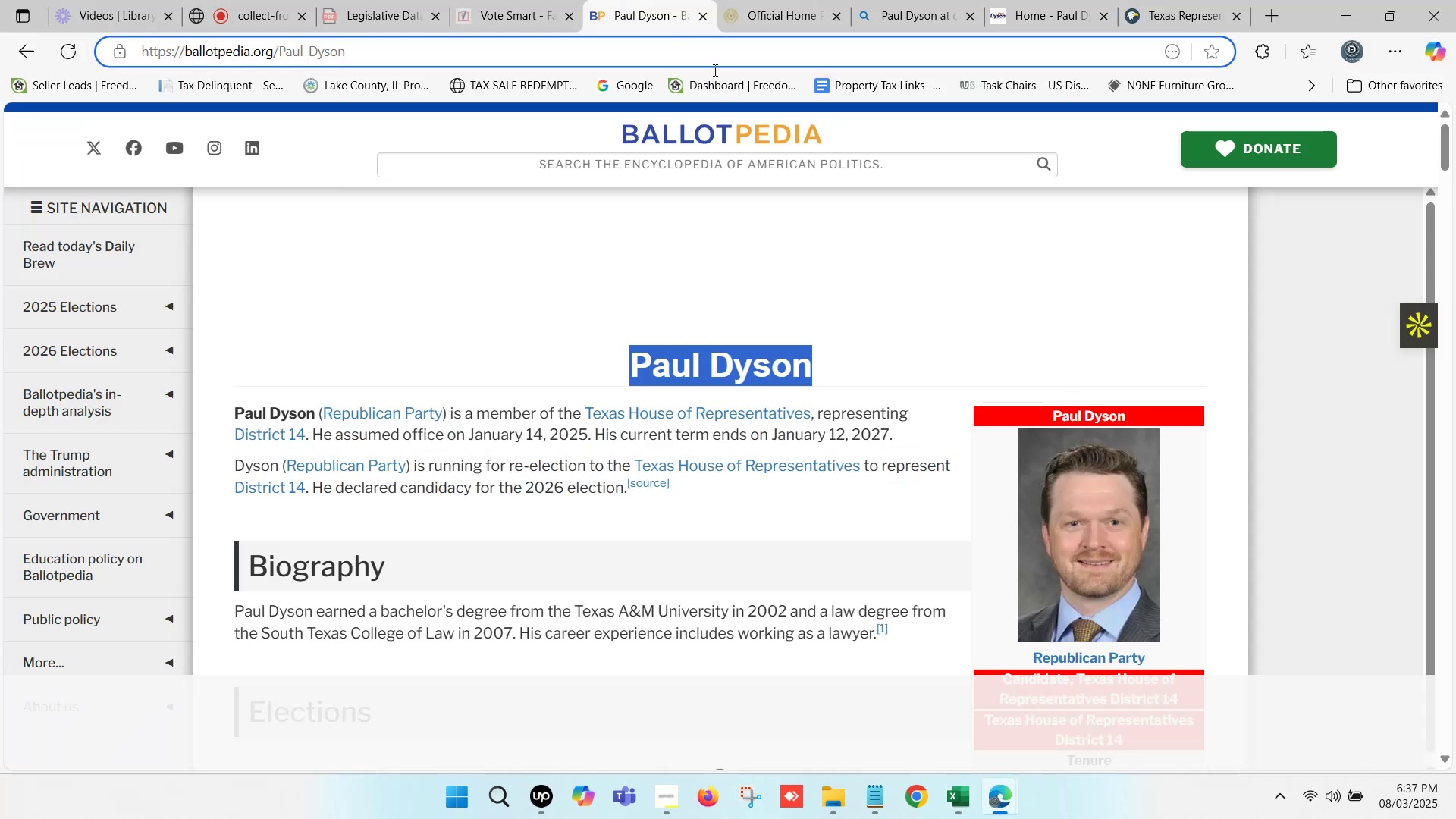 
scroll: coordinate [961, 372], scroll_direction: down, amount: 7.0
 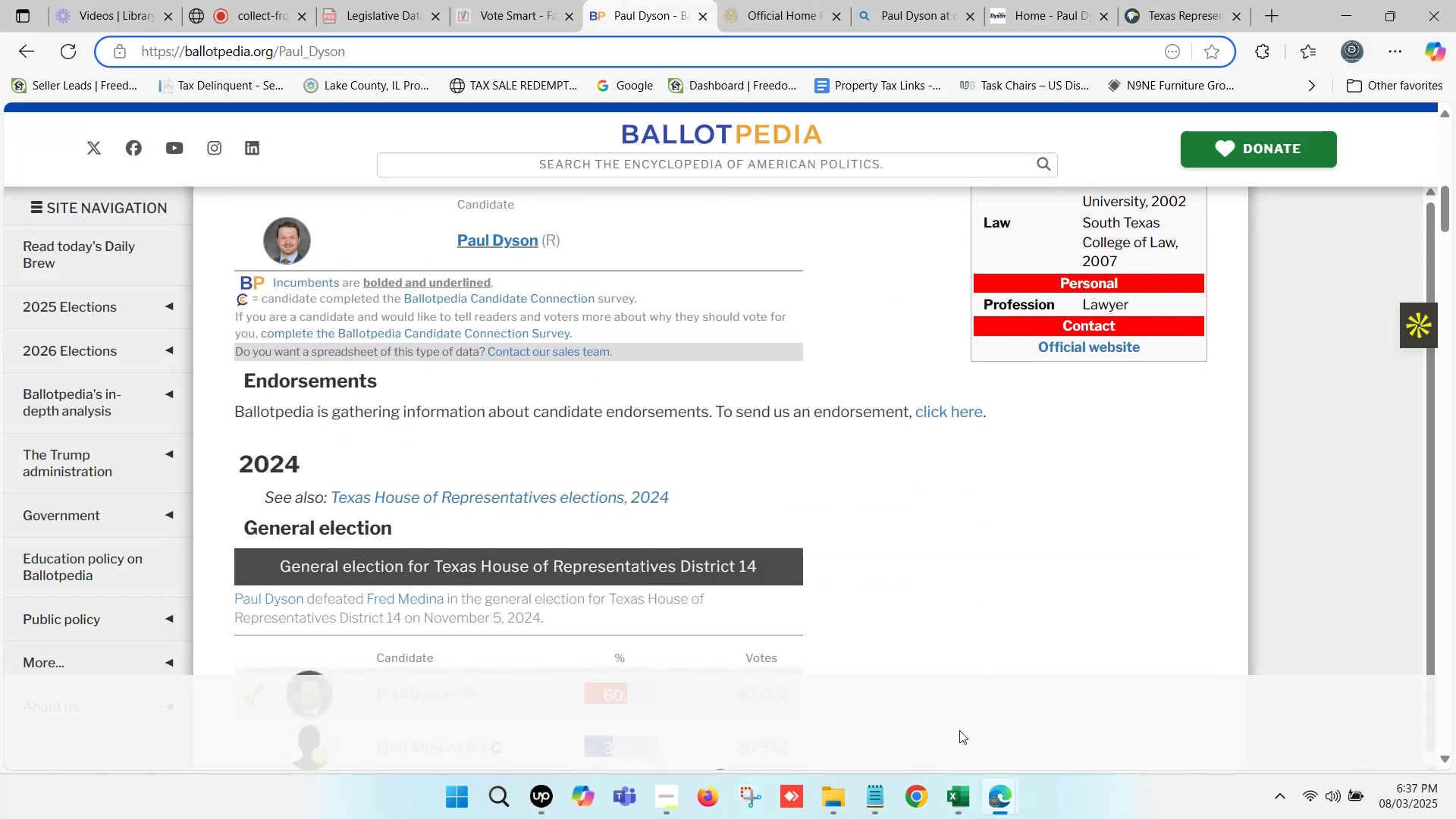 
left_click([962, 786])
 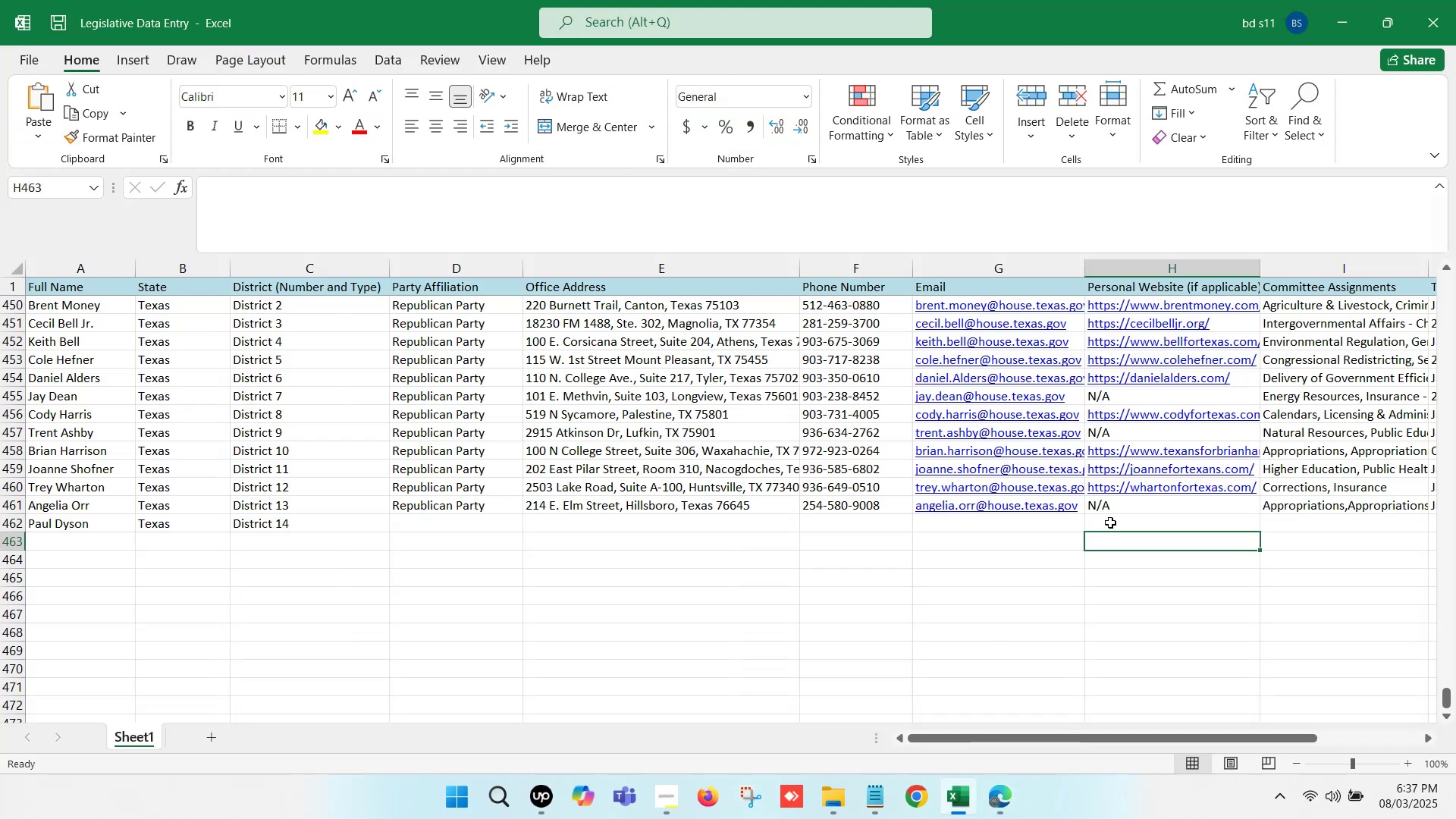 
double_click([1110, 522])
 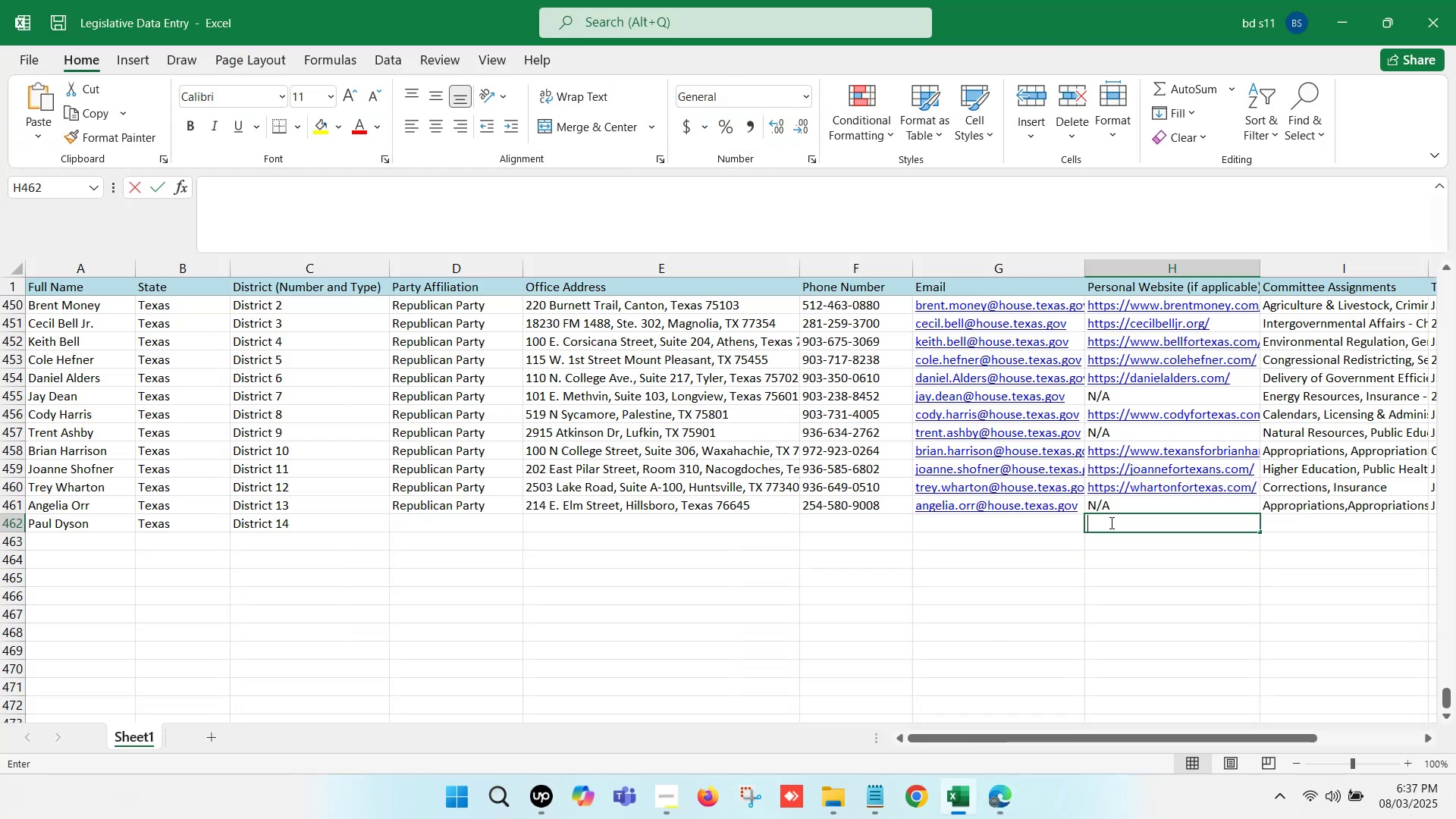 
key(Control+ControlLeft)
 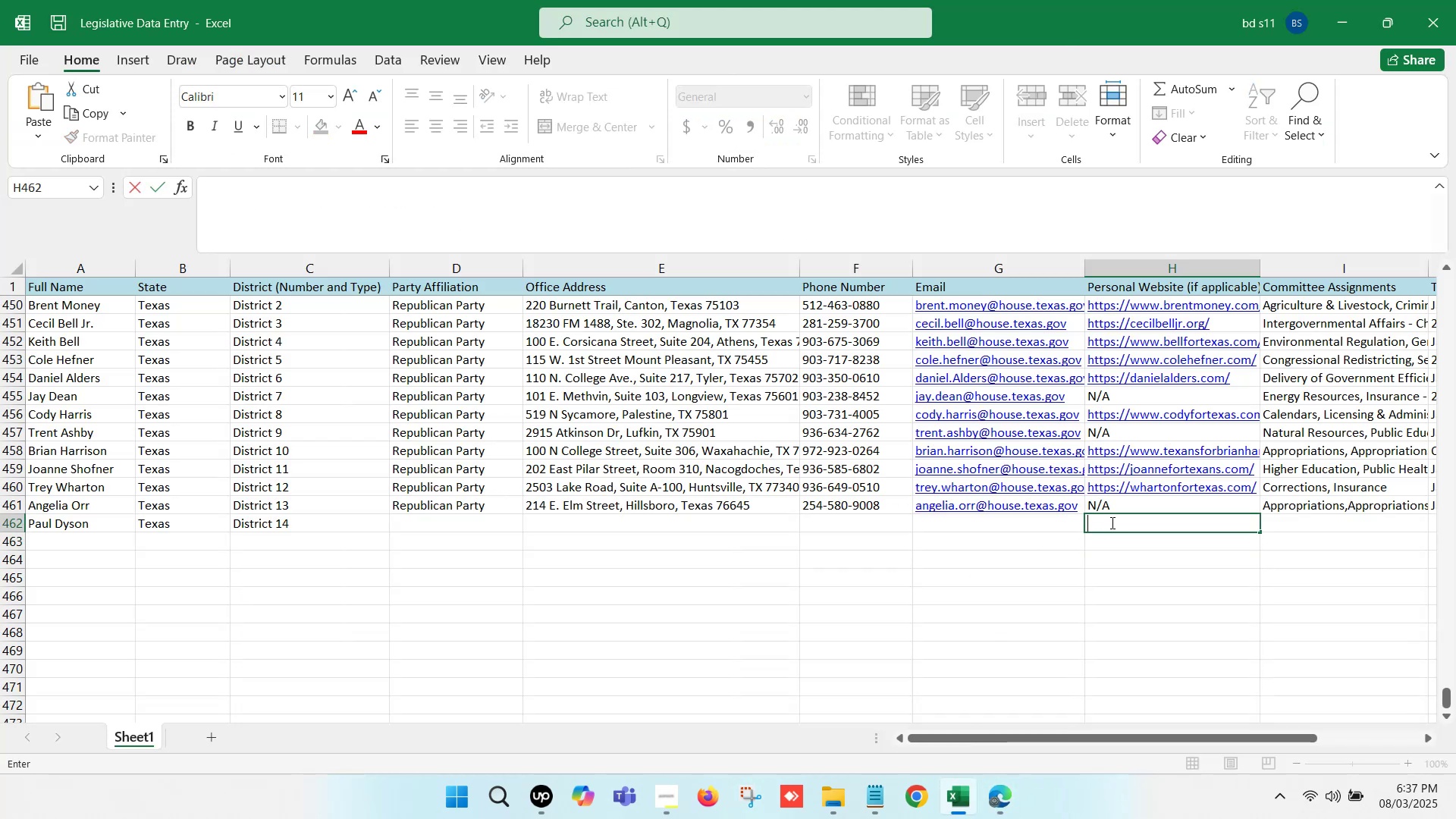 
key(Control+V)
 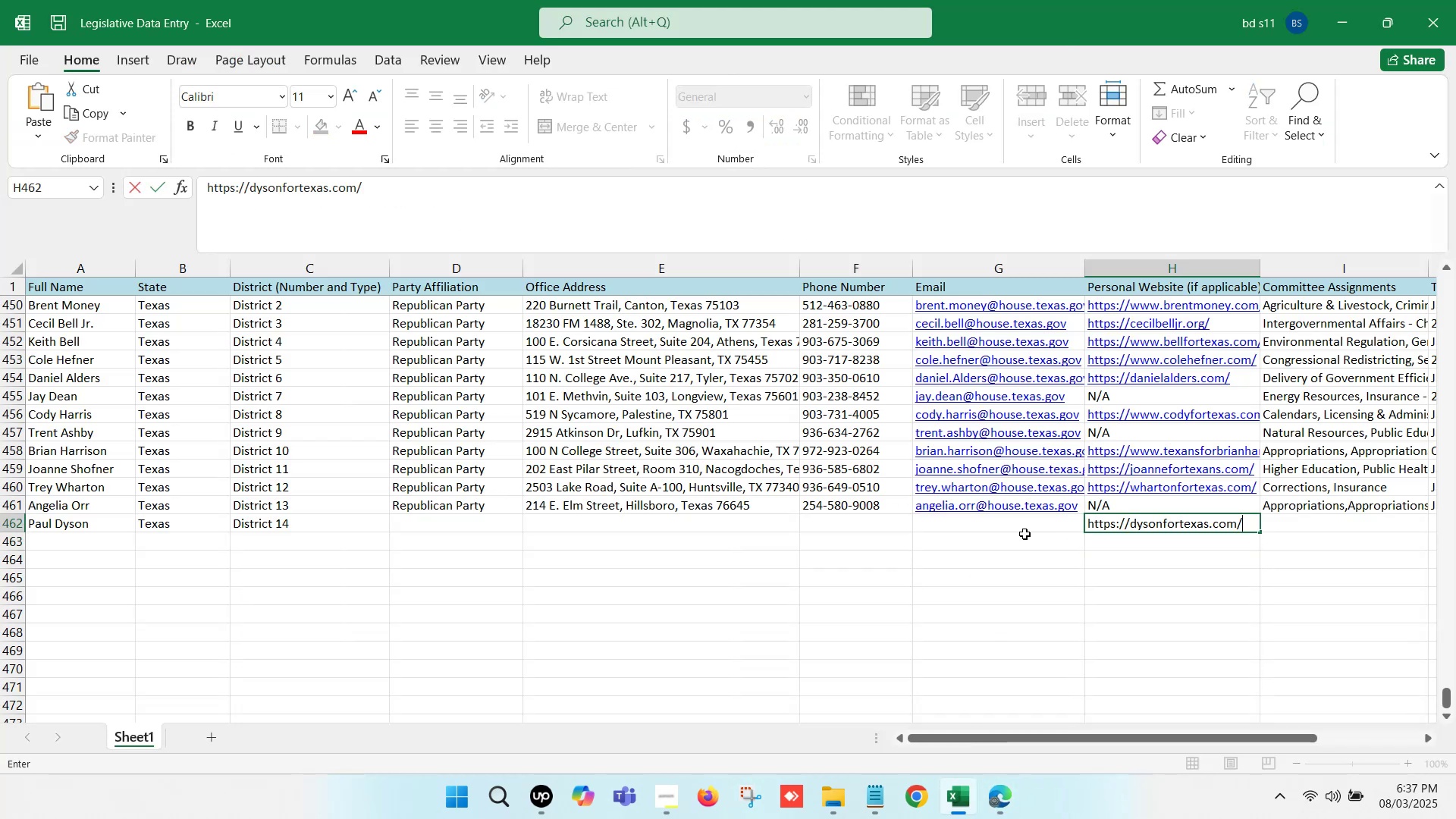 
left_click([1025, 534])
 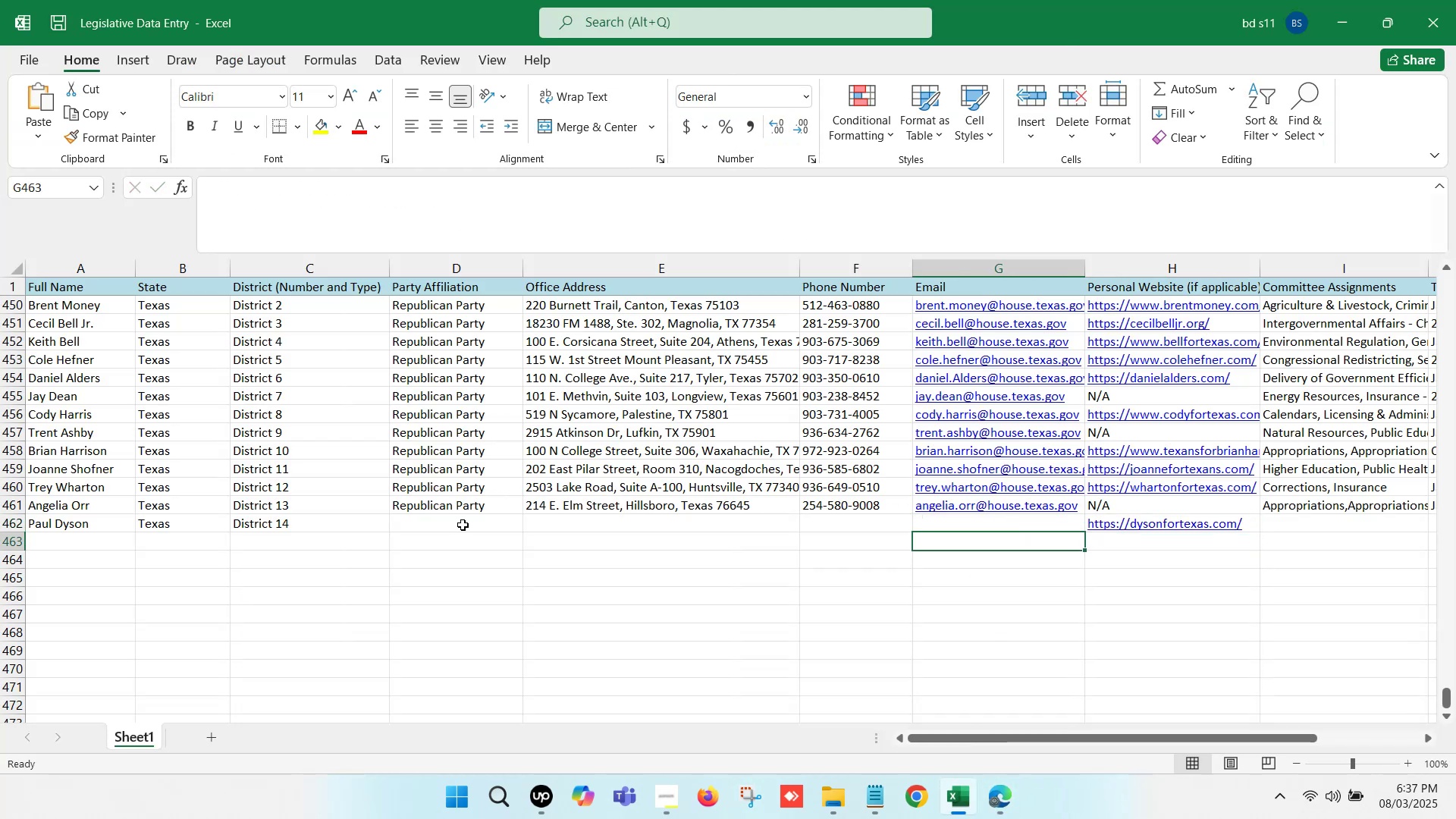 
left_click([460, 526])
 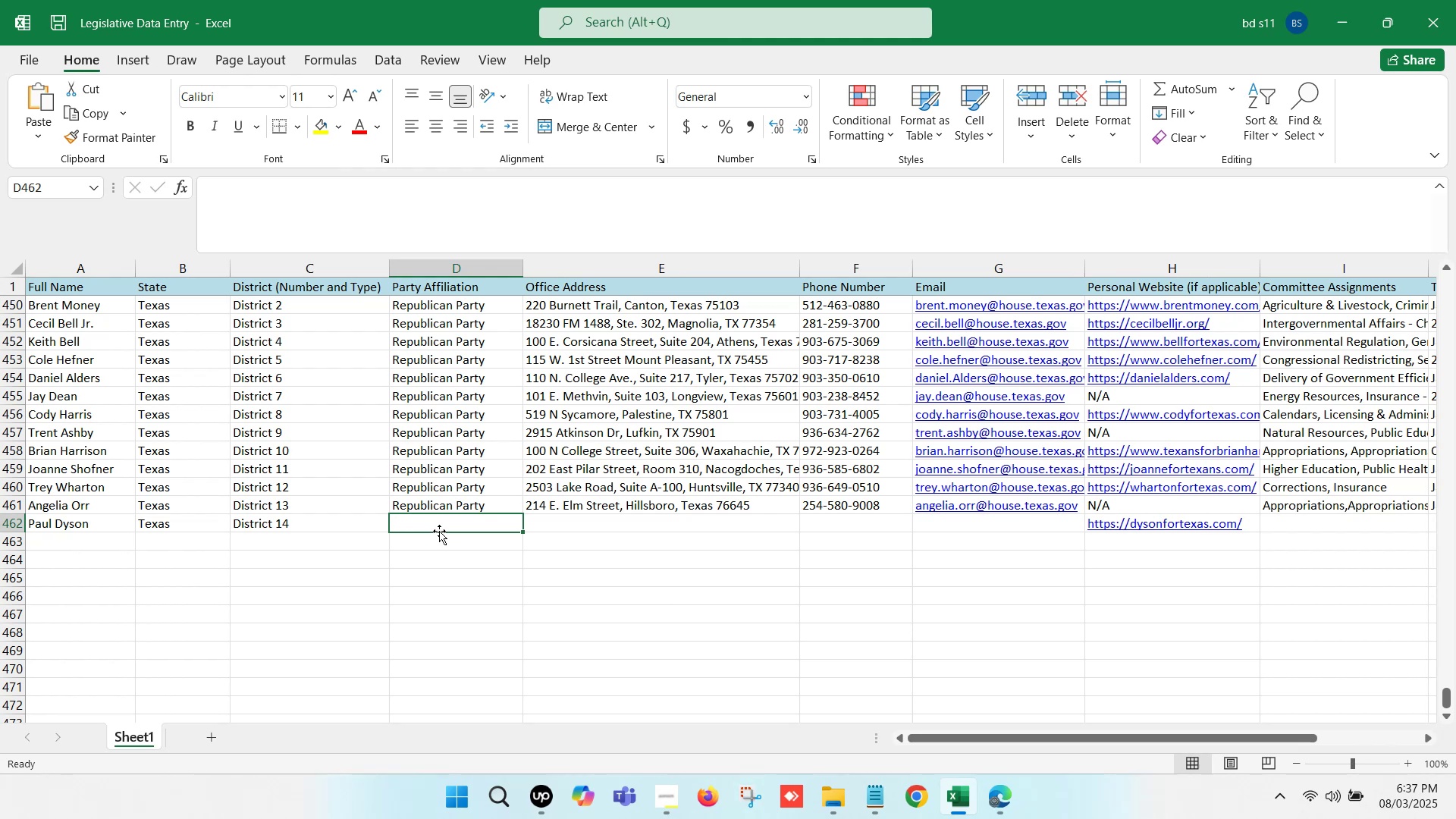 
left_click([430, 500])
 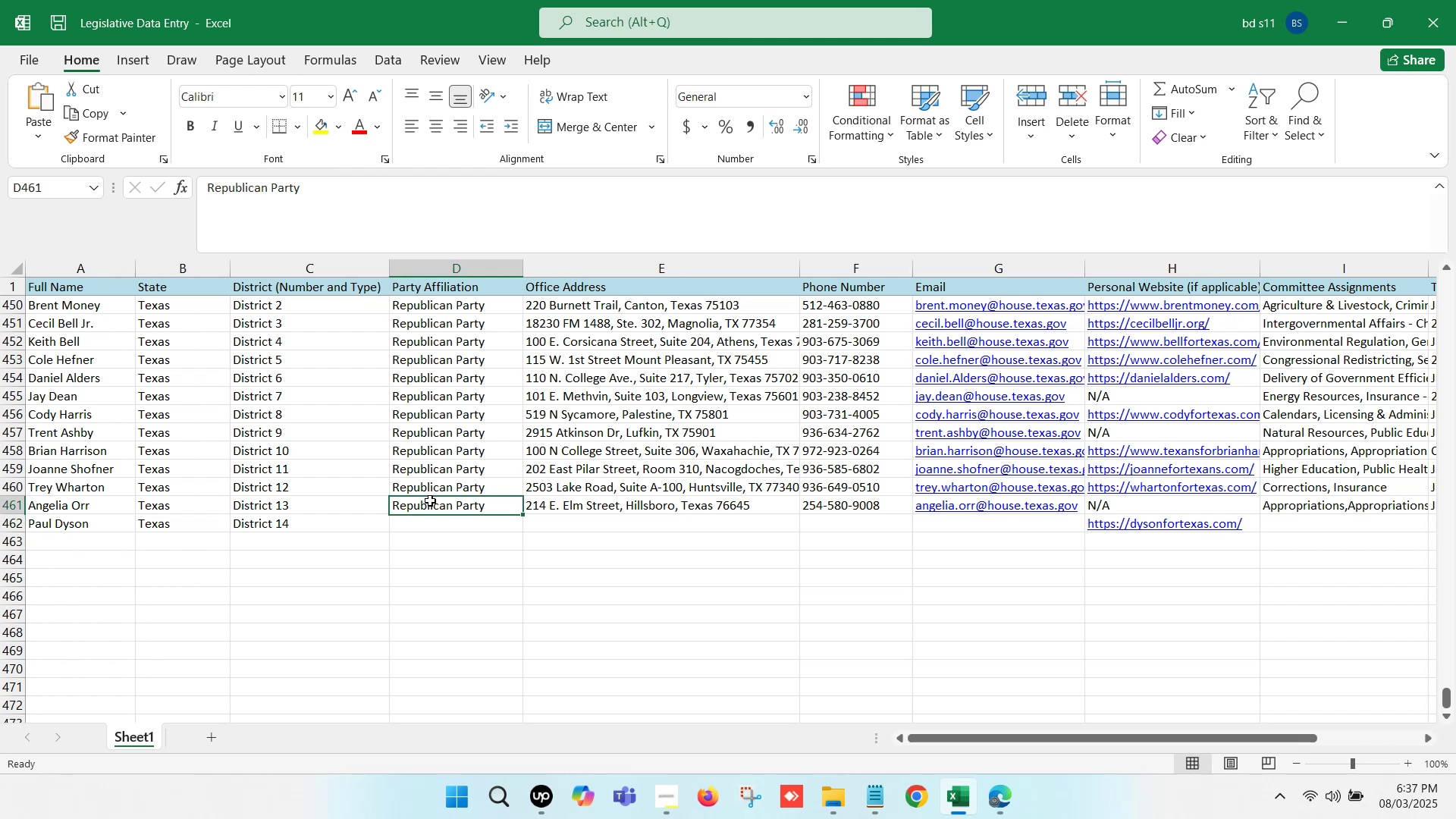 
key(Control+ControlLeft)
 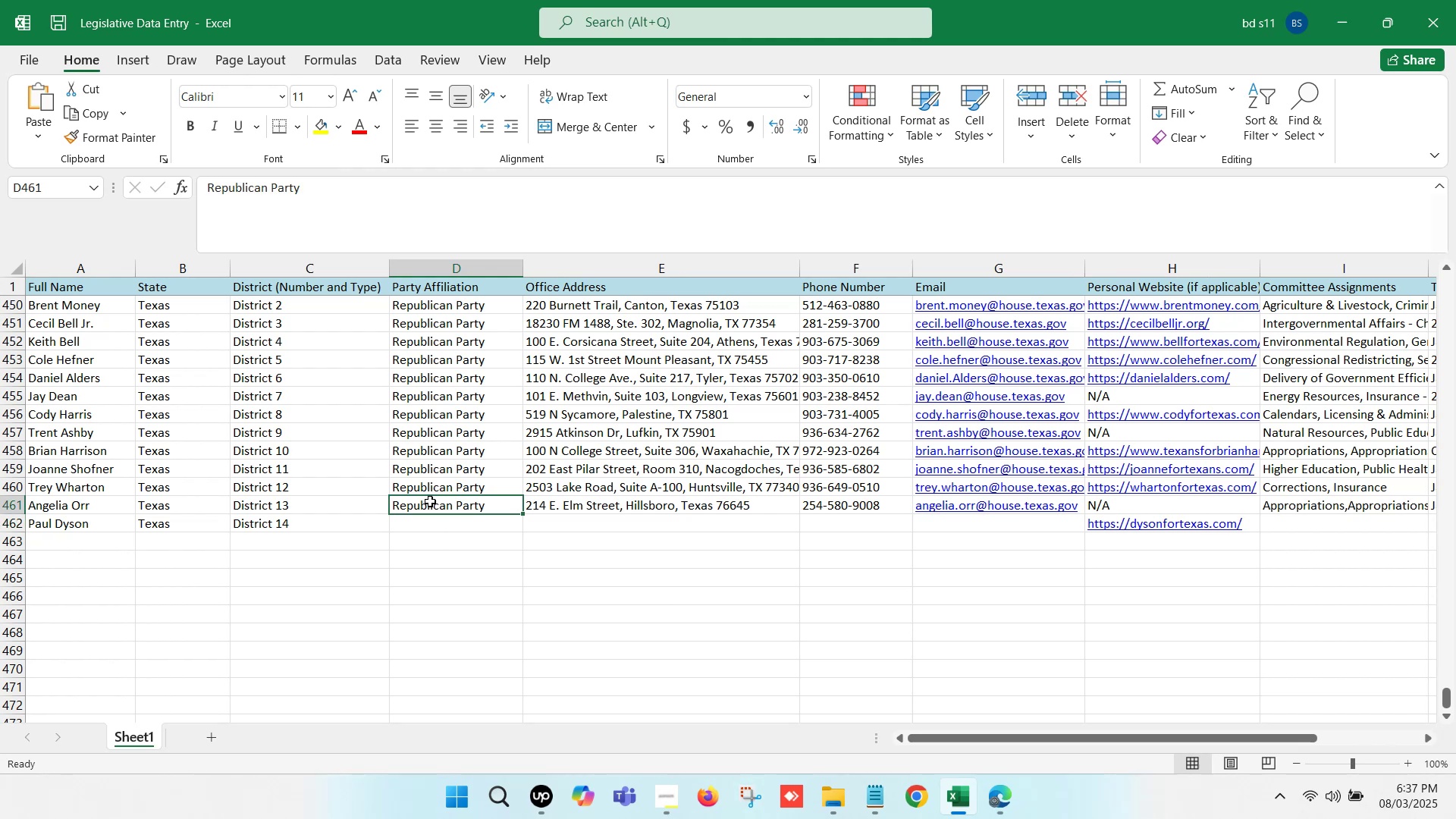 
key(Control+C)
 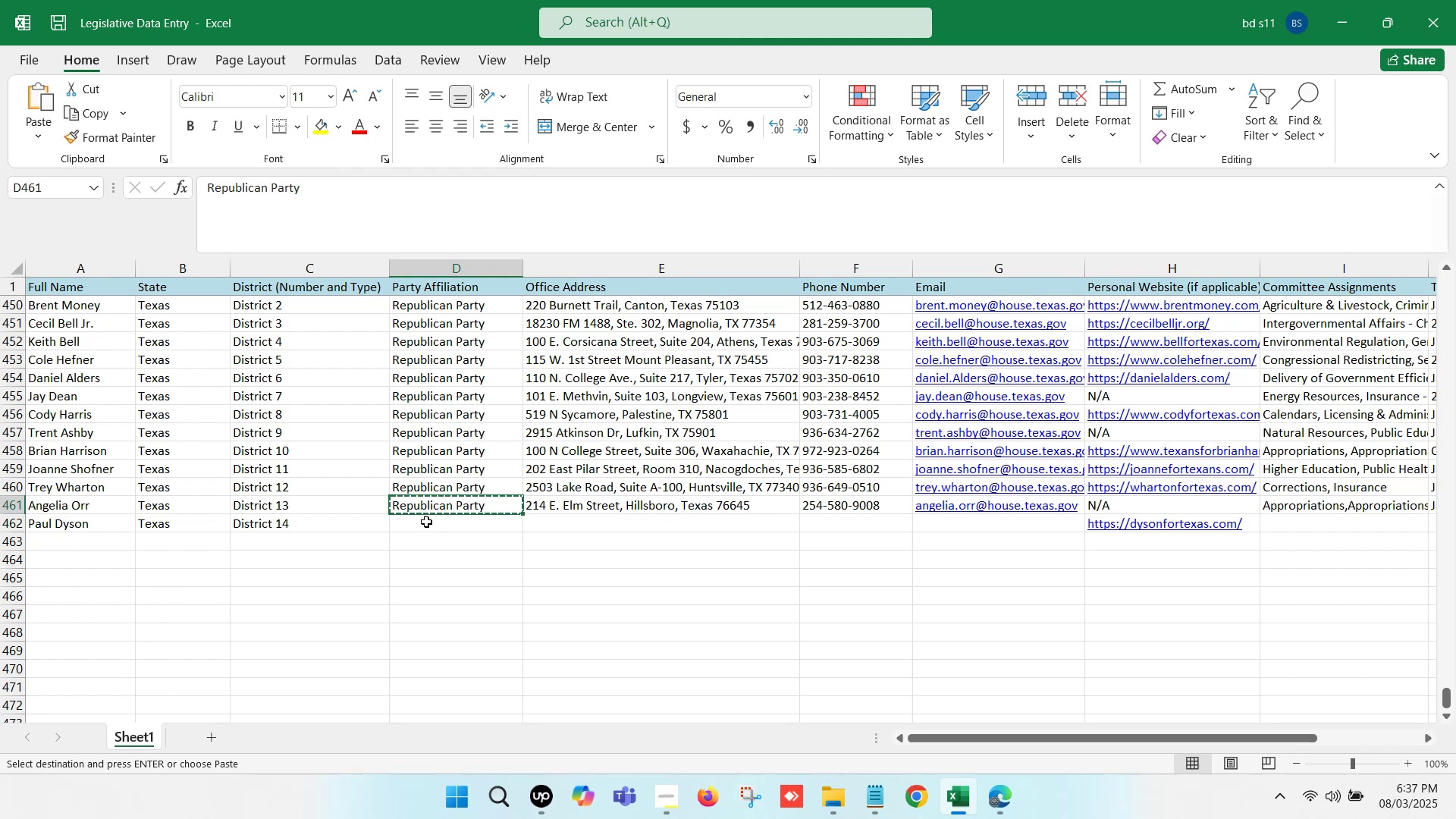 
key(Control+ControlLeft)
 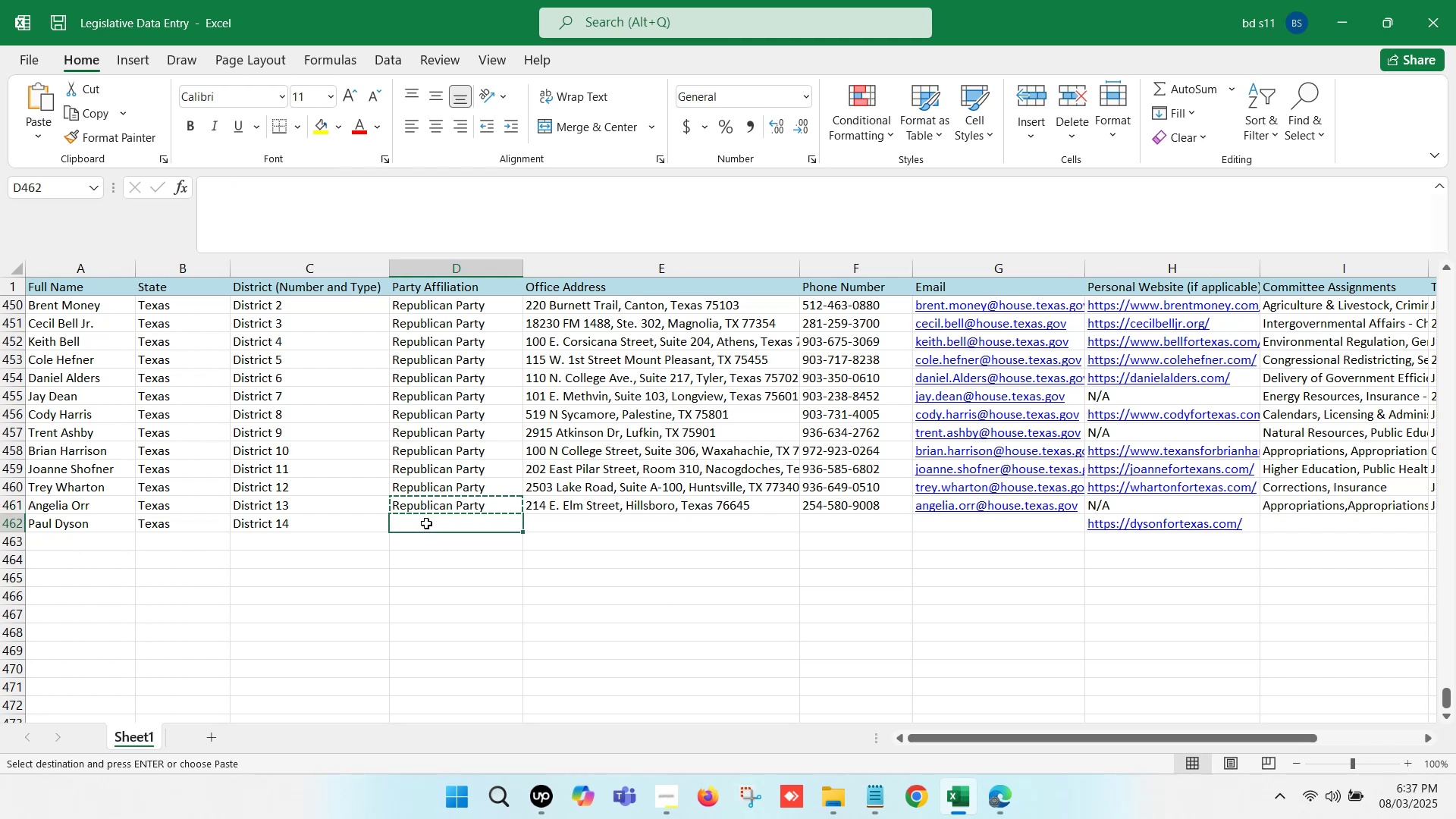 
key(Control+V)
 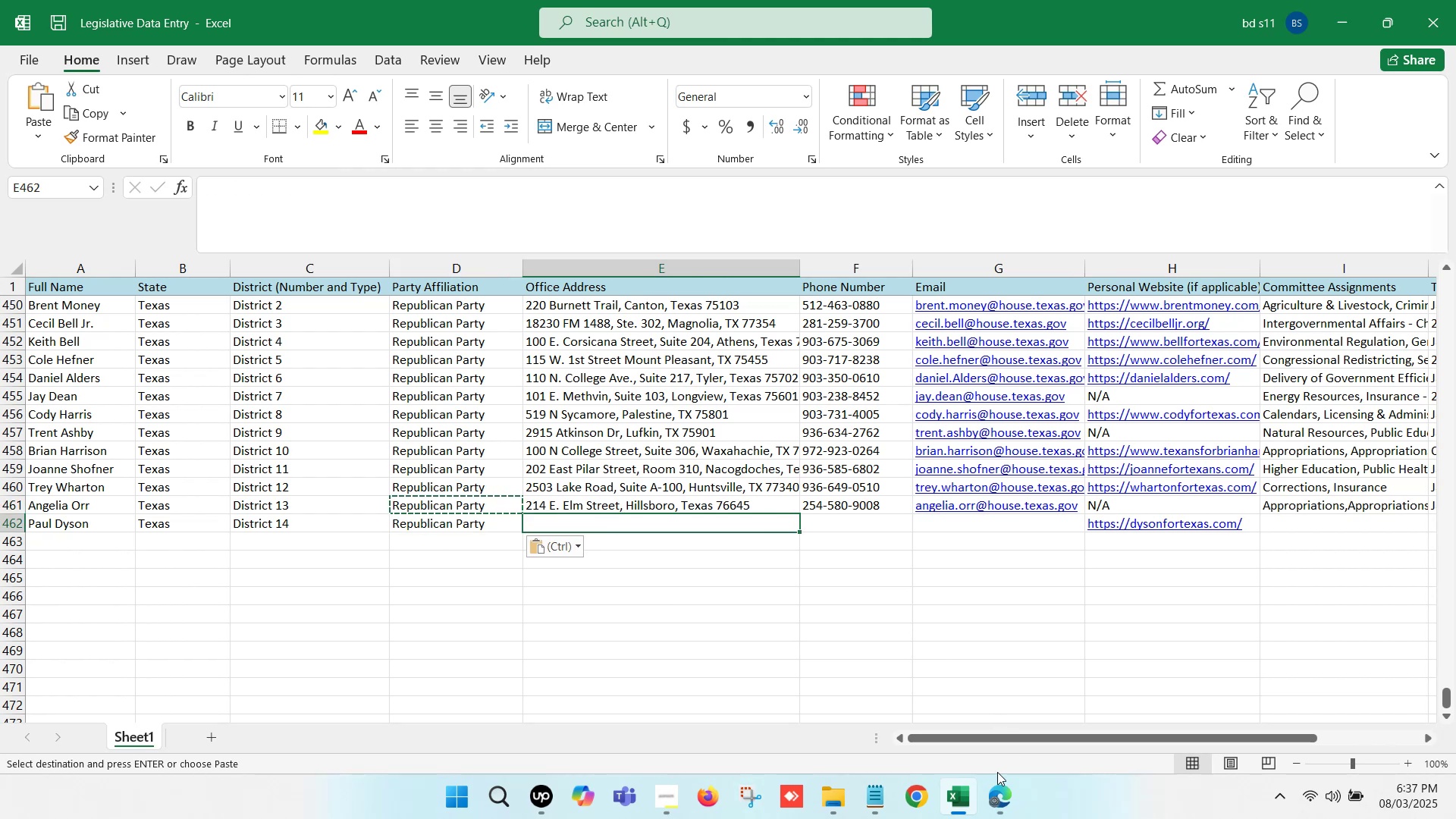 
double_click([932, 714])
 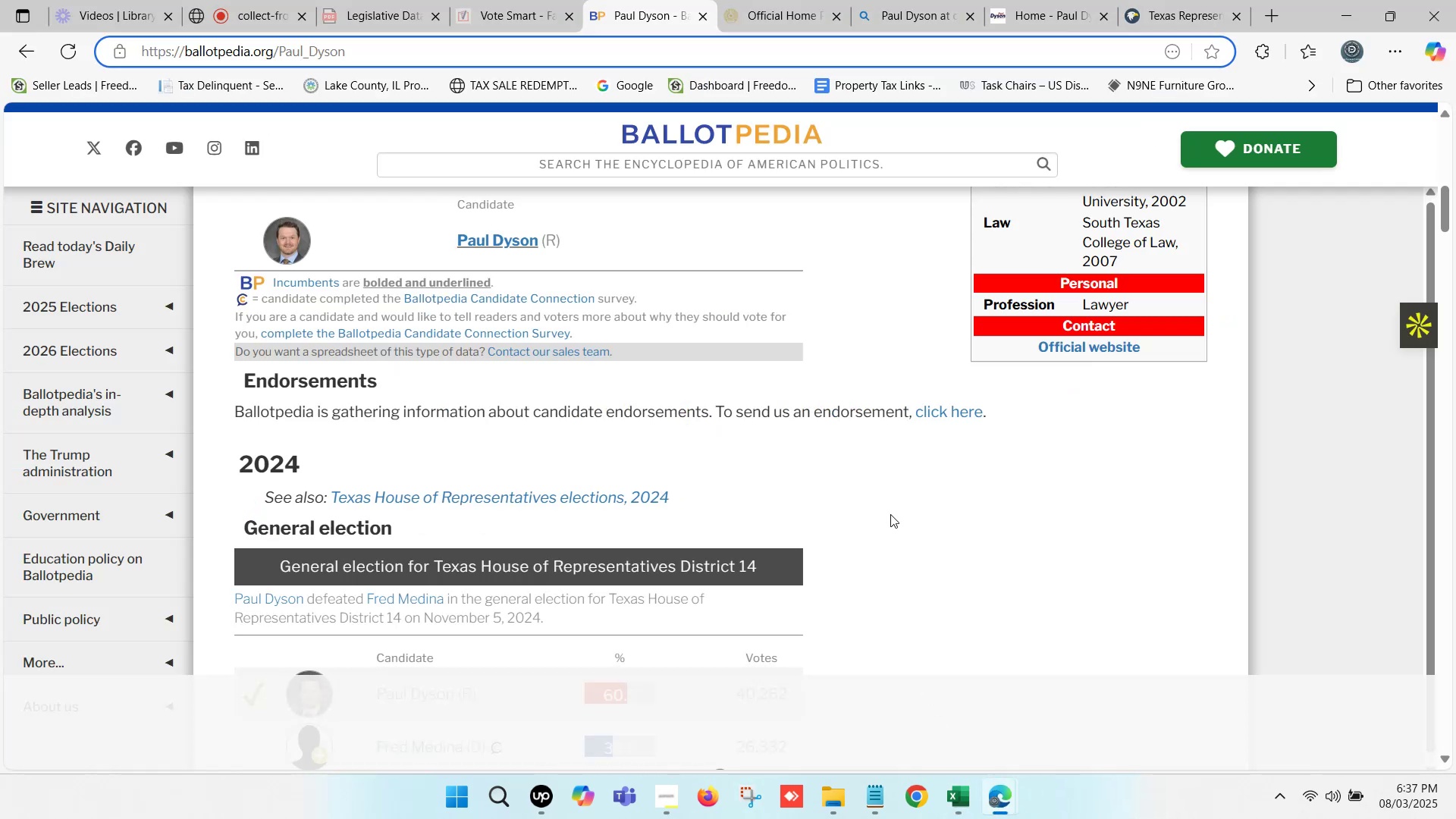 
scroll: coordinate [890, 513], scroll_direction: down, amount: 4.0
 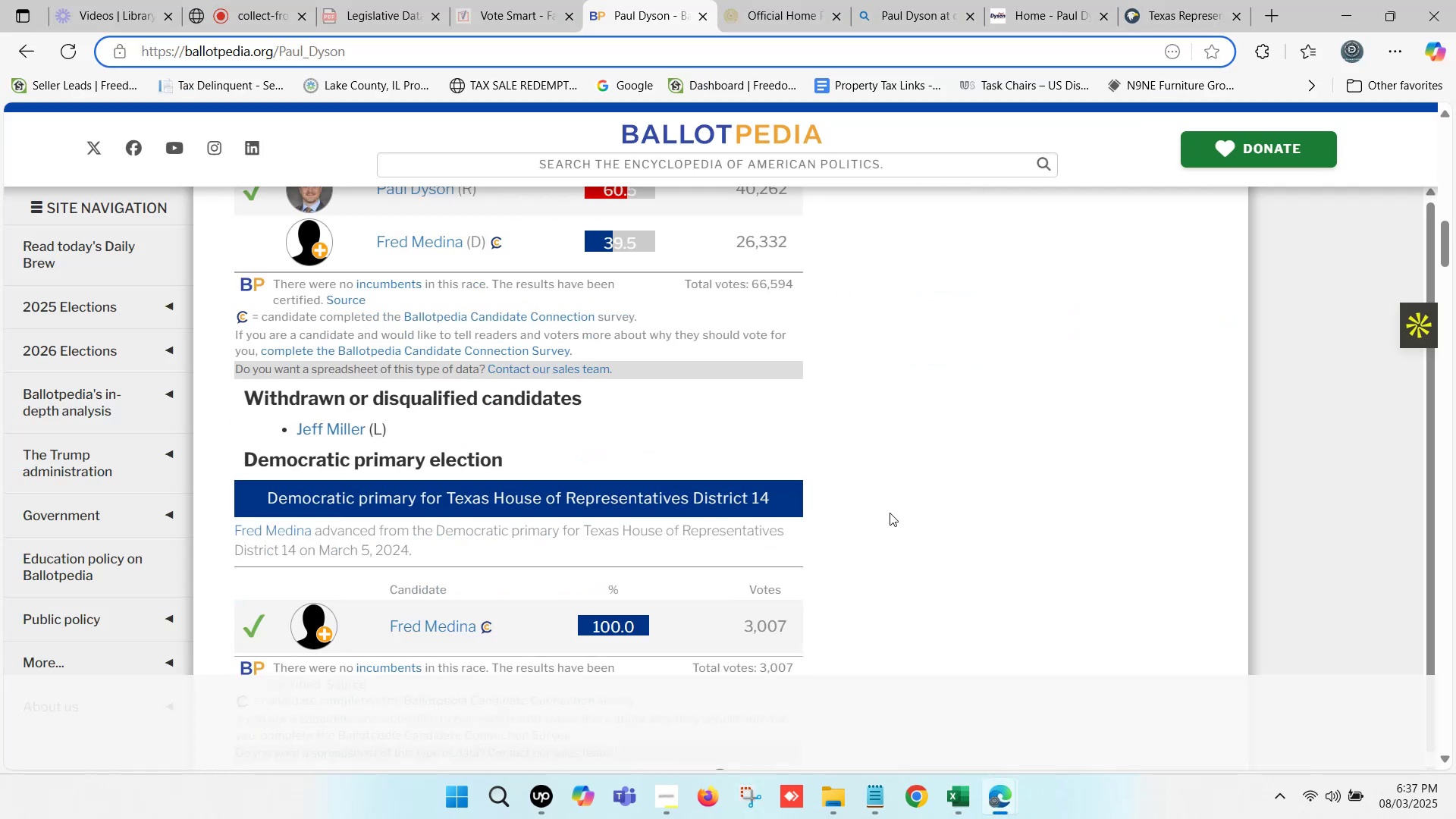 
scroll: coordinate [1040, 268], scroll_direction: up, amount: 5.0
 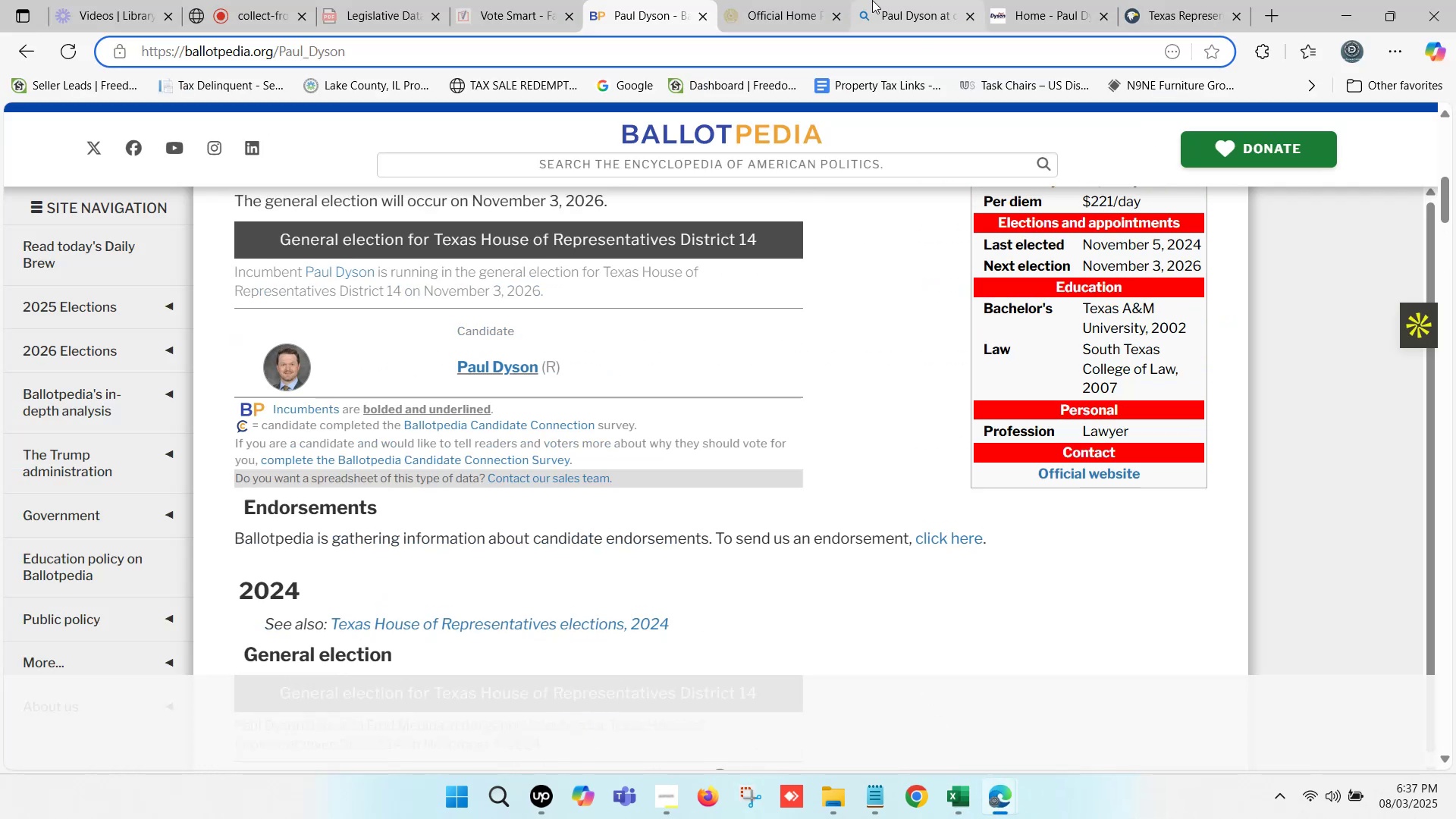 
left_click([770, 0])
 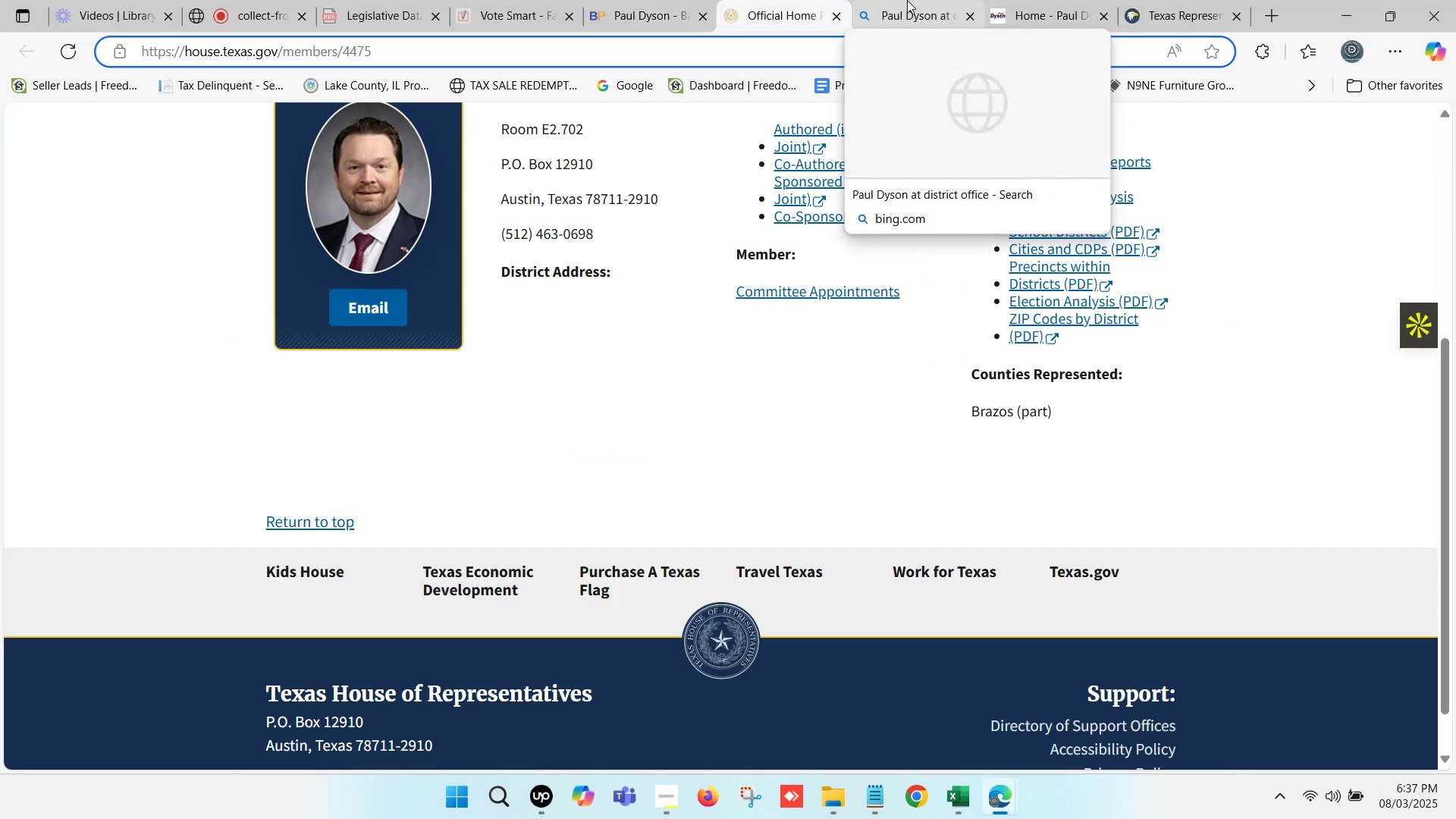 
left_click([907, 0])
 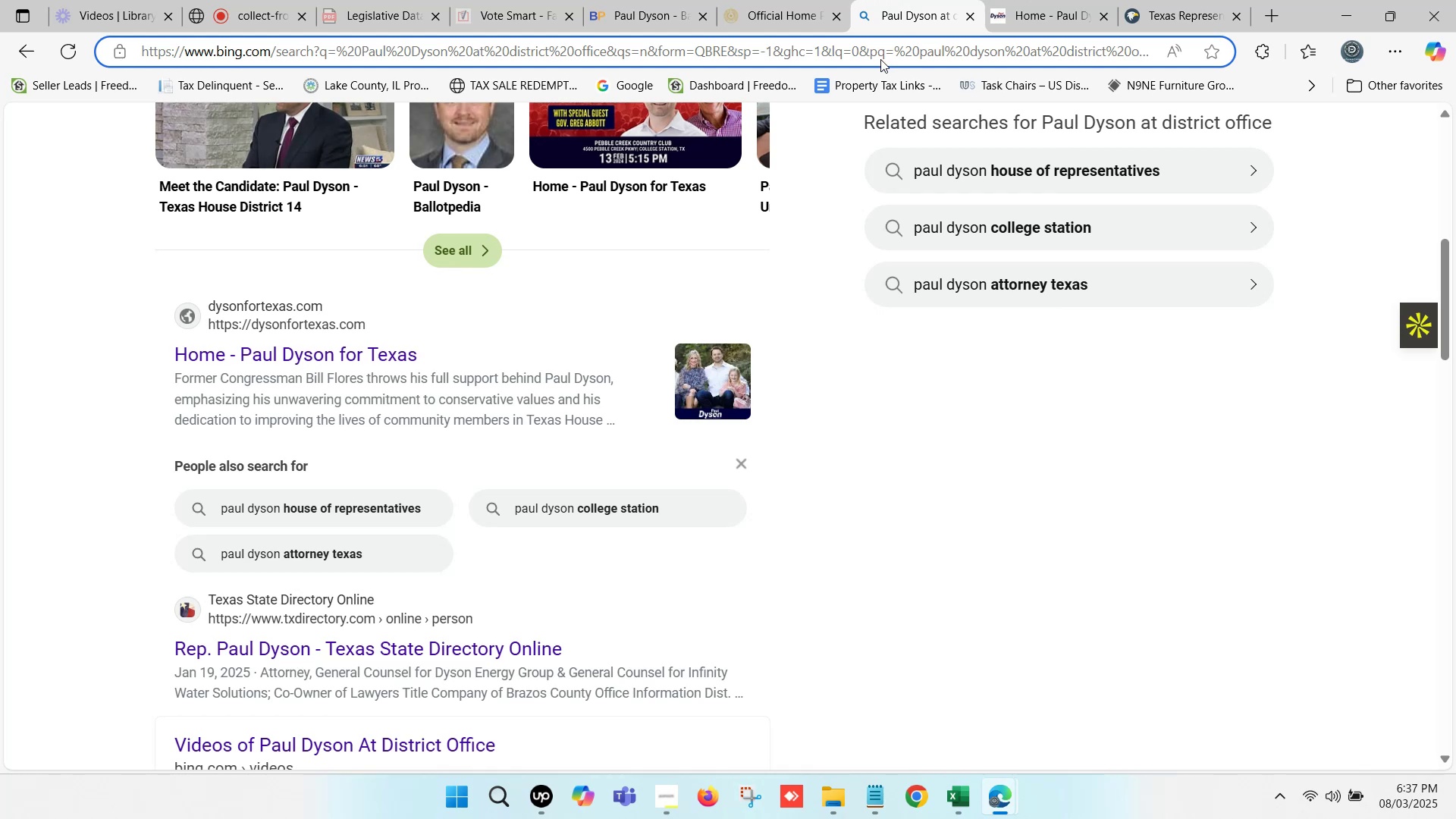 
scroll: coordinate [525, 463], scroll_direction: down, amount: 1.0
 